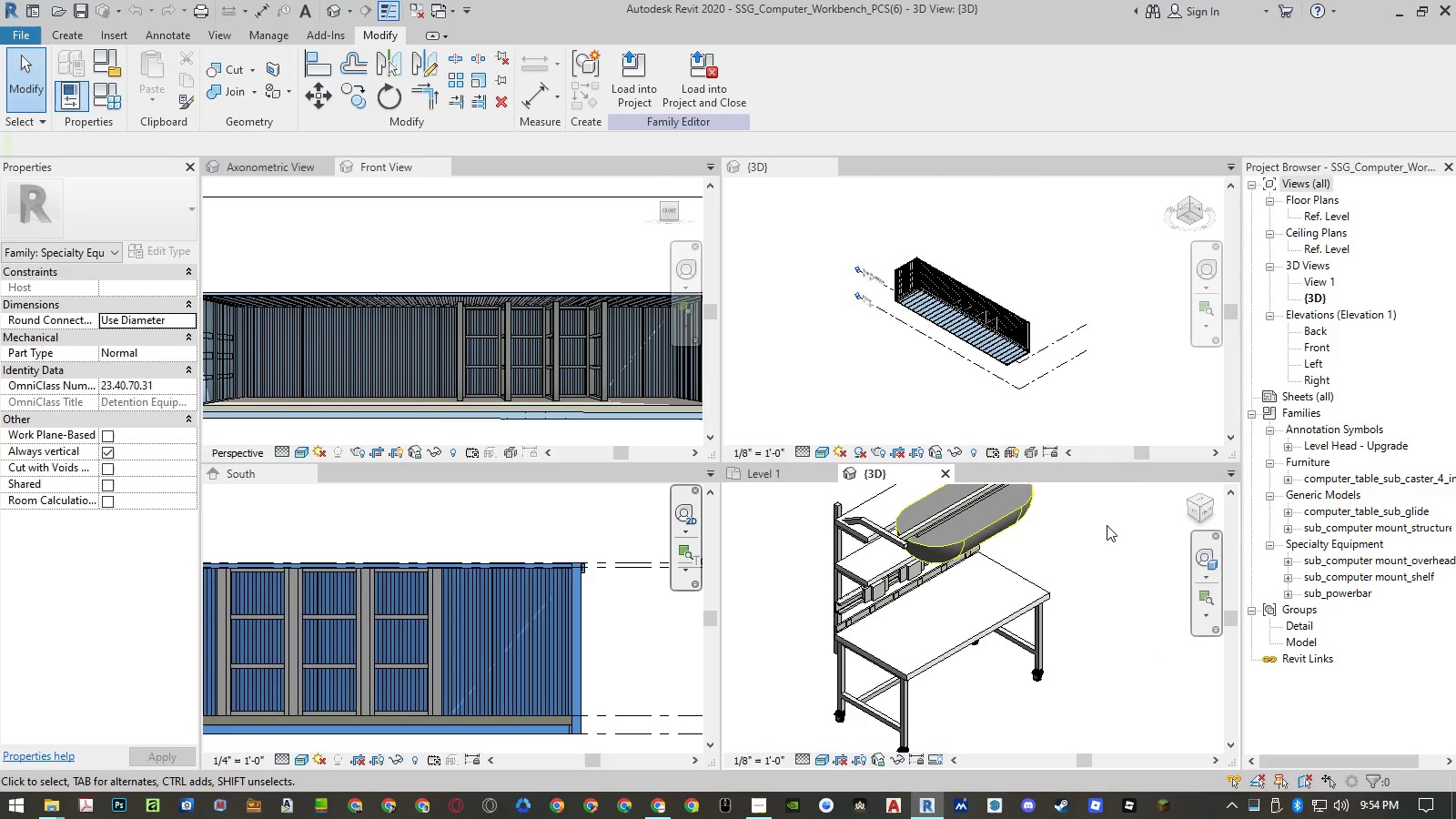 
wait(5.87)
 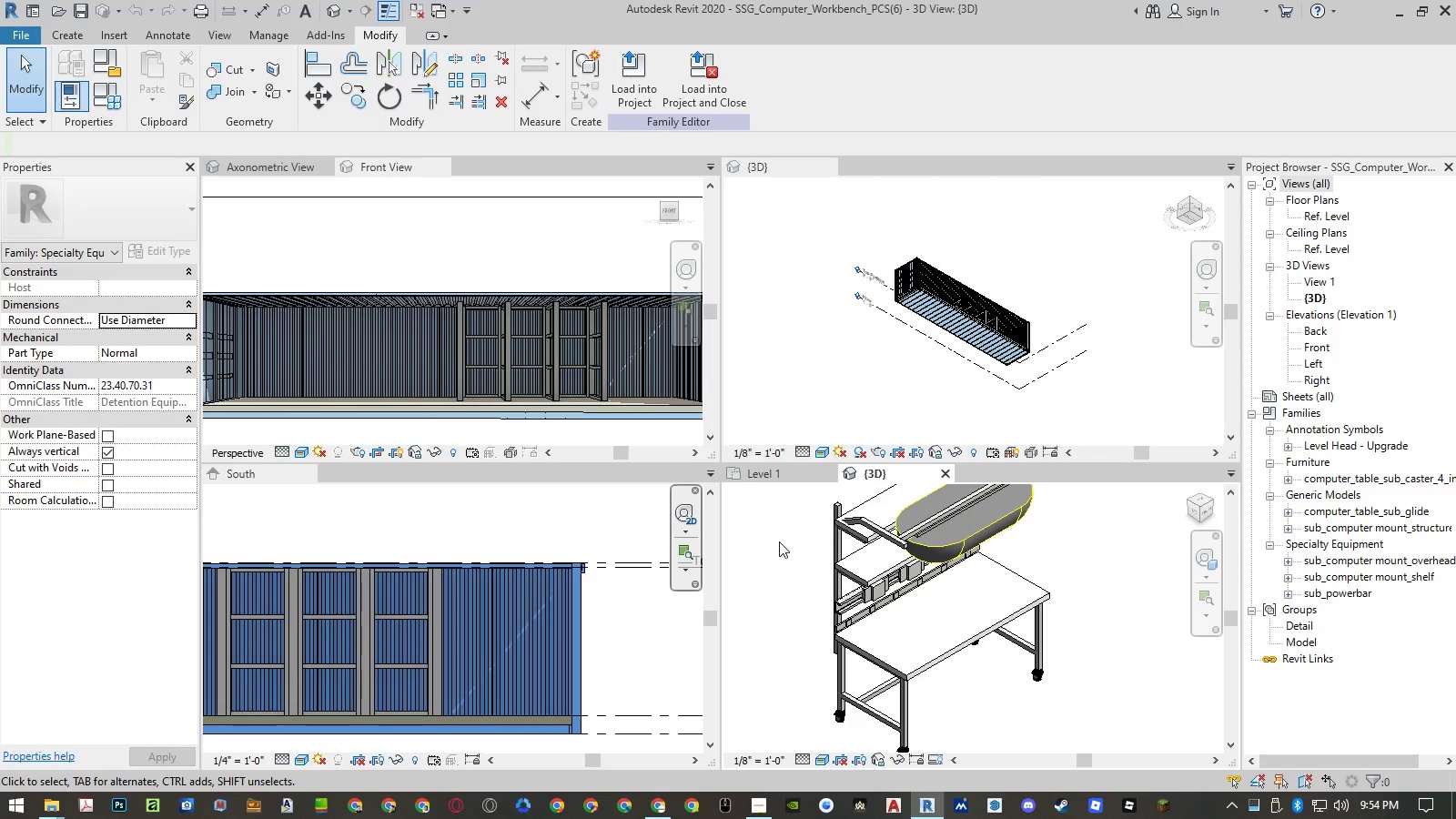 
double_click([1320, 216])
 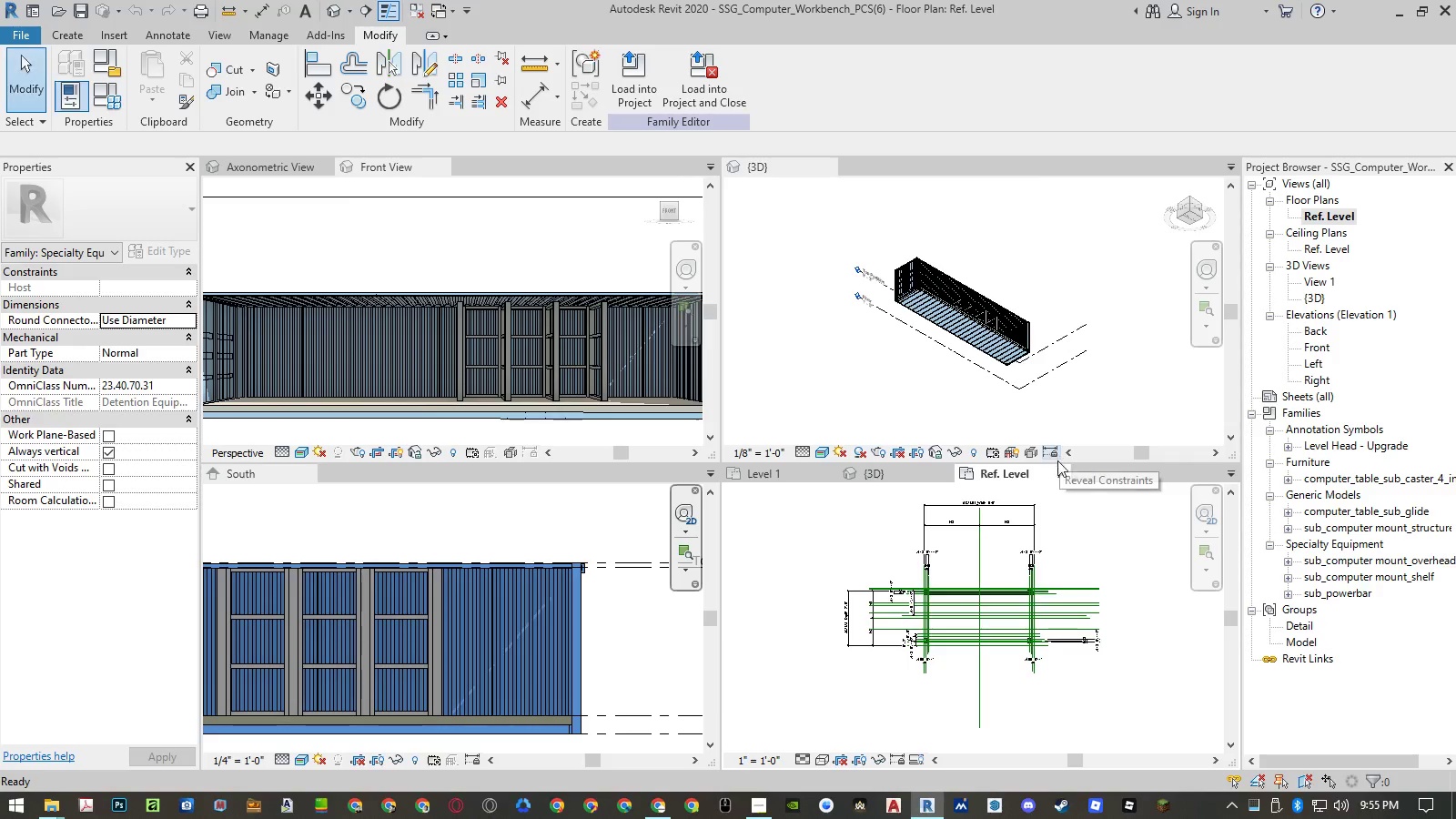 
scroll: coordinate [880, 576], scroll_direction: up, amount: 12.0
 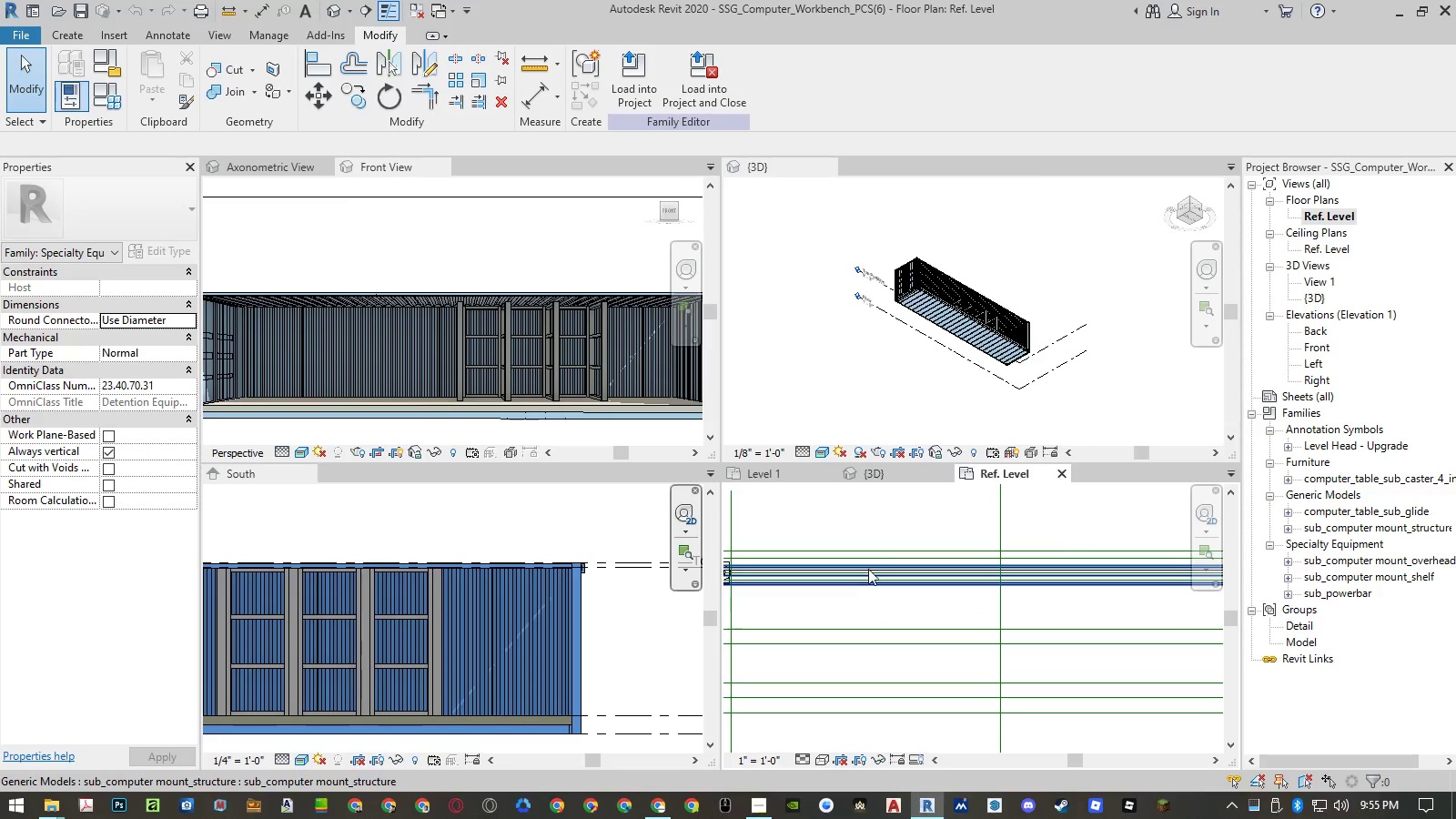 
scroll: coordinate [884, 549], scroll_direction: down, amount: 8.0
 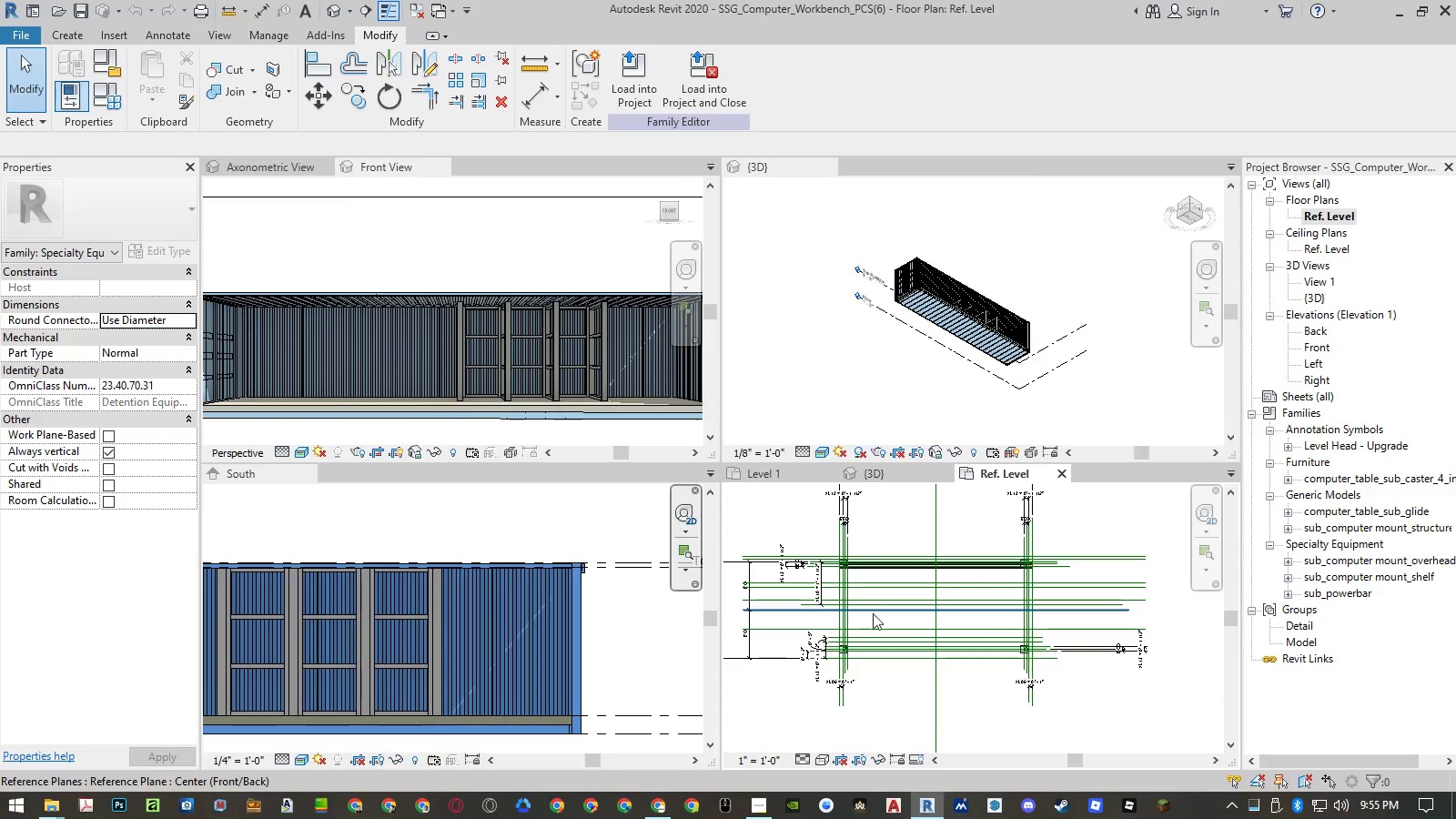 
left_click([888, 610])
 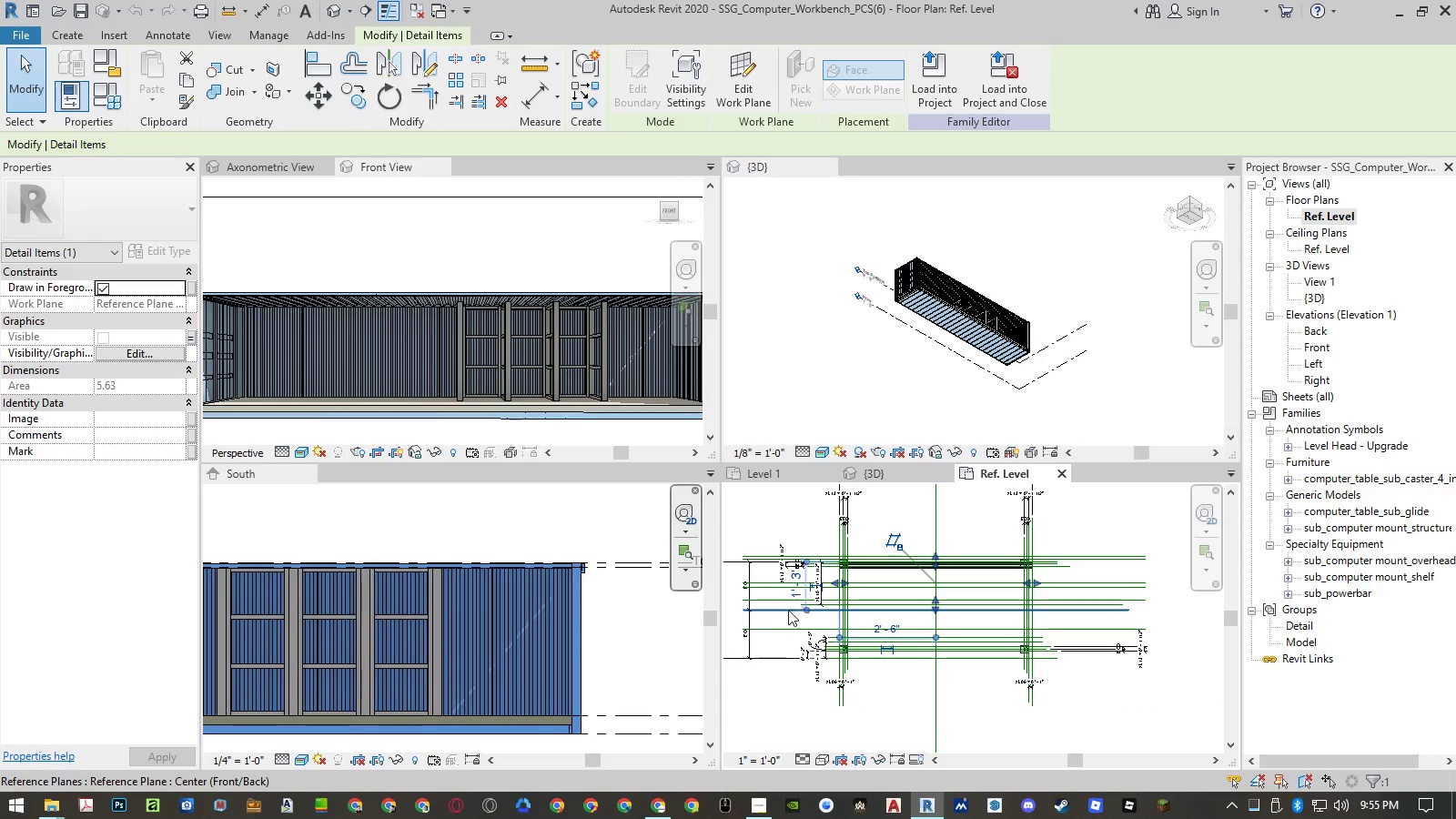 
left_click([781, 607])
 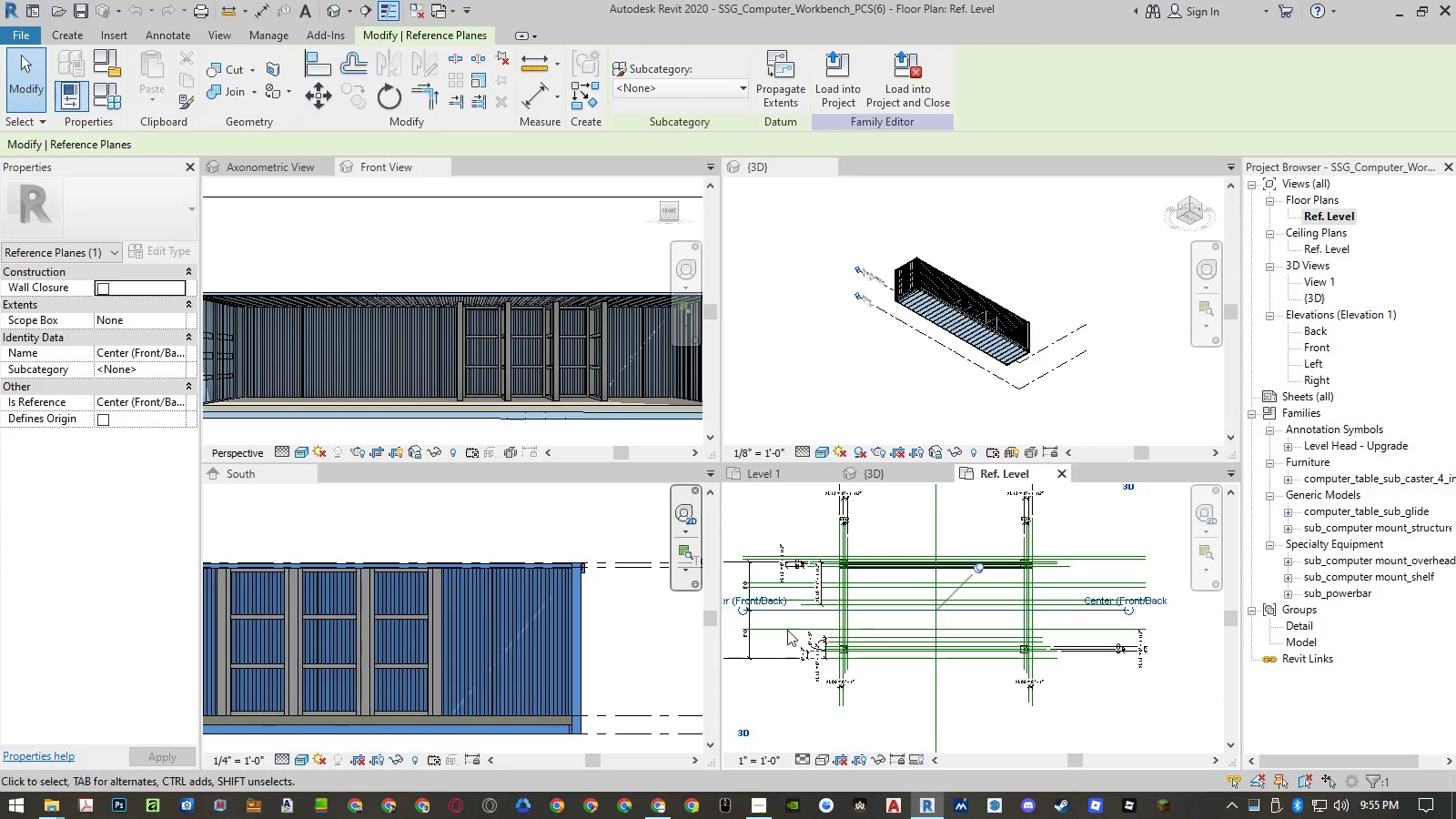 
left_click_drag(start_coordinate=[780, 703], to_coordinate=[222, 41])
 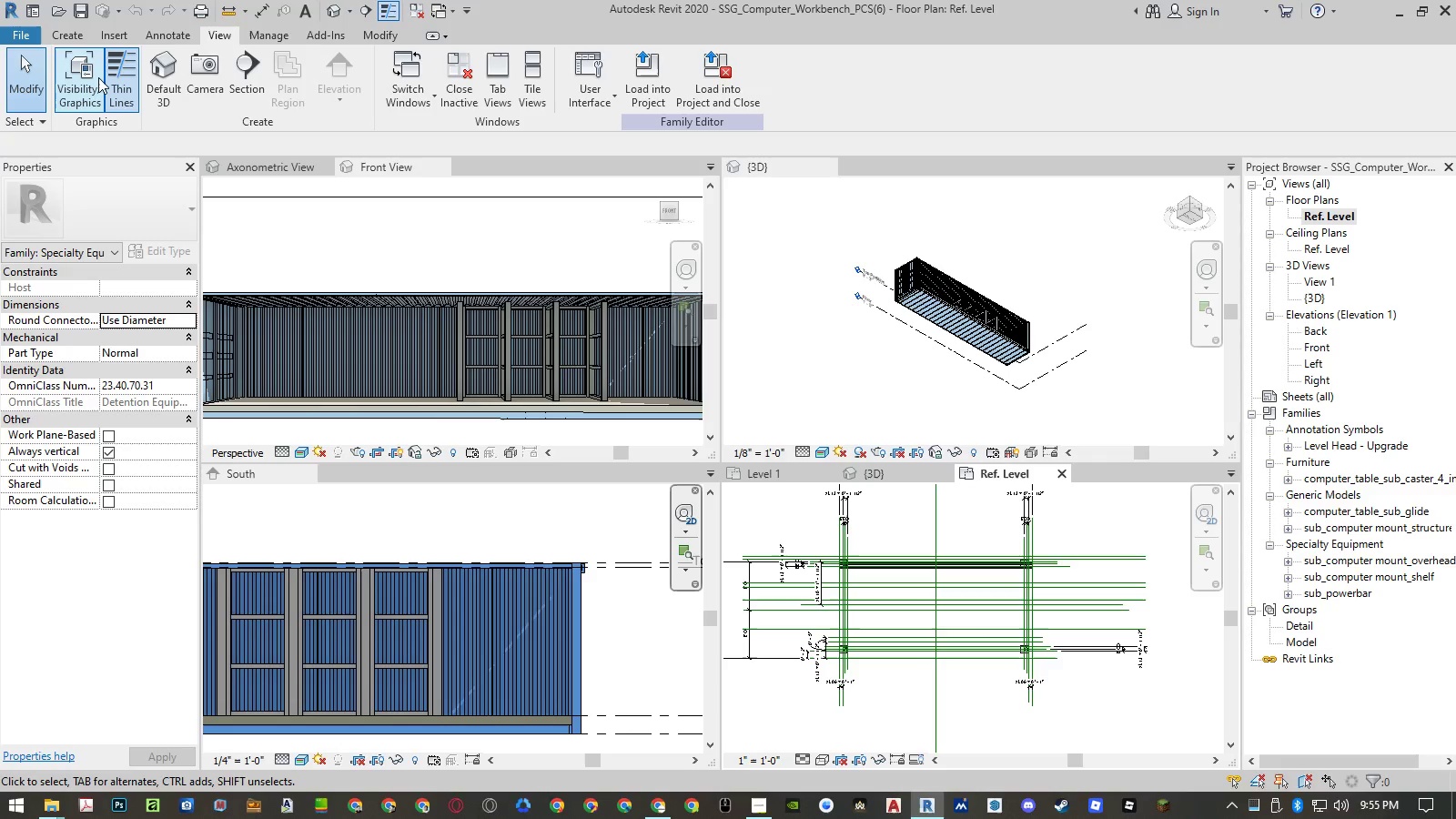 
left_click([222, 41])
 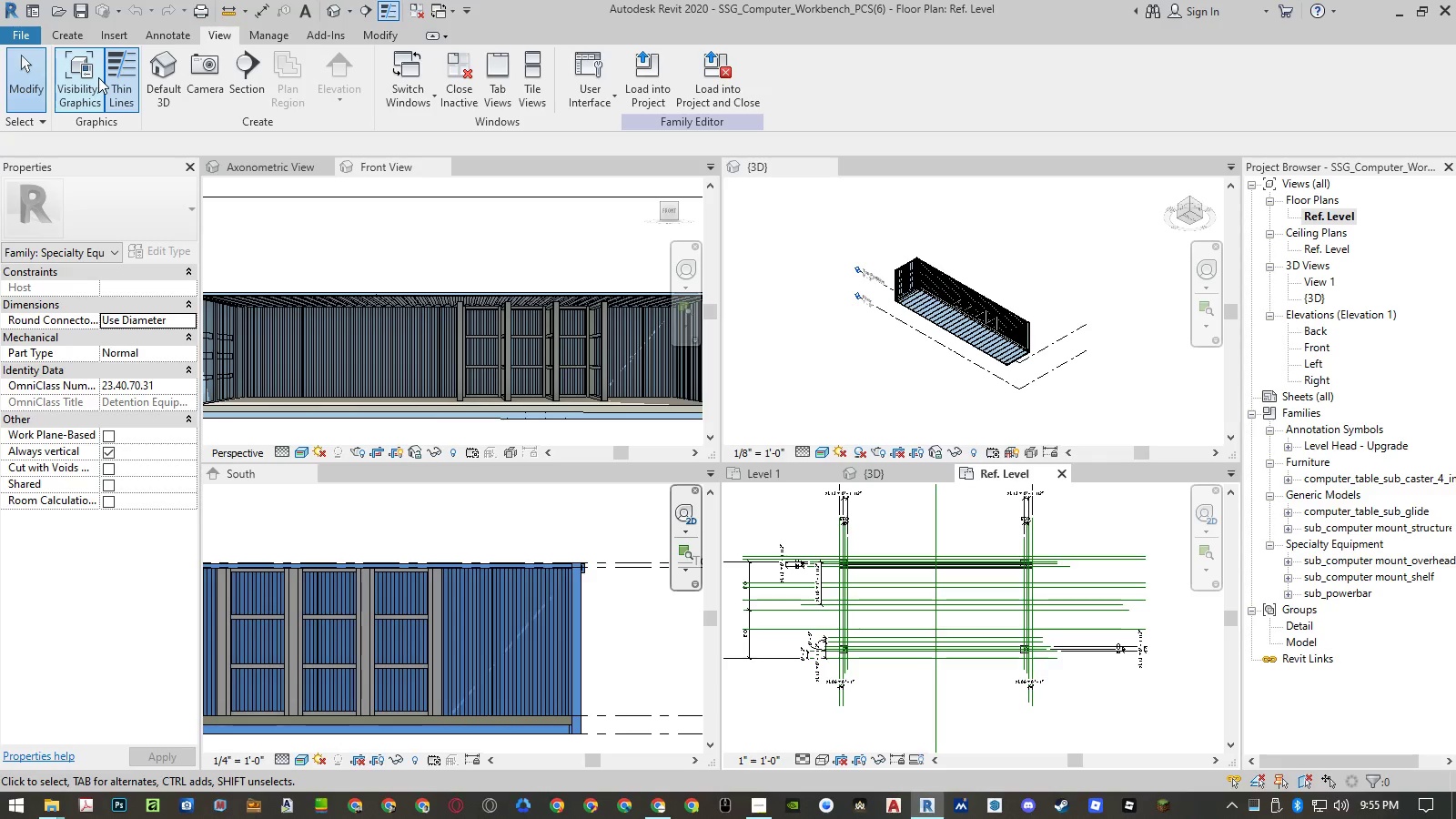 
left_click([98, 77])
 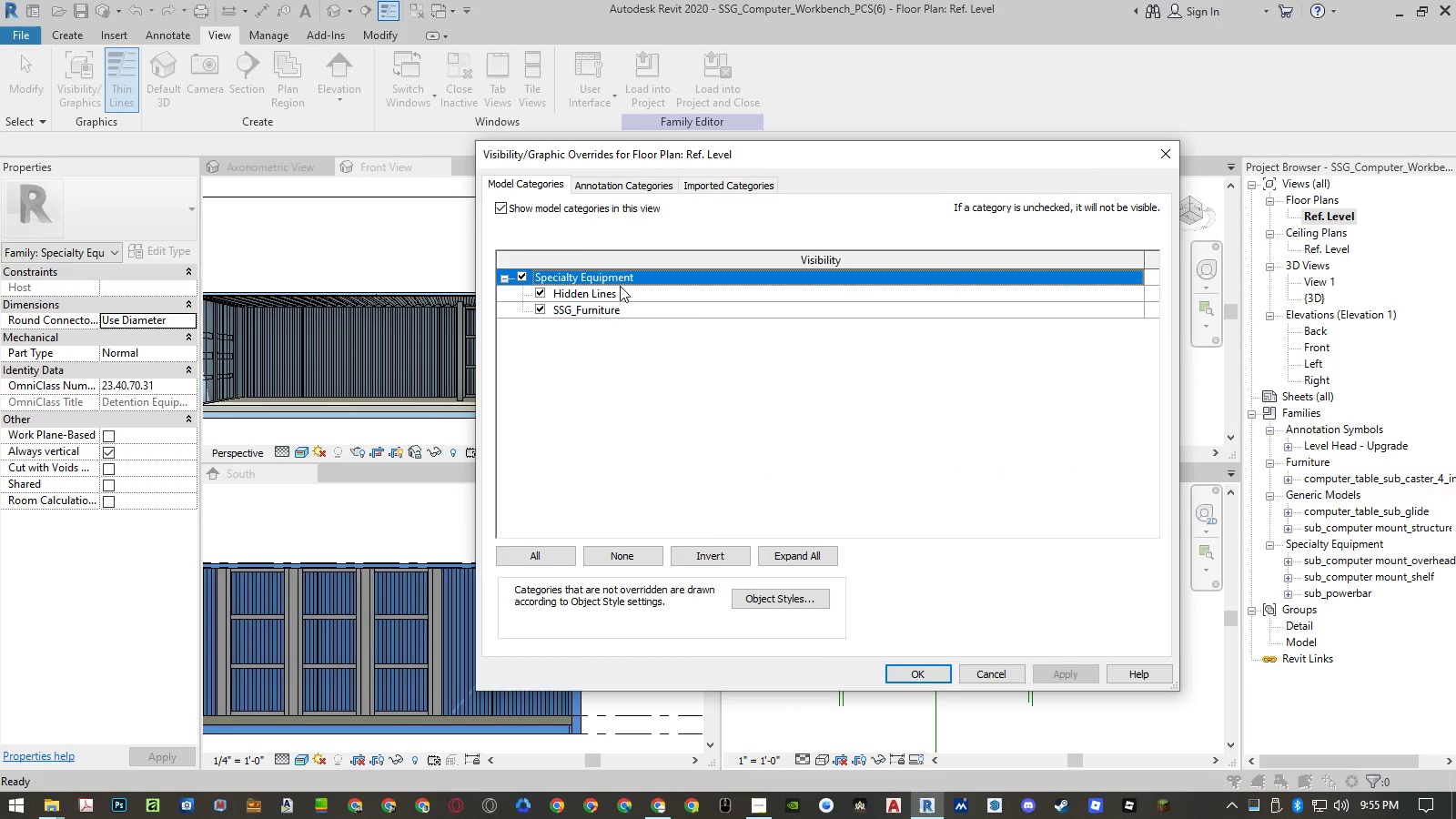 
left_click([592, 182])
 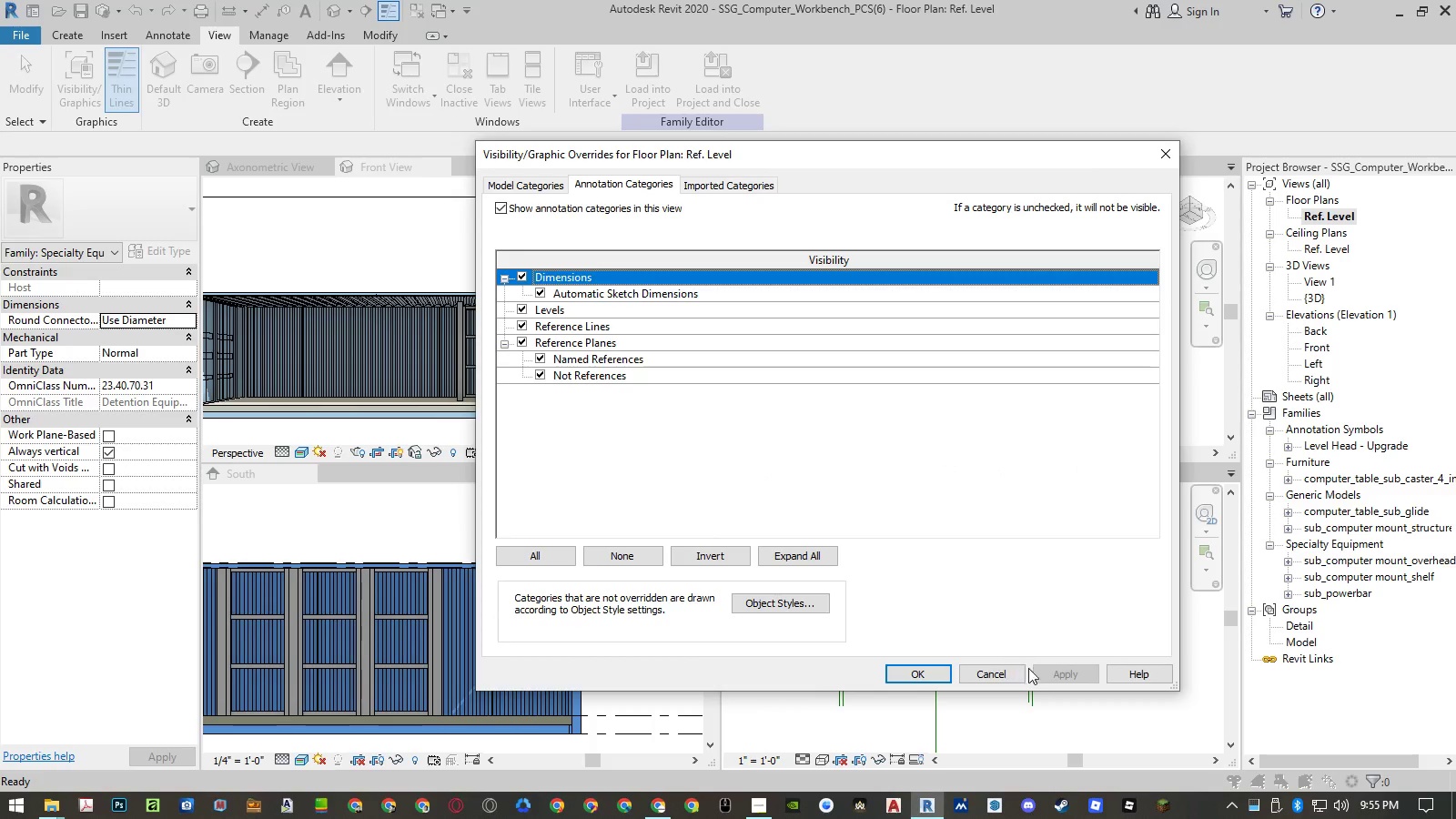 
left_click([1000, 675])
 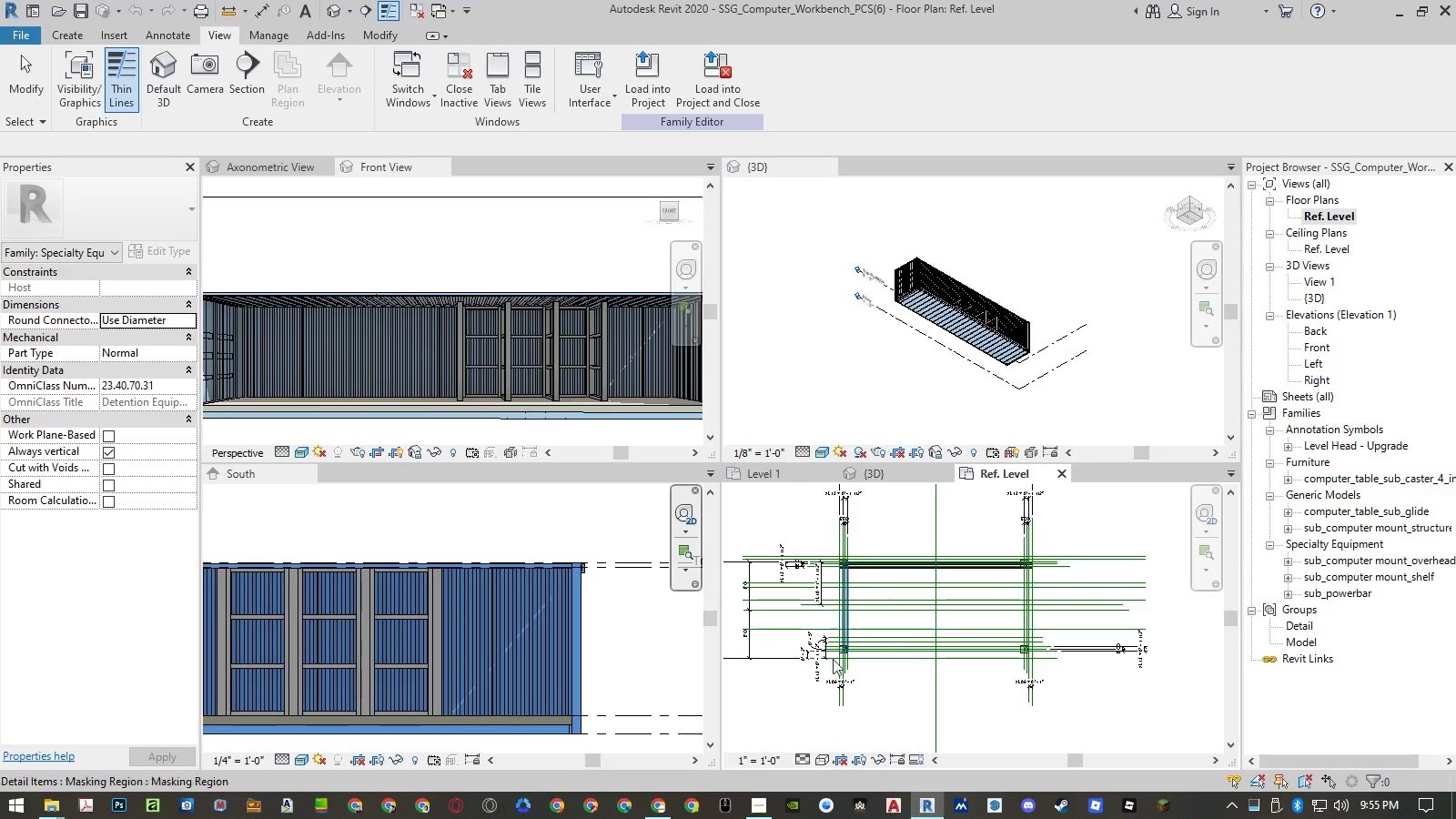 
left_click([789, 694])
 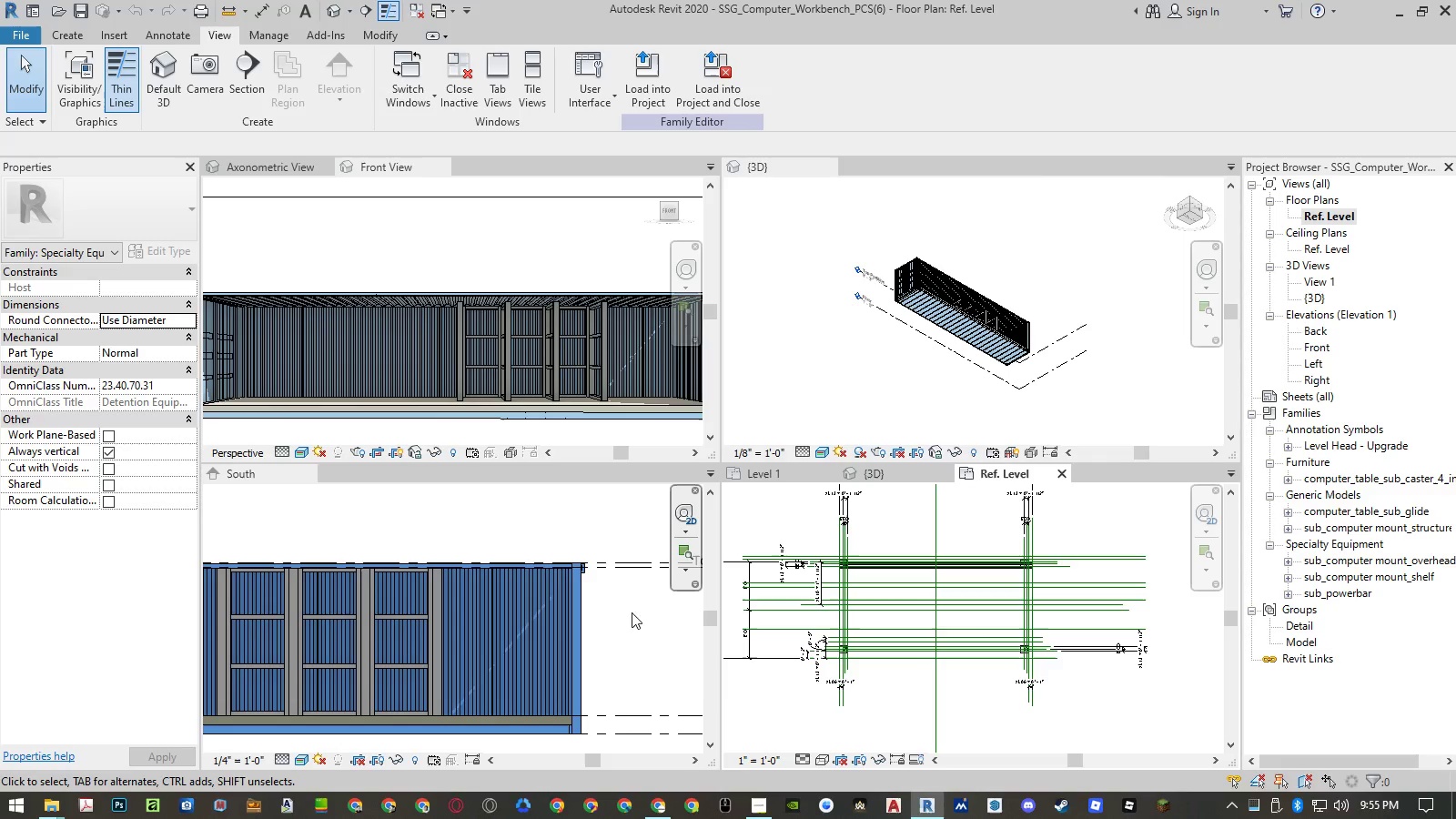 
wait(5.11)
 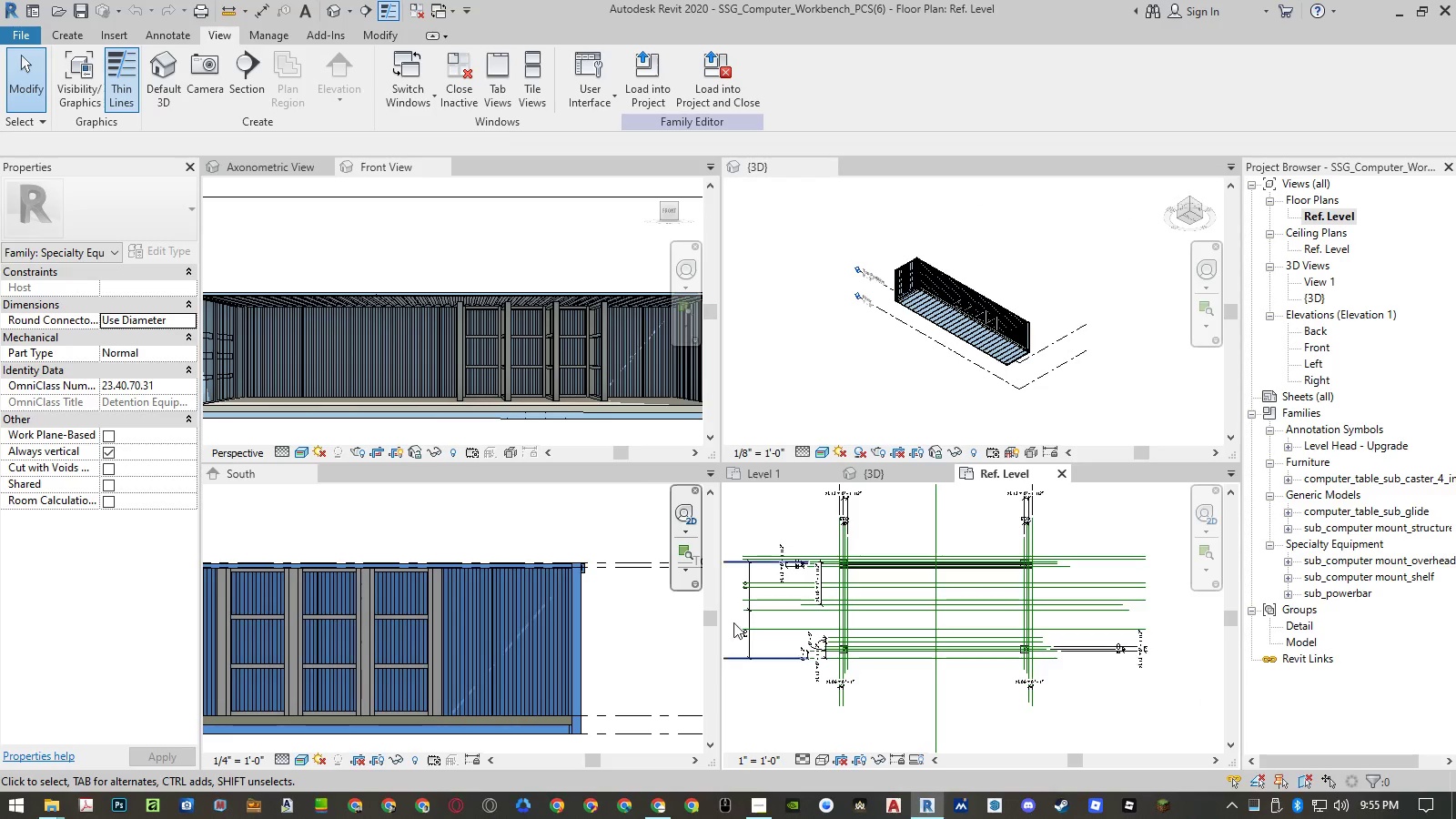 
left_click([817, 756])
 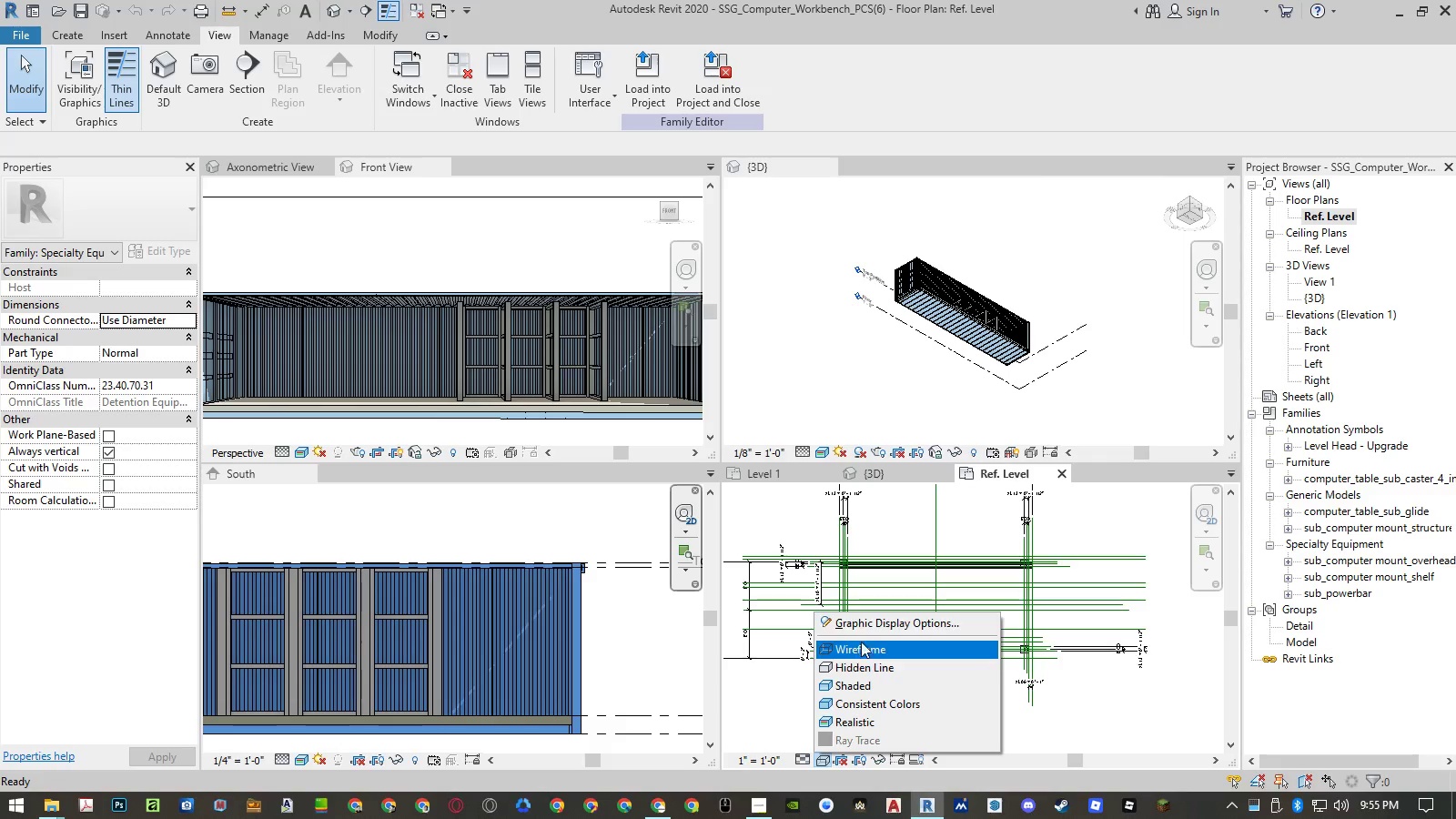 
left_click([864, 622])
 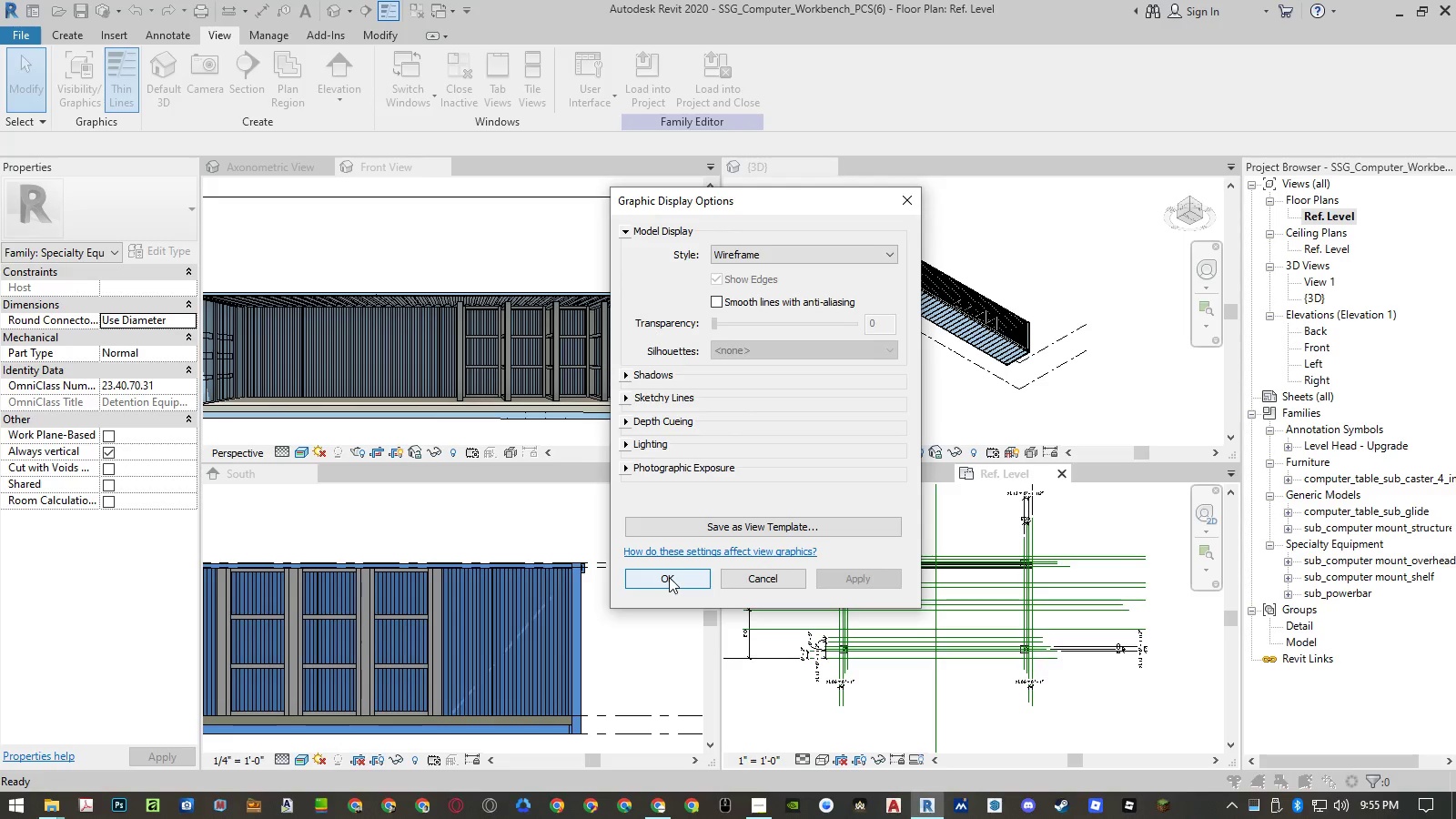 
left_click([763, 581])
 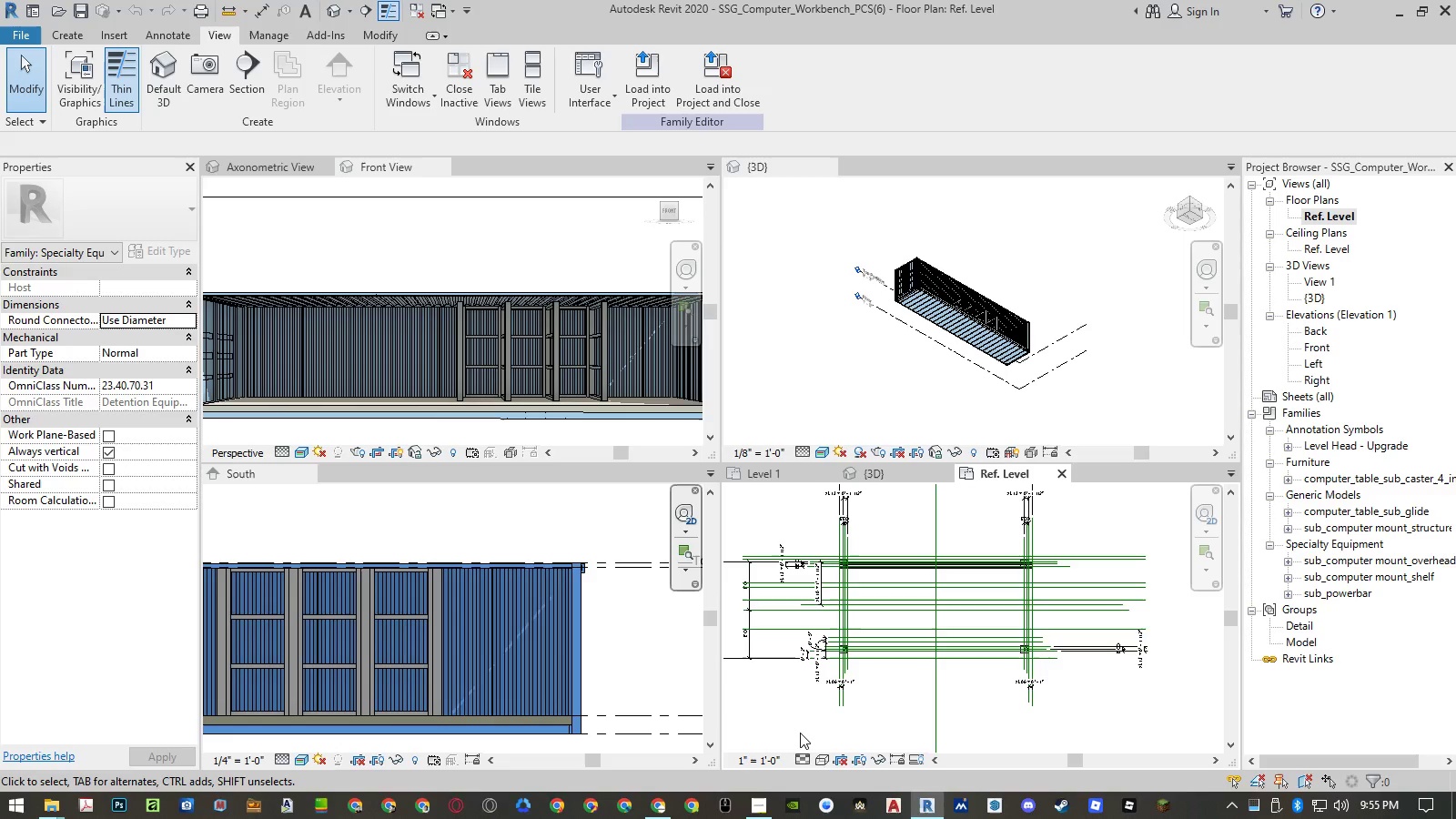 
left_click([820, 762])
 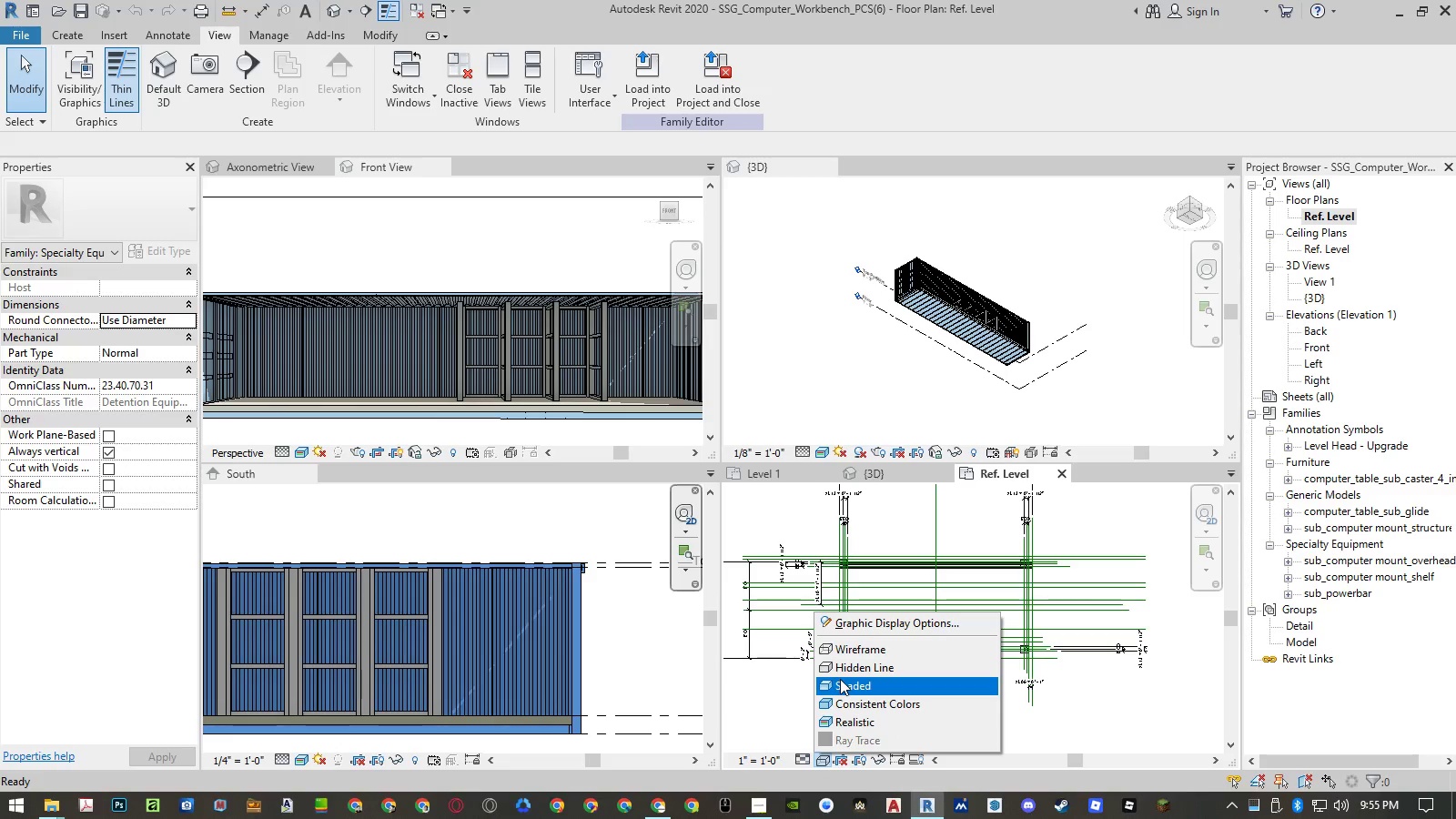 
left_click([840, 679])
 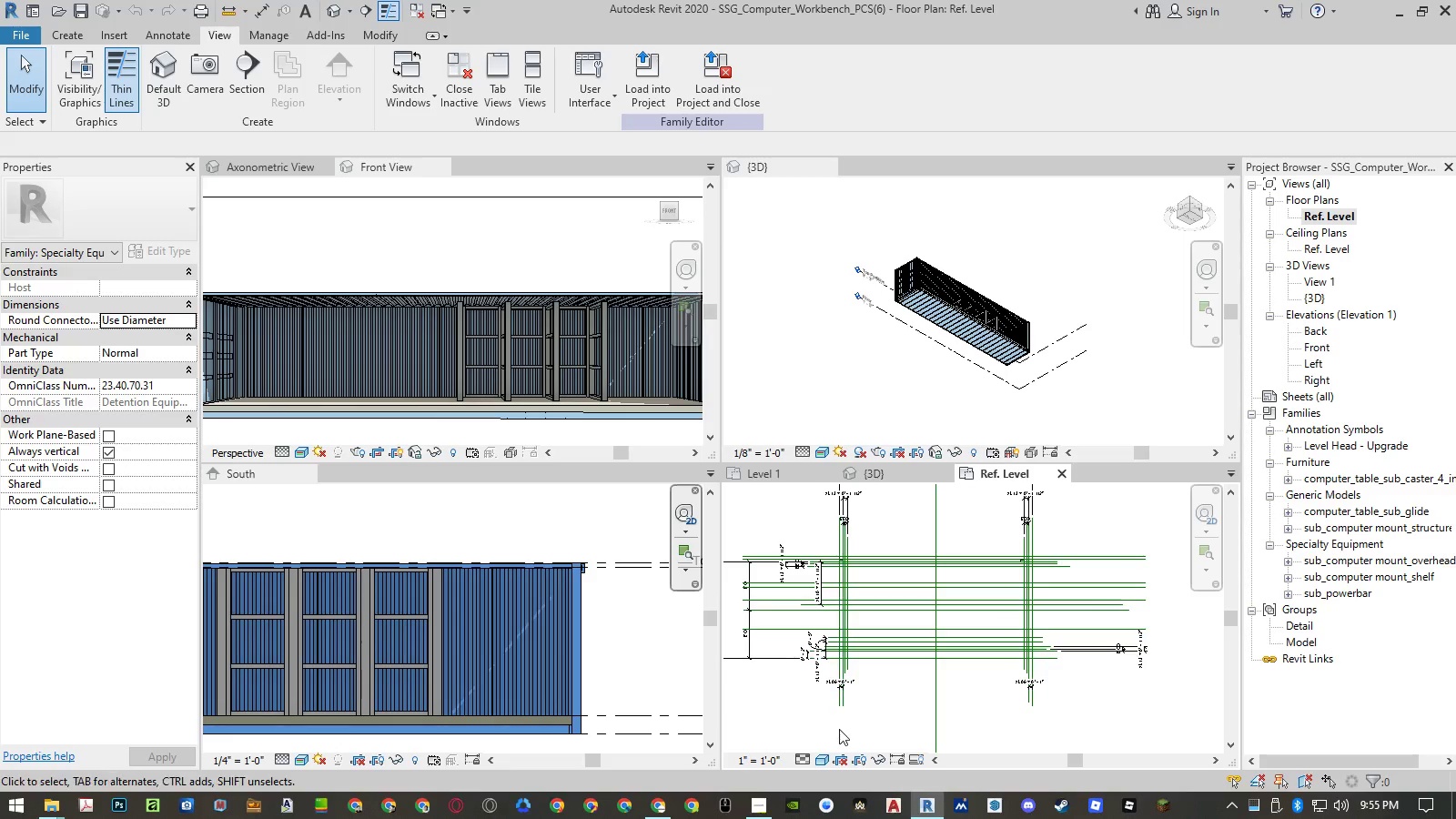 
left_click([818, 759])
 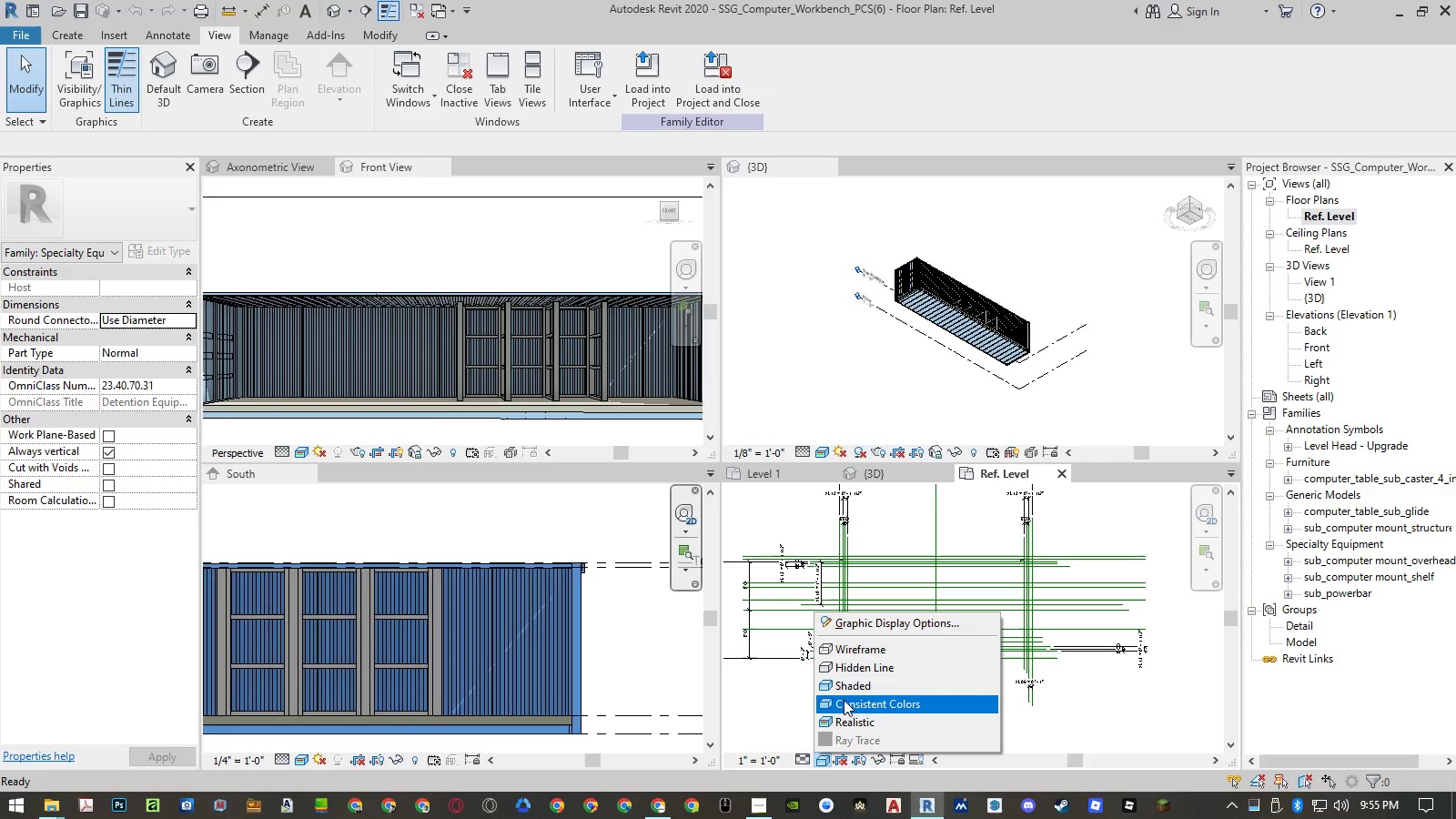 
left_click([844, 700])
 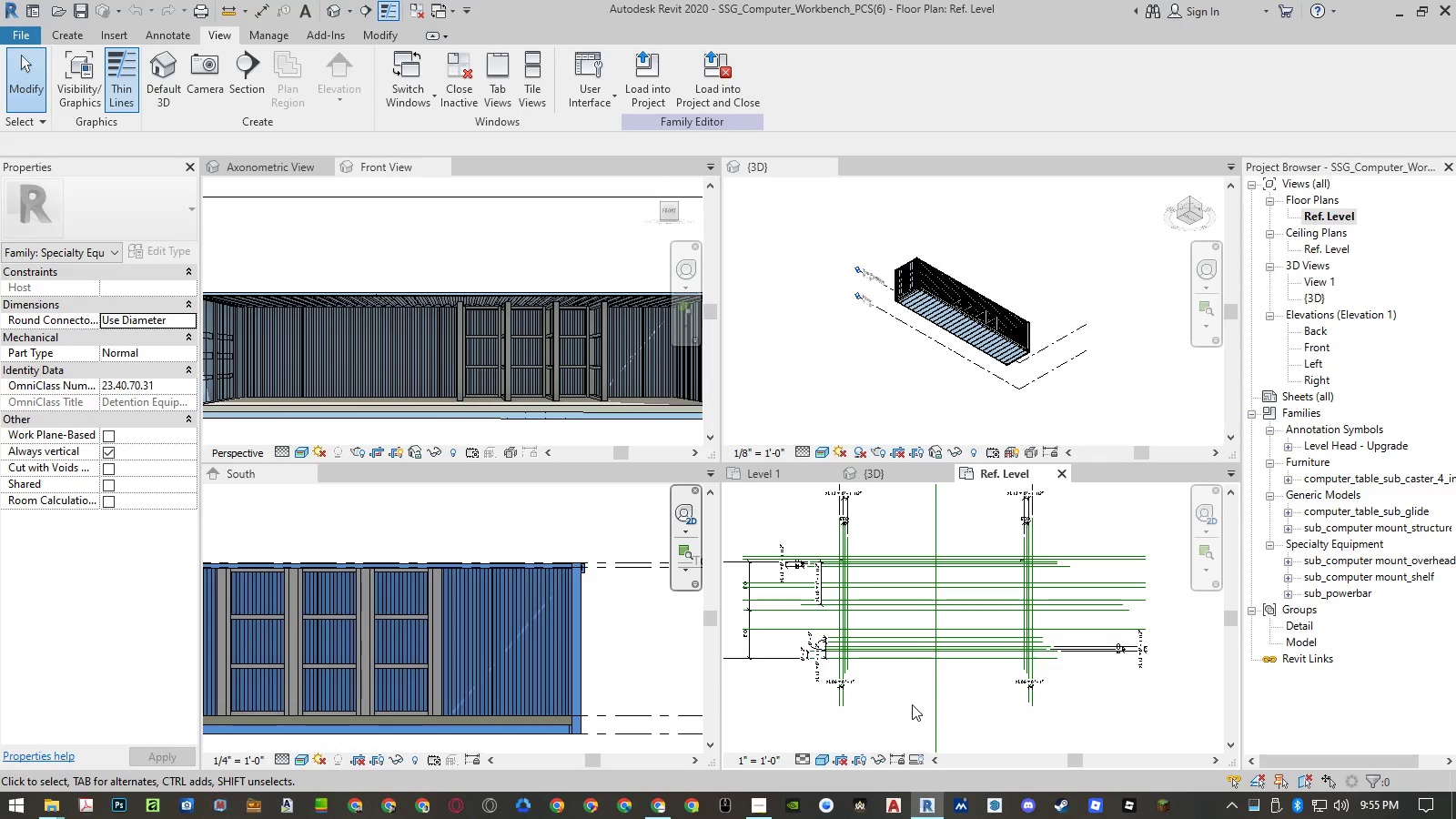 
scroll: coordinate [867, 639], scroll_direction: up, amount: 7.0
 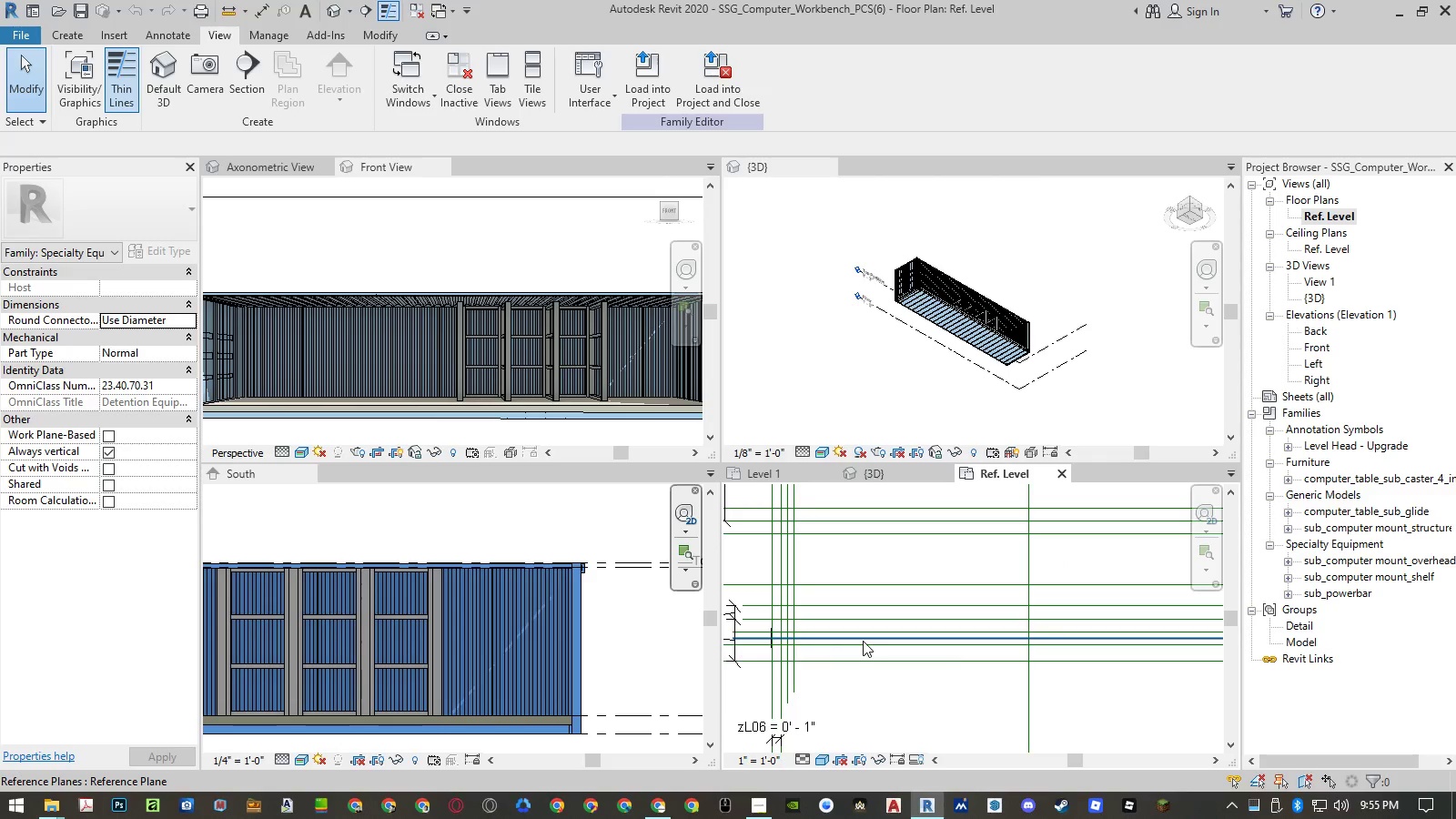 
left_click([863, 641])
 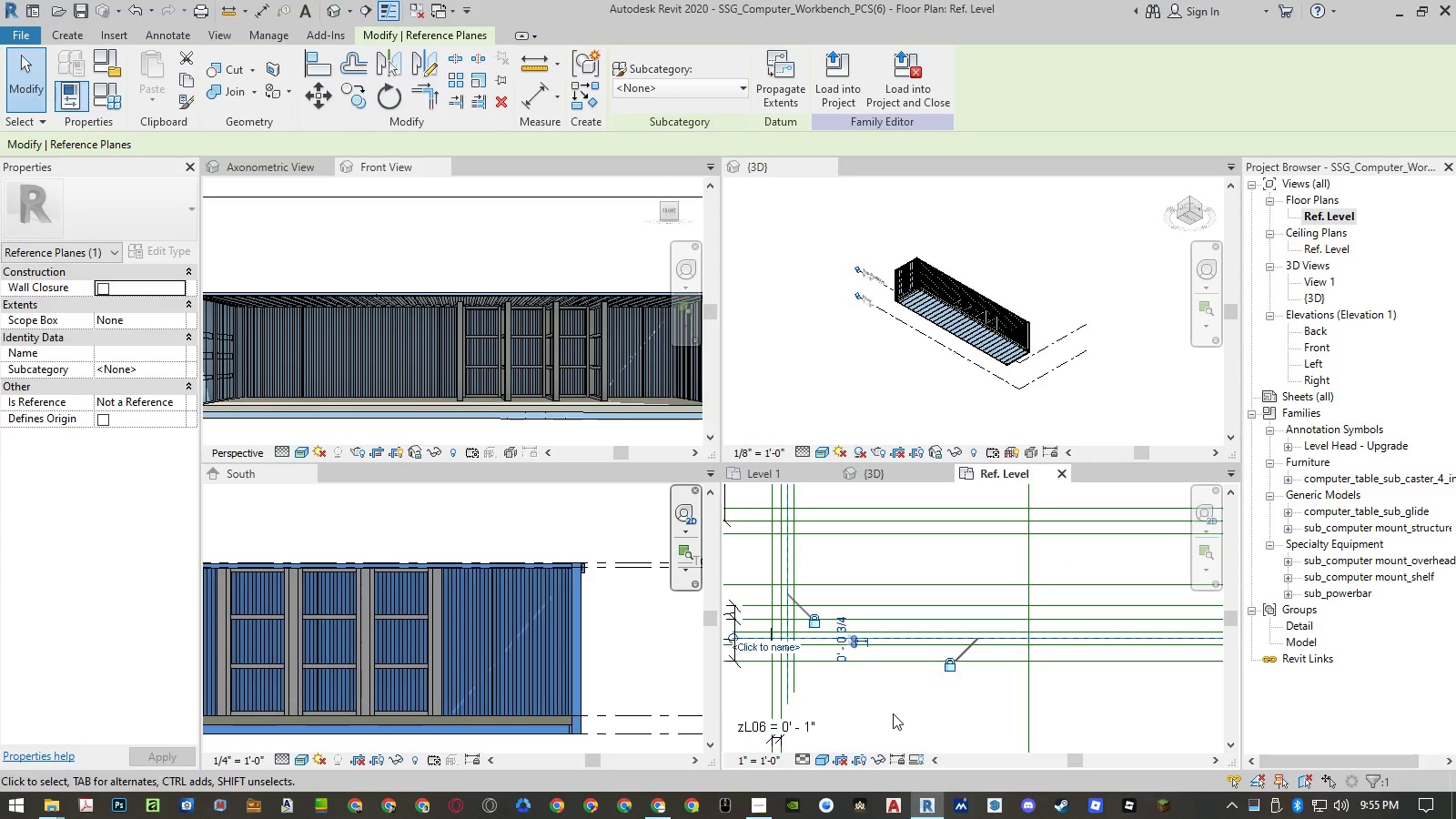 
left_click([906, 712])
 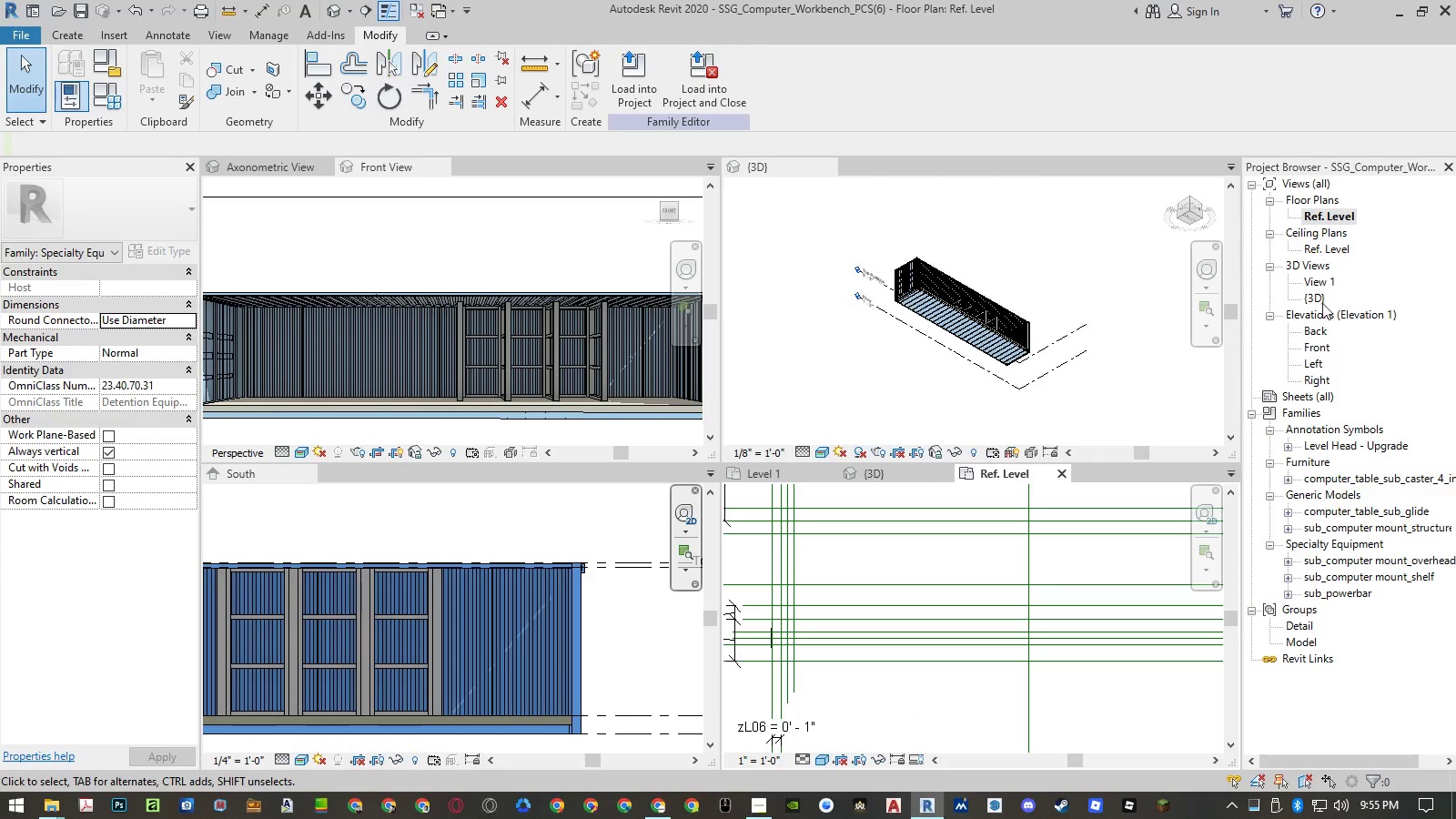 
double_click([1314, 343])
 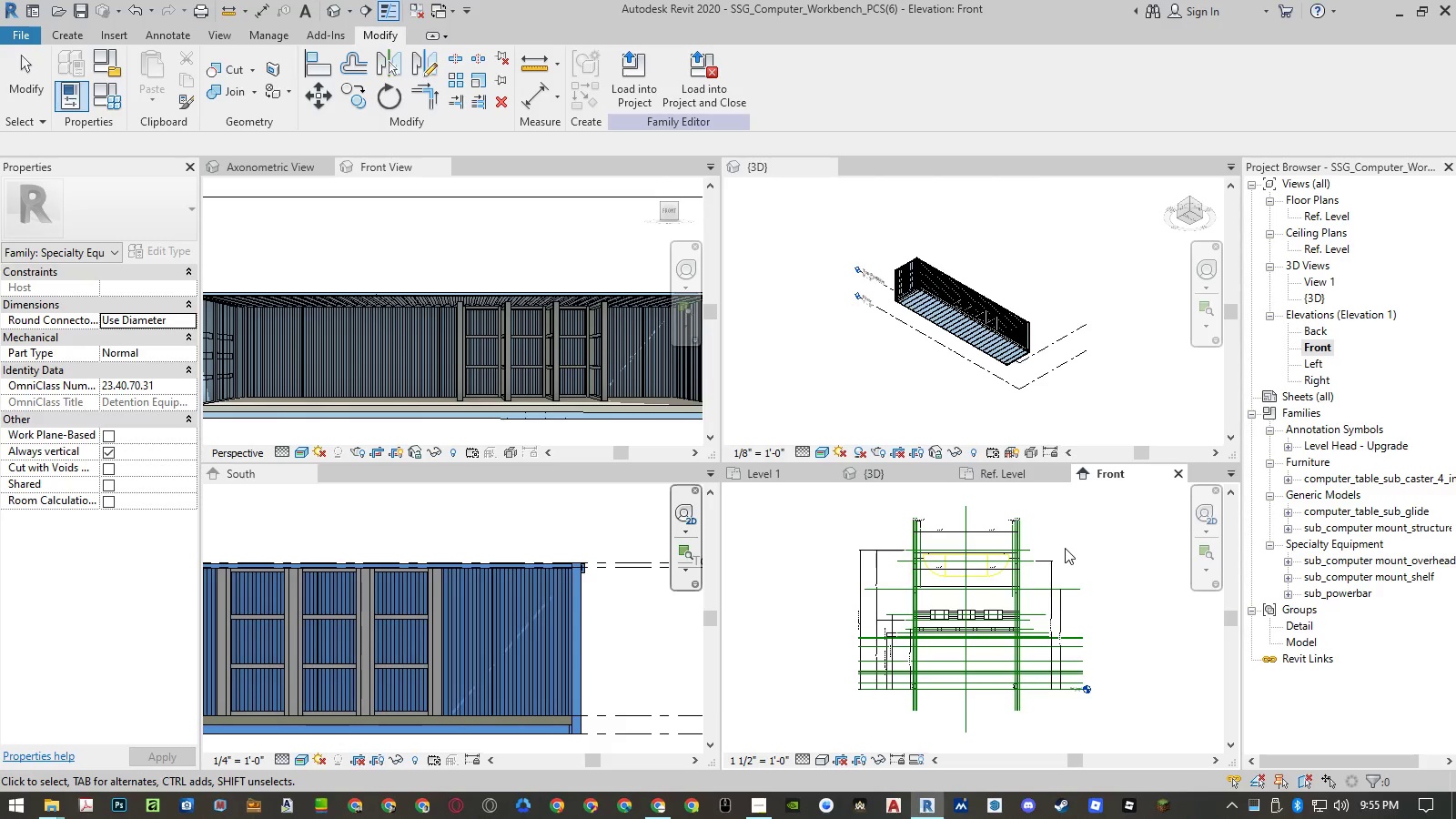 
scroll: coordinate [1020, 631], scroll_direction: up, amount: 5.0
 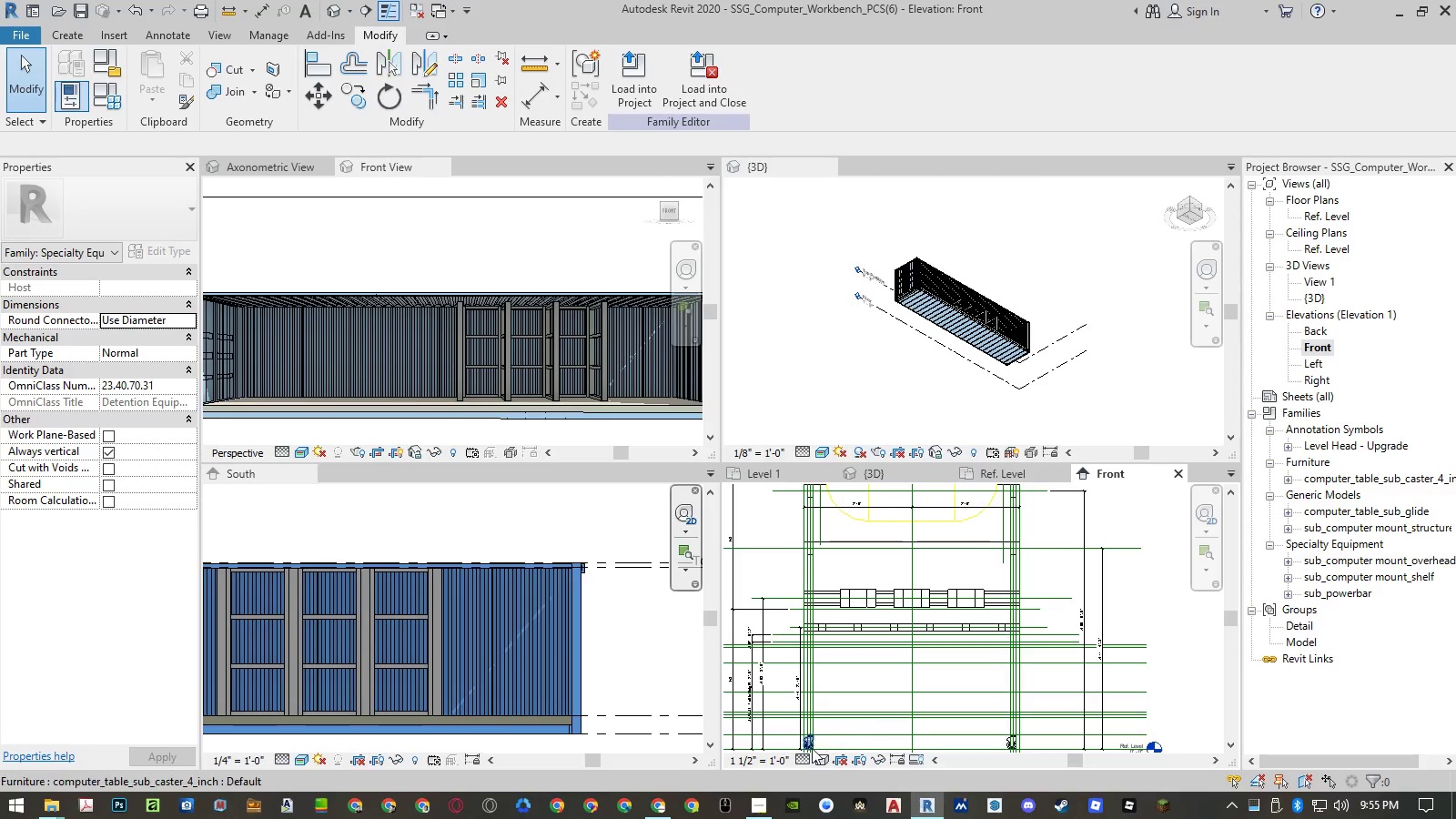 
left_click([821, 758])
 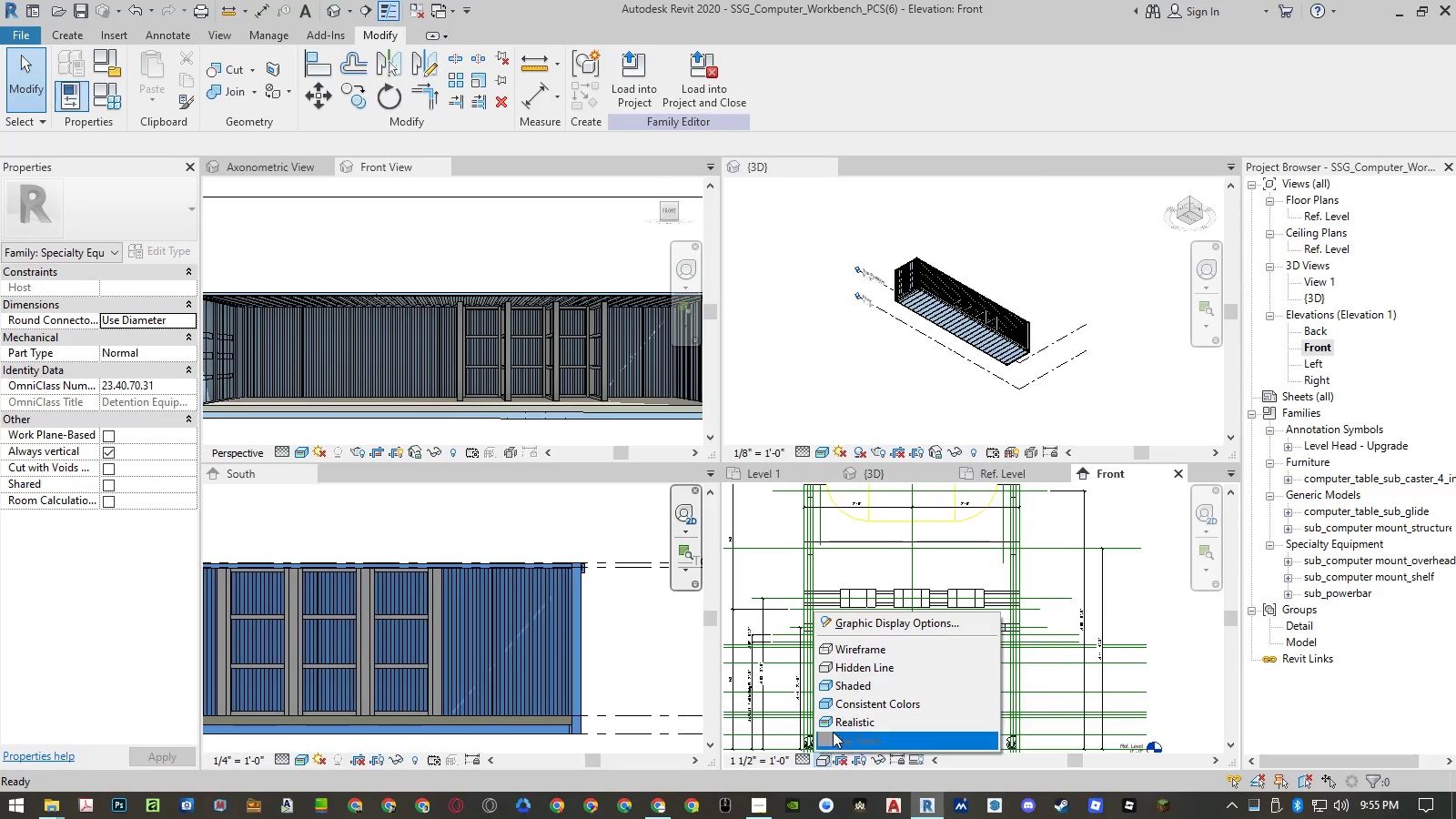 
left_click([846, 705])
 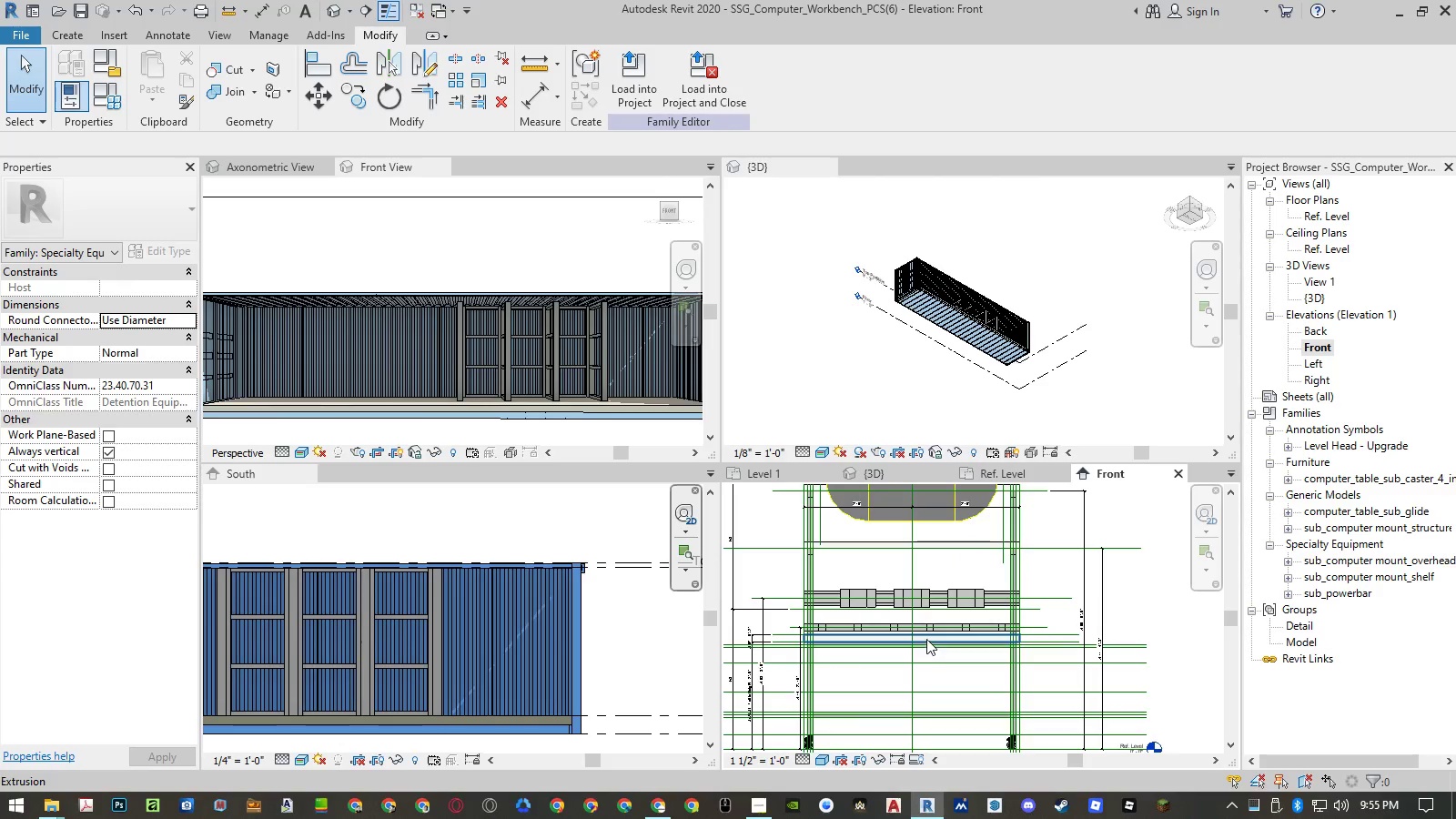 
scroll: coordinate [825, 550], scroll_direction: up, amount: 5.0
 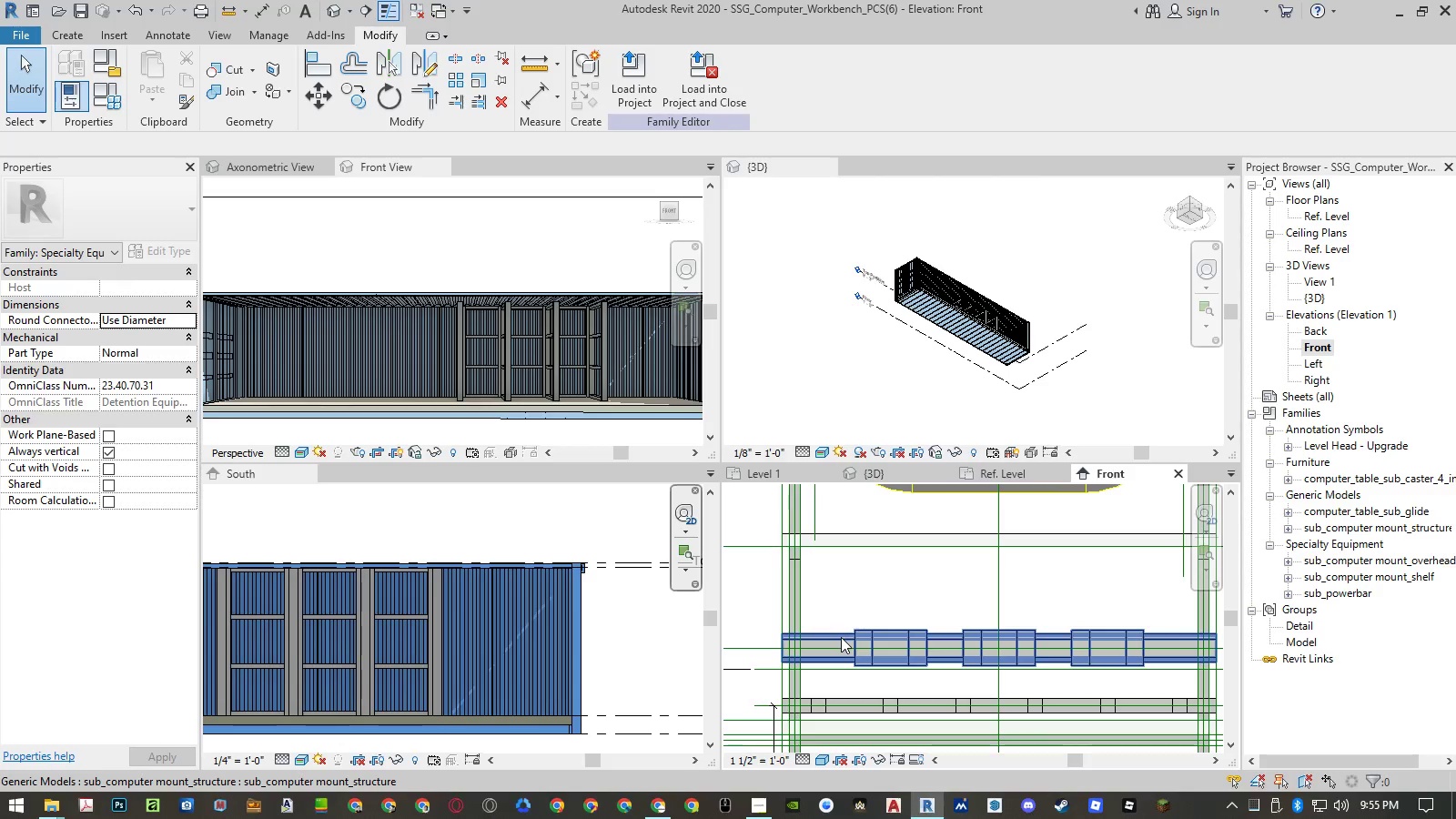 
wait(5.54)
 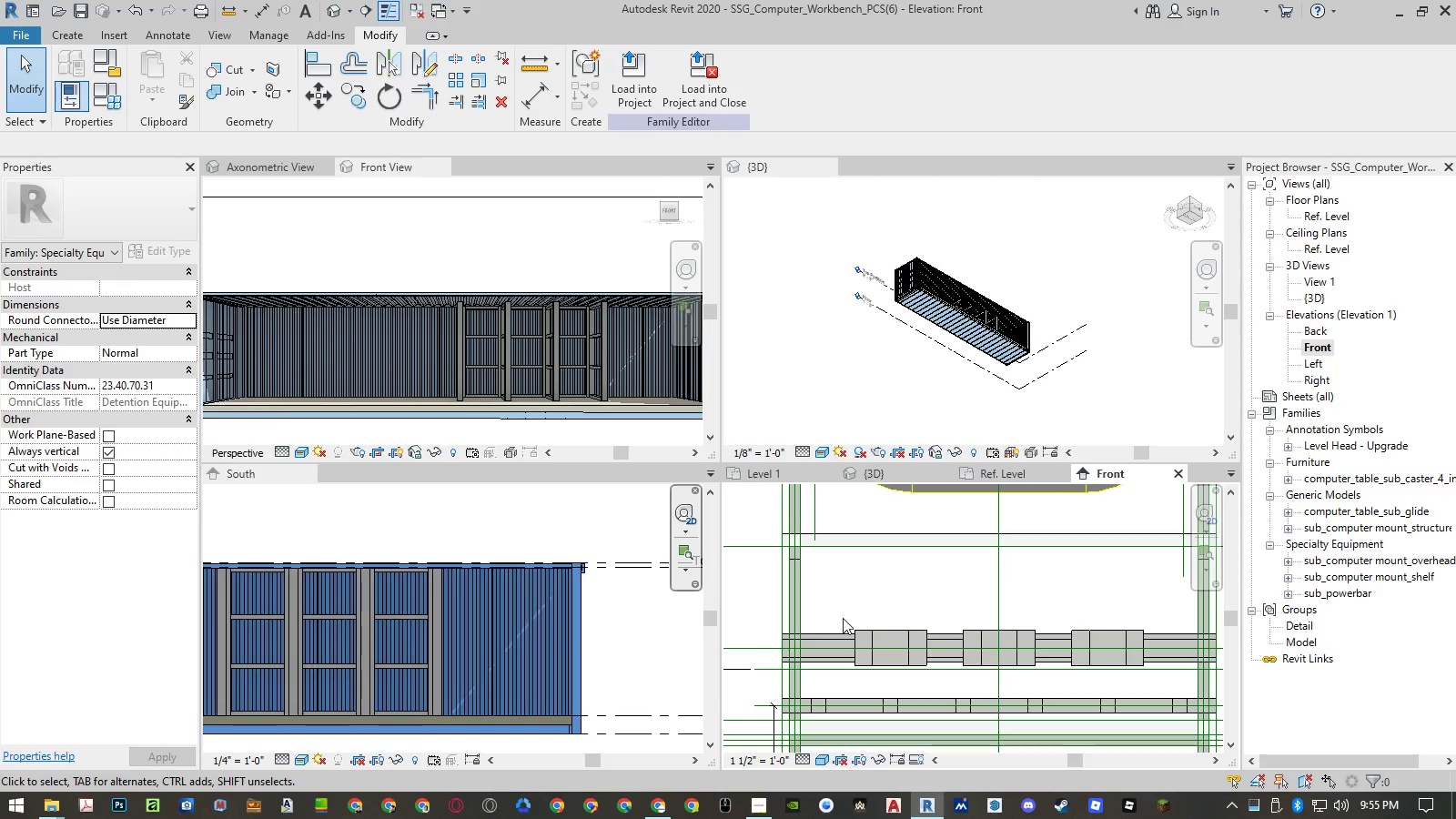 
left_click([846, 642])
 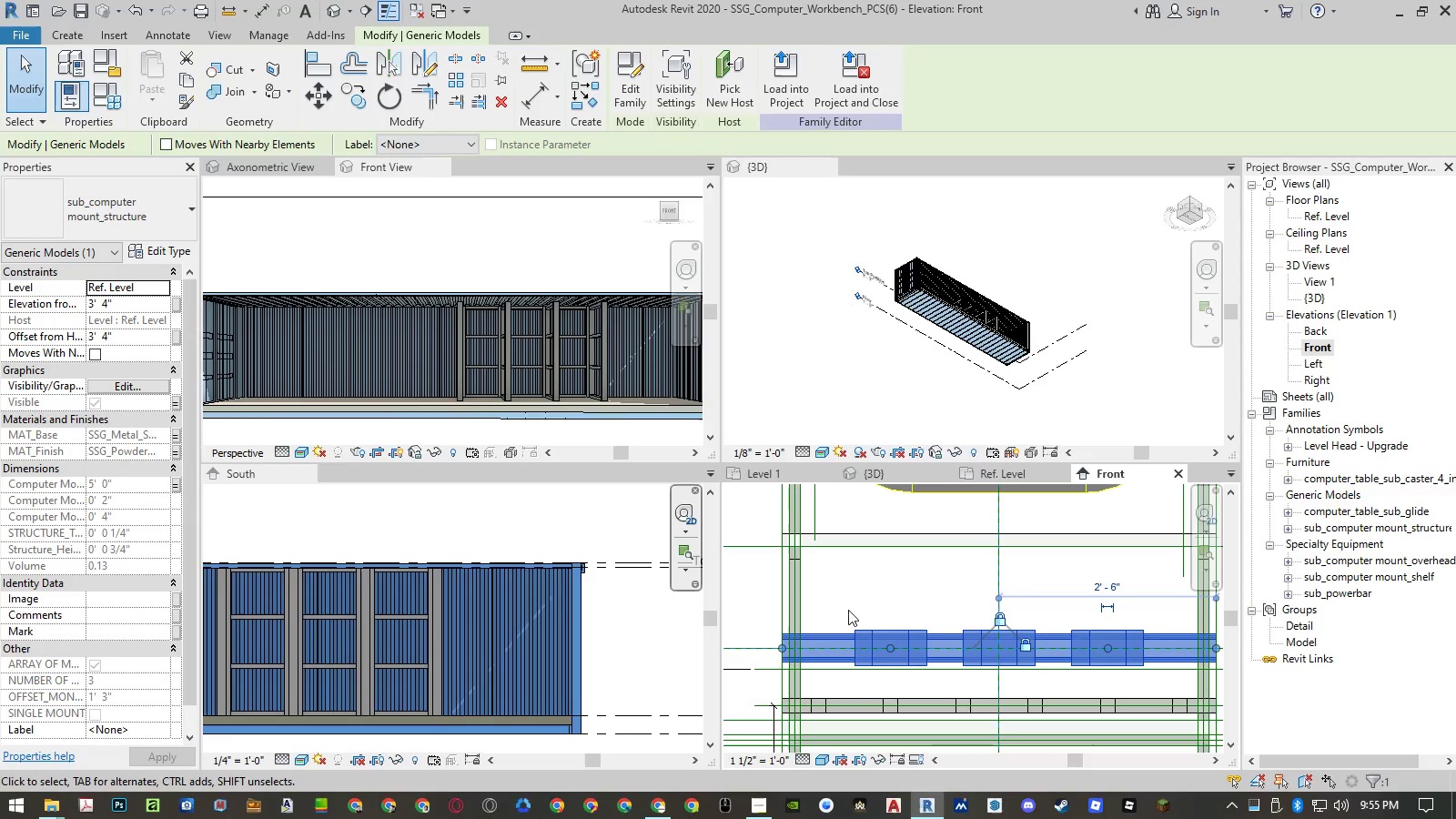 
left_click([848, 587])
 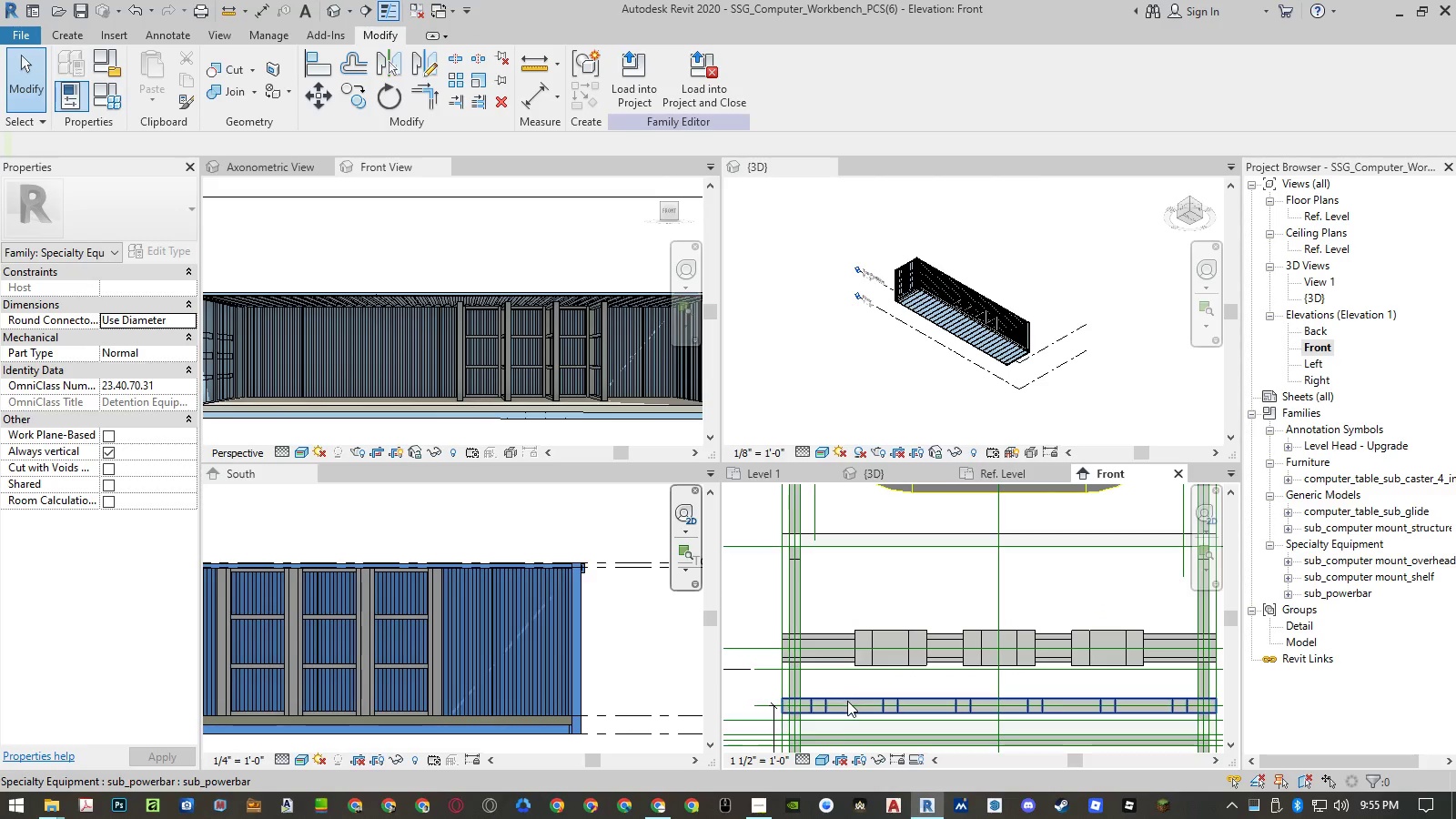 
left_click([847, 701])
 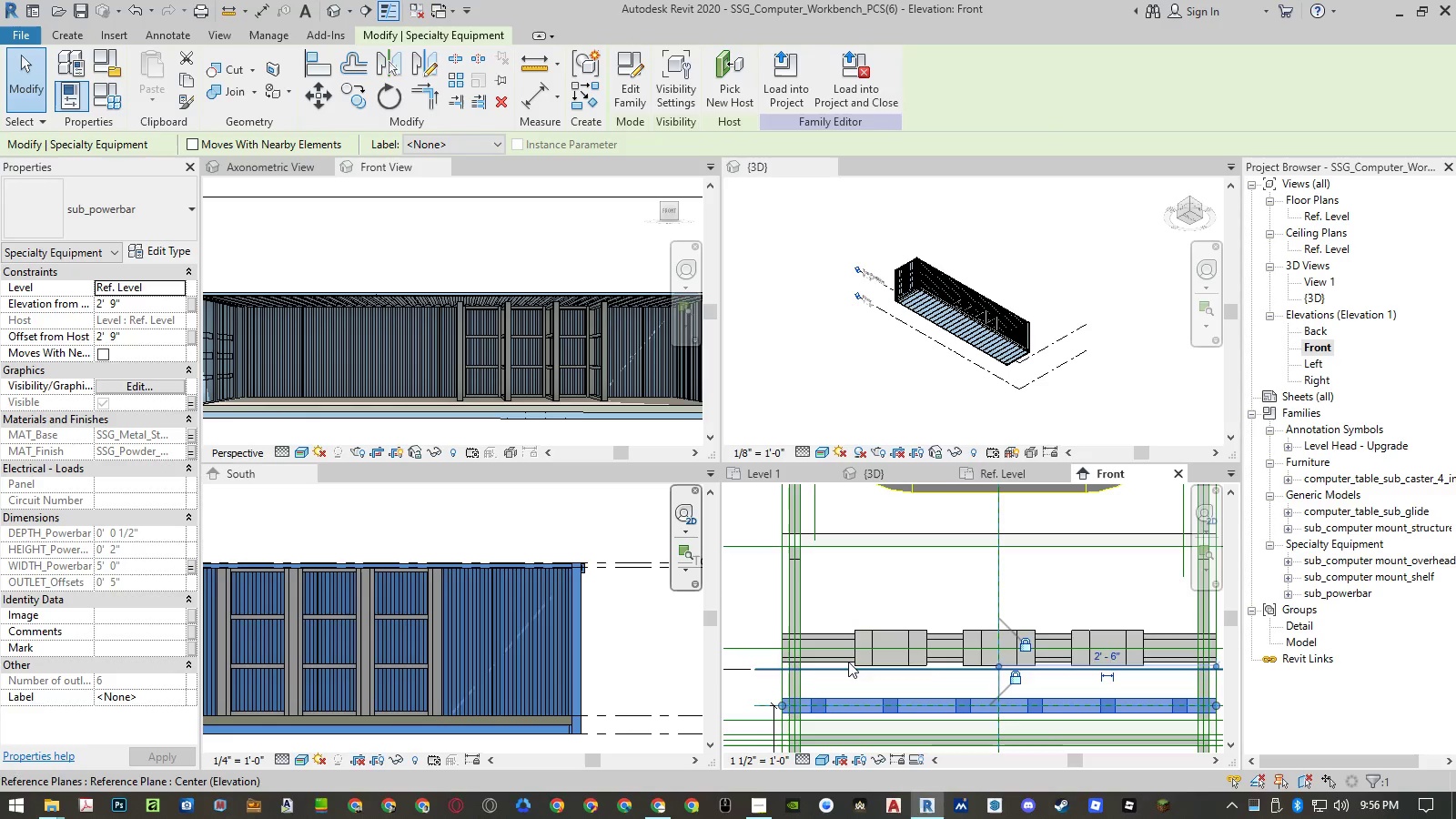 
left_click([841, 591])
 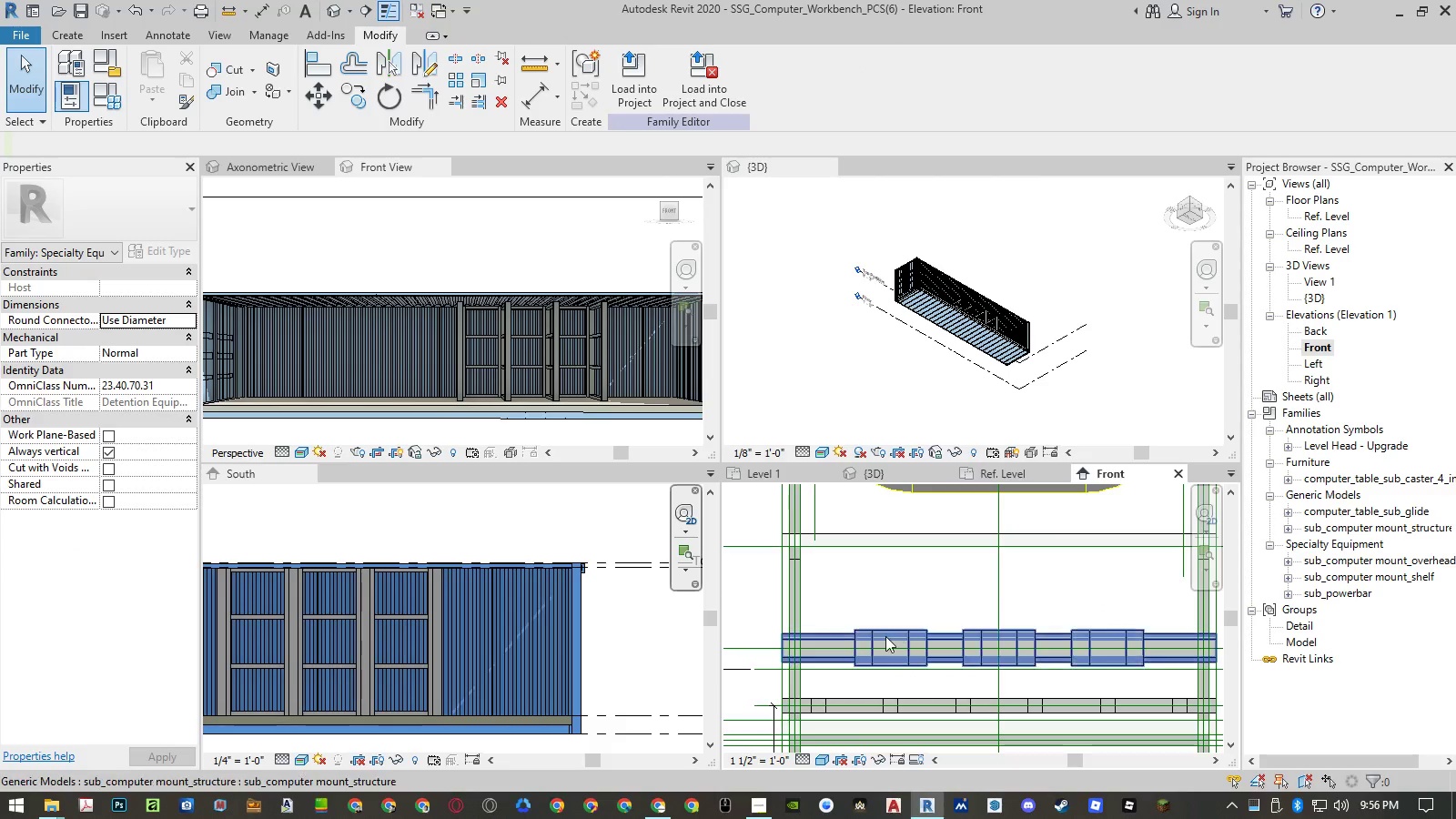 
left_click([885, 636])
 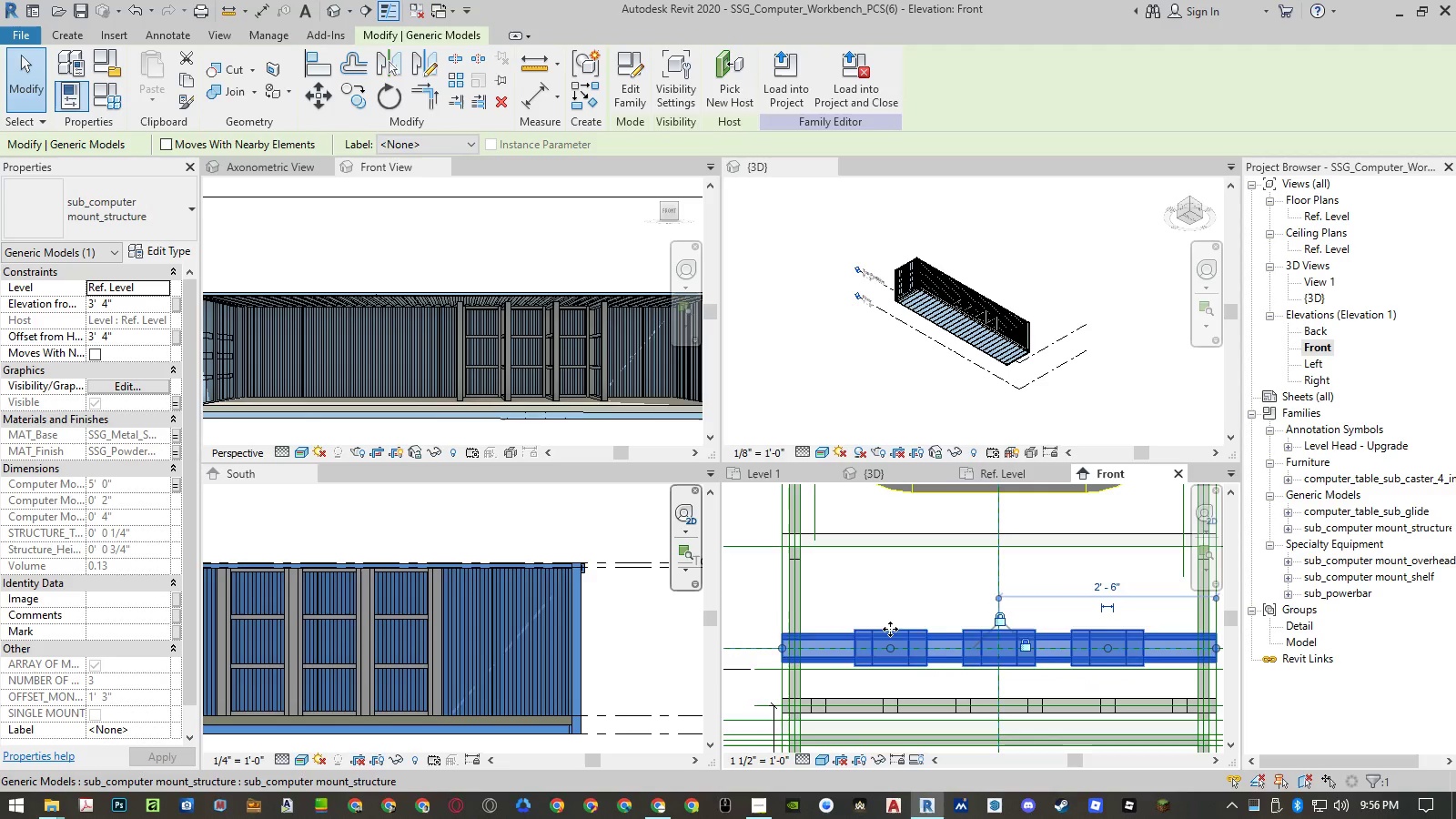 
left_click([915, 573])
 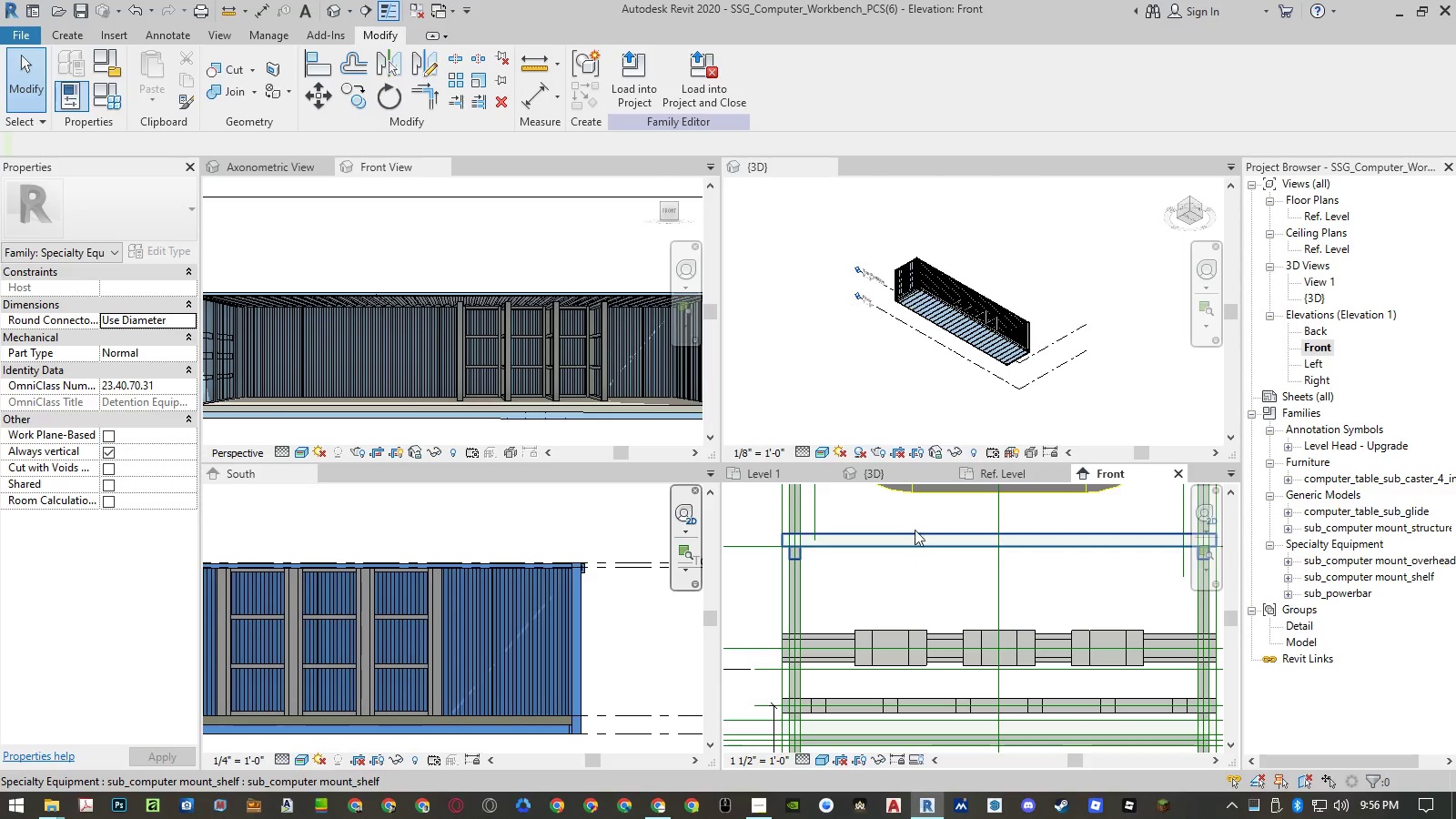 
left_click([975, 479])
 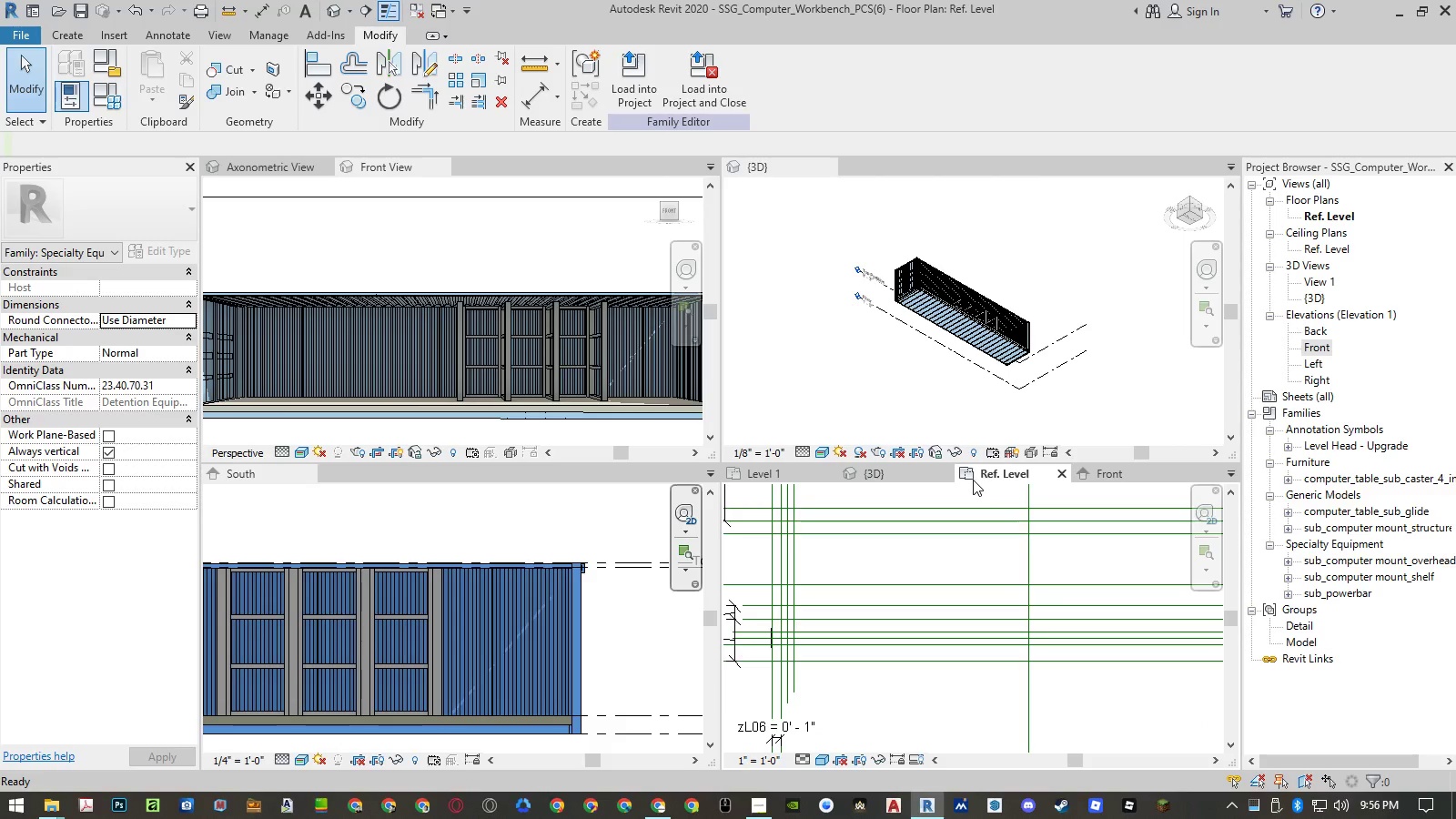 
left_click([895, 480])
 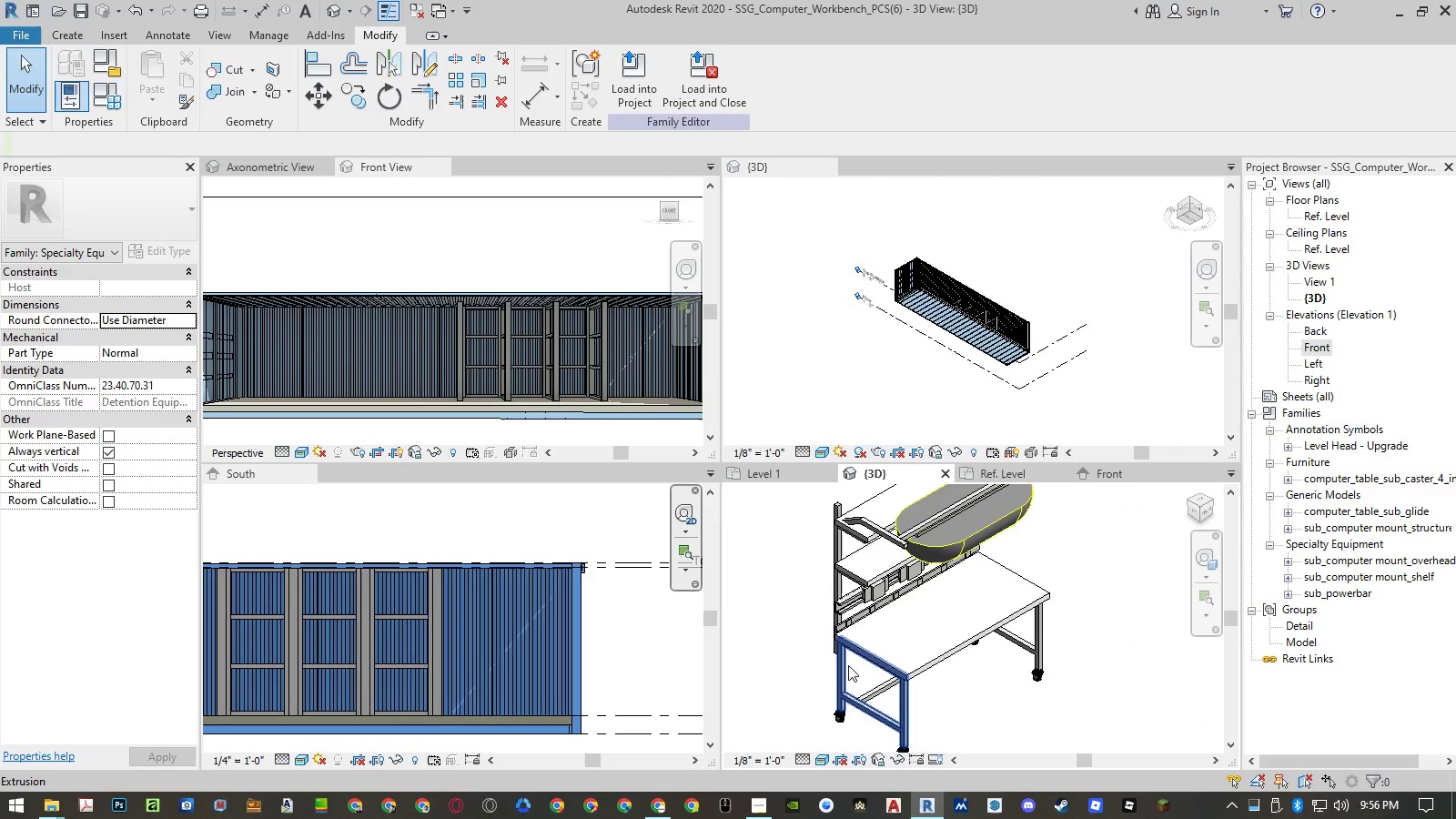 
scroll: coordinate [839, 649], scroll_direction: up, amount: 6.0
 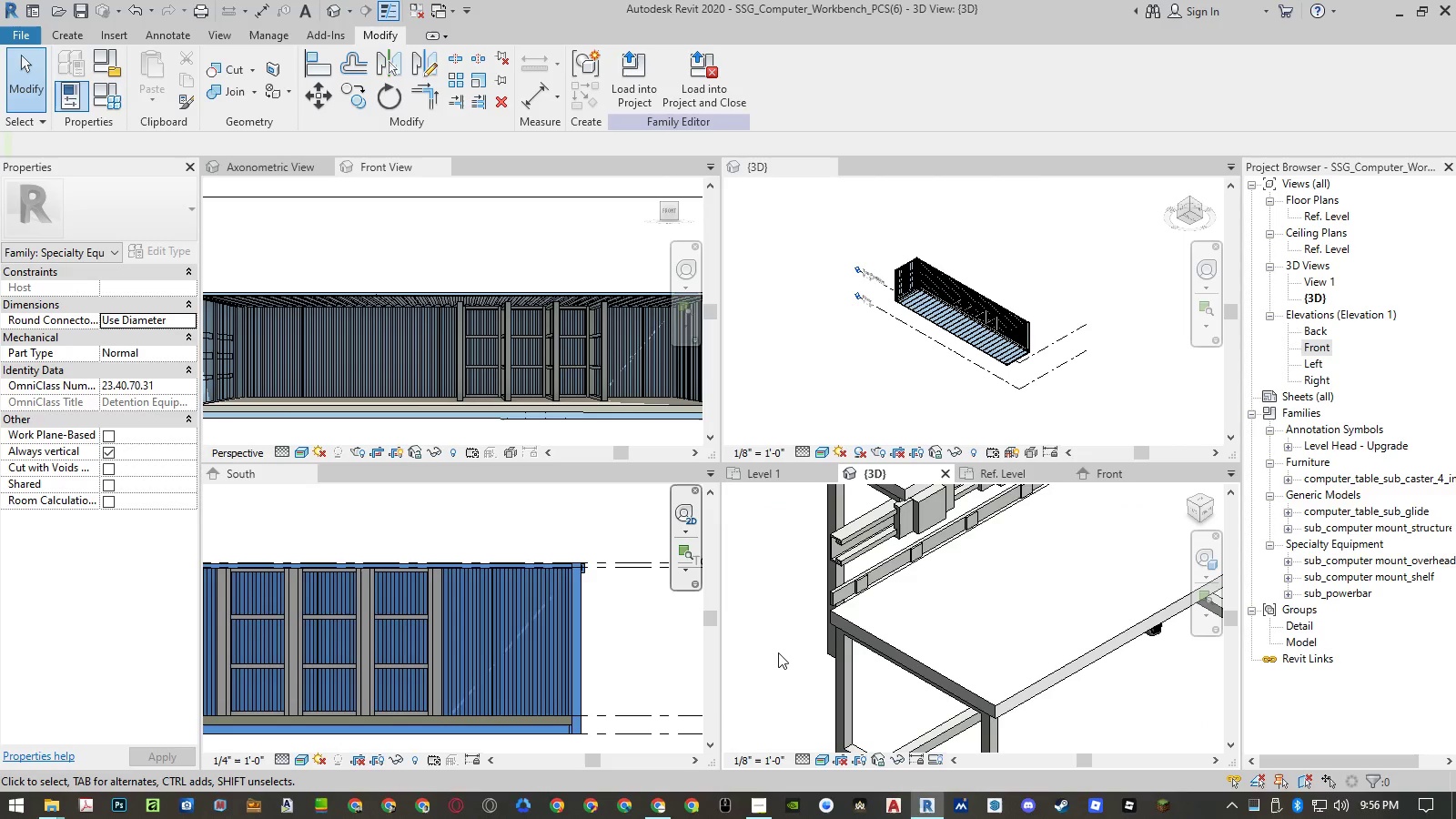 
scroll: coordinate [778, 652], scroll_direction: down, amount: 2.0
 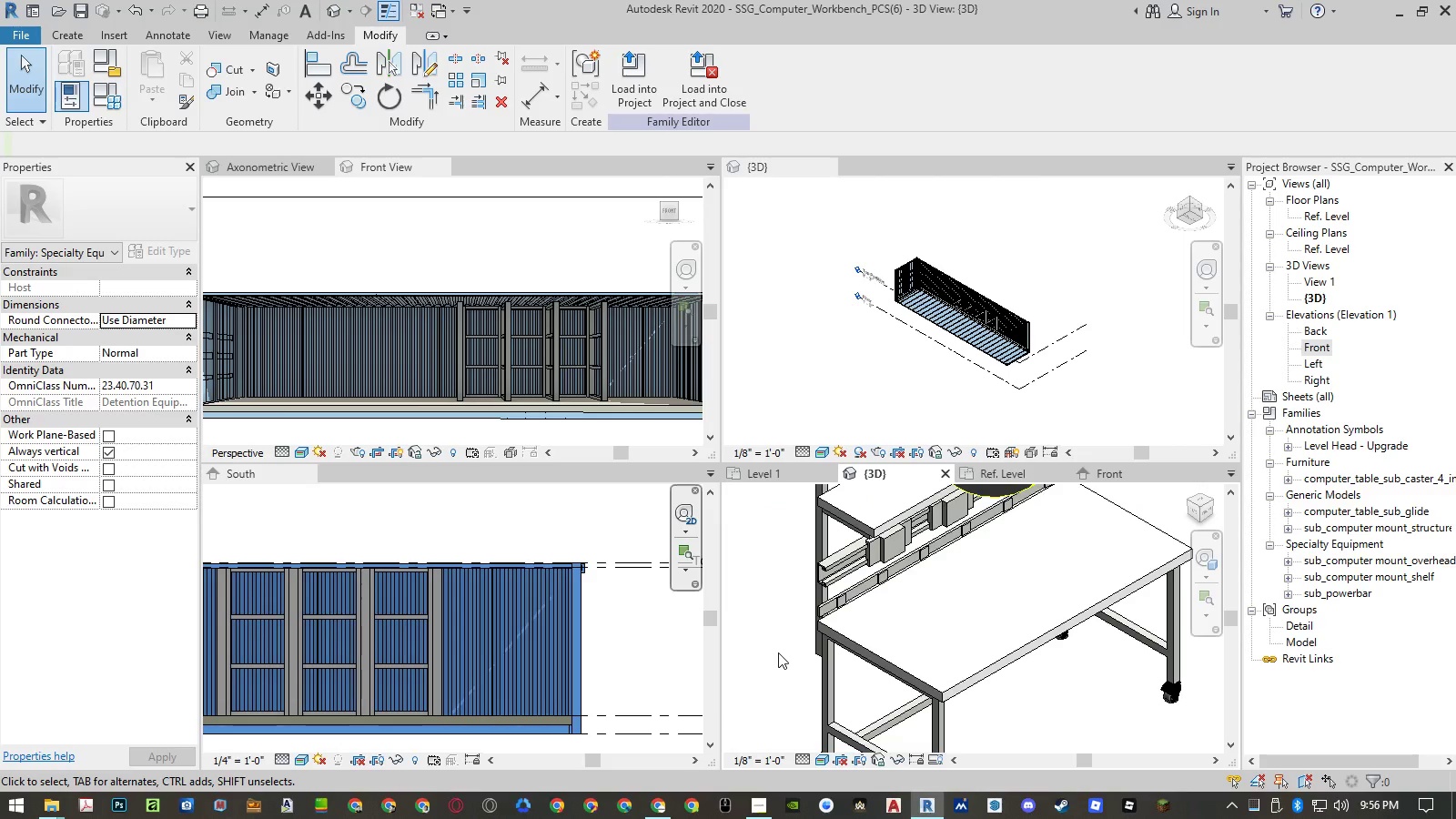 
scroll: coordinate [823, 613], scroll_direction: up, amount: 5.0
 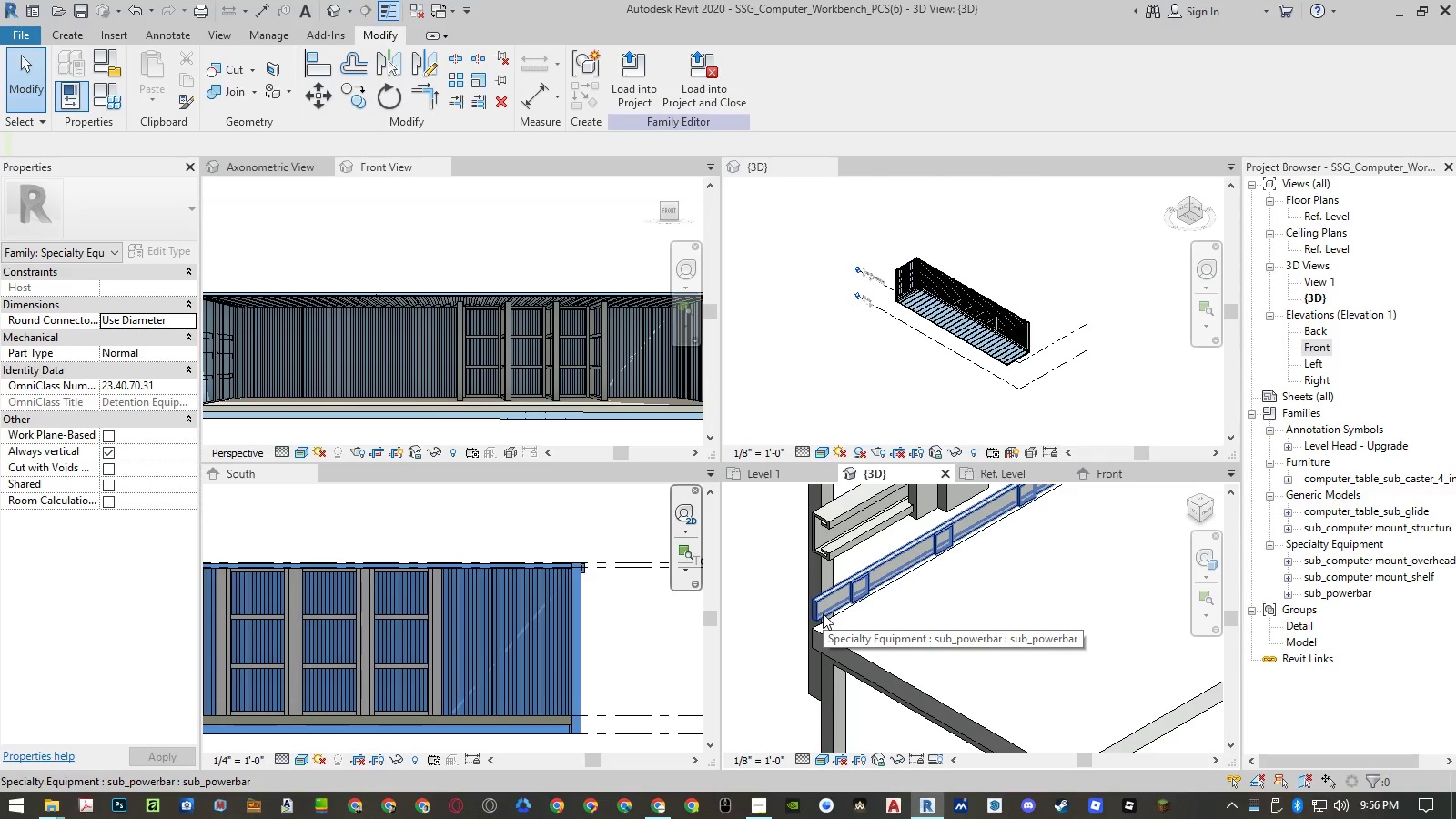 
scroll: coordinate [885, 626], scroll_direction: down, amount: 9.0
 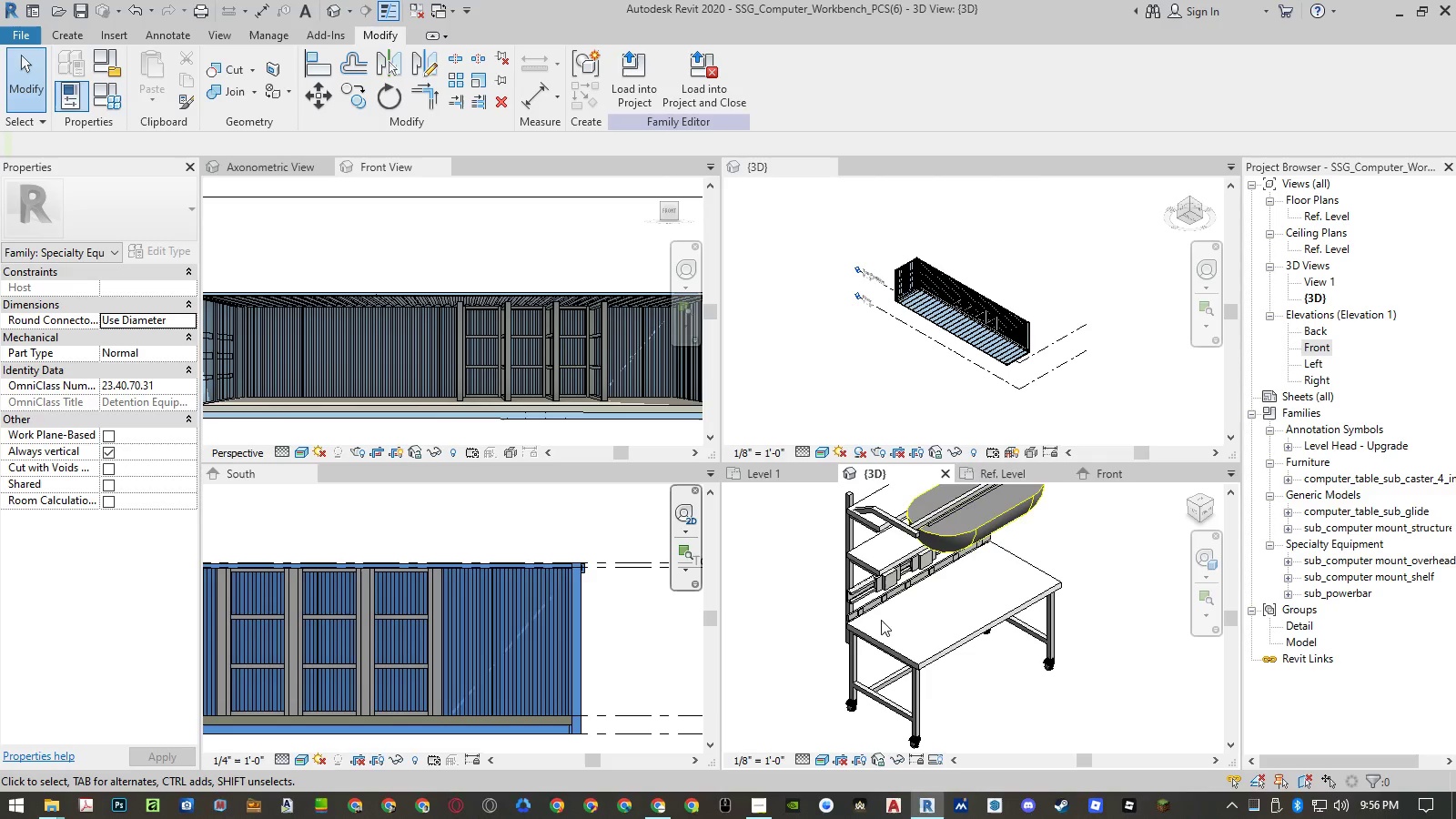 
mouse_move([884, 584])
 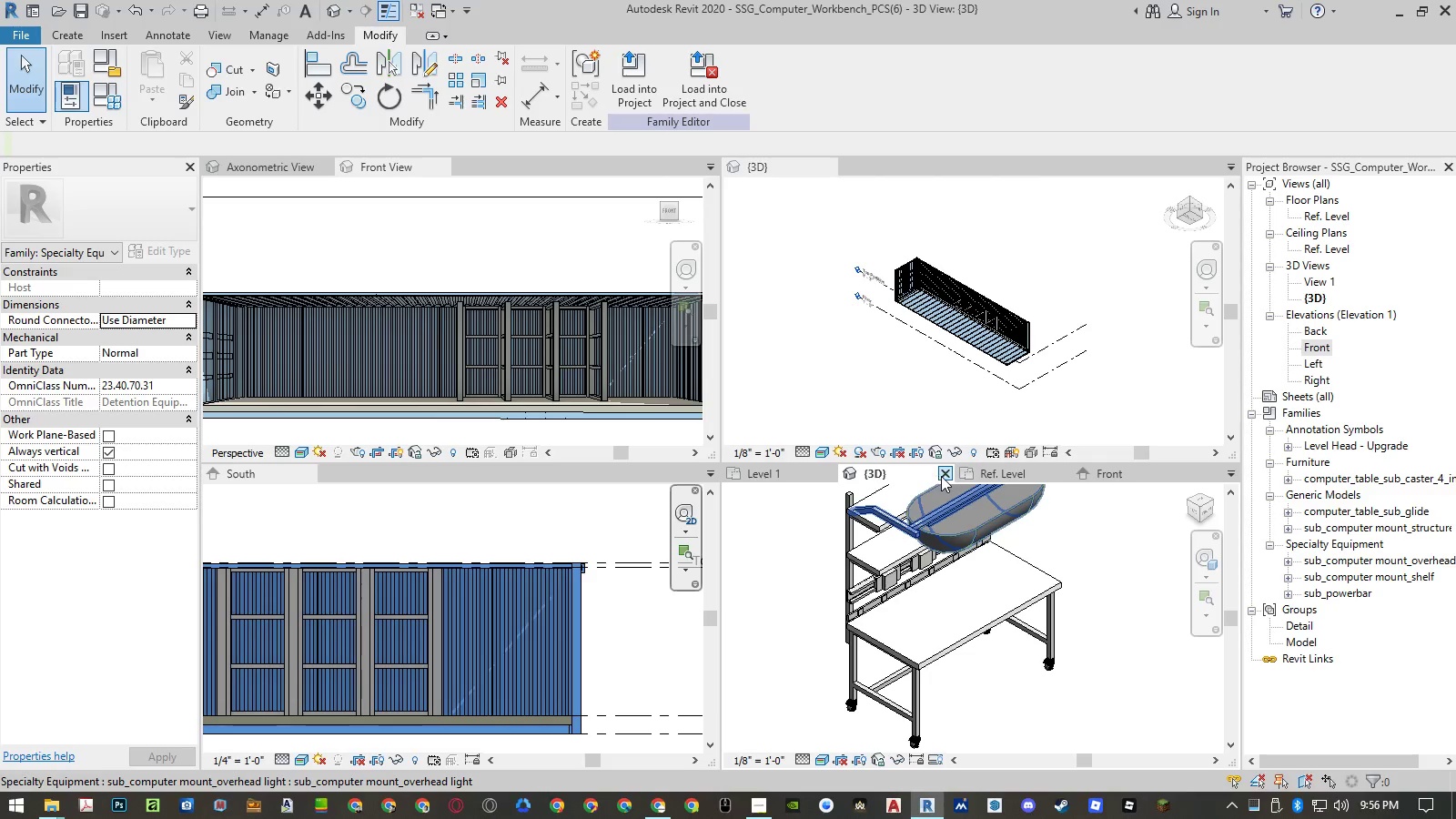 
left_click([945, 476])
 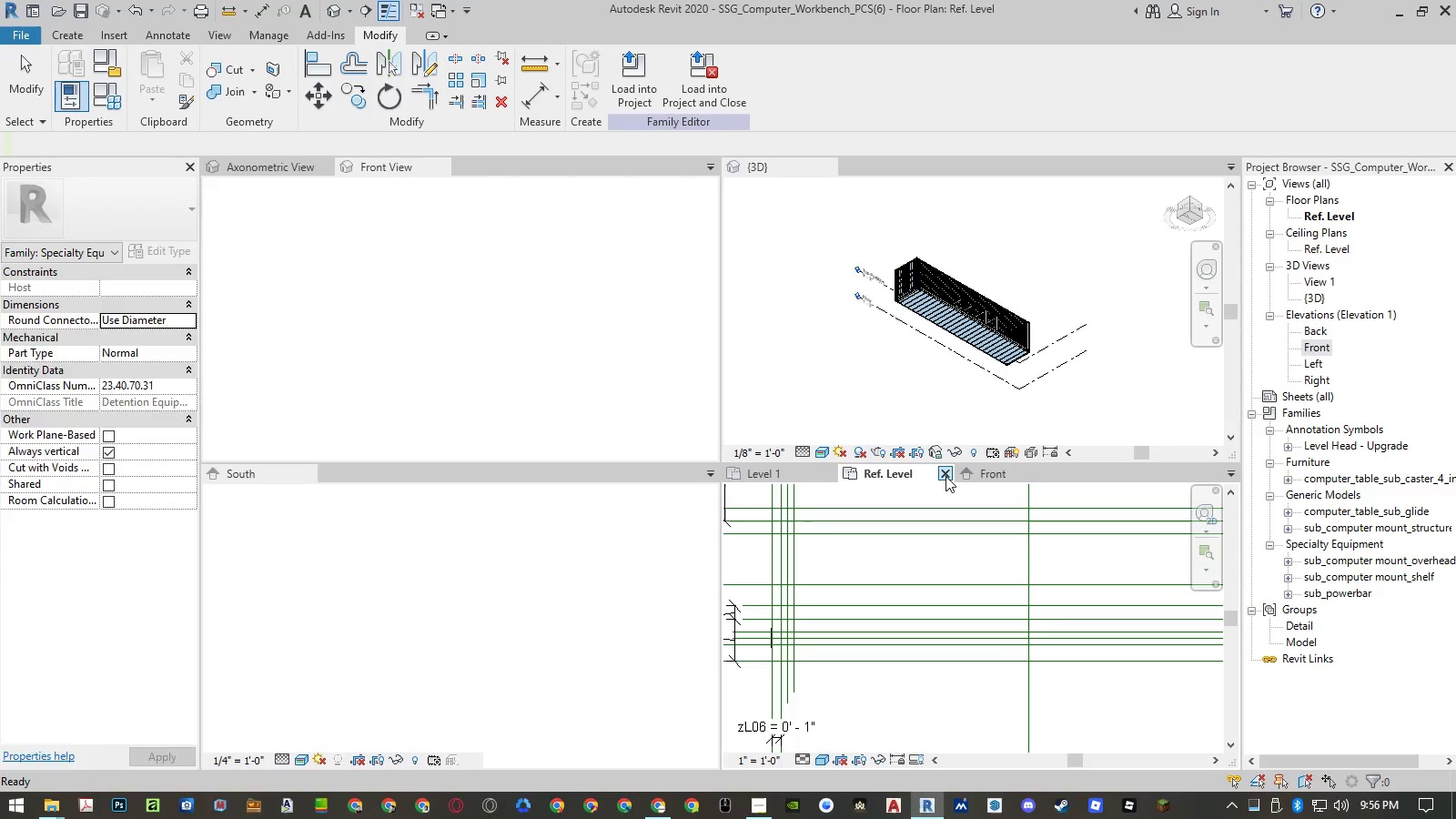 
left_click([945, 476])
 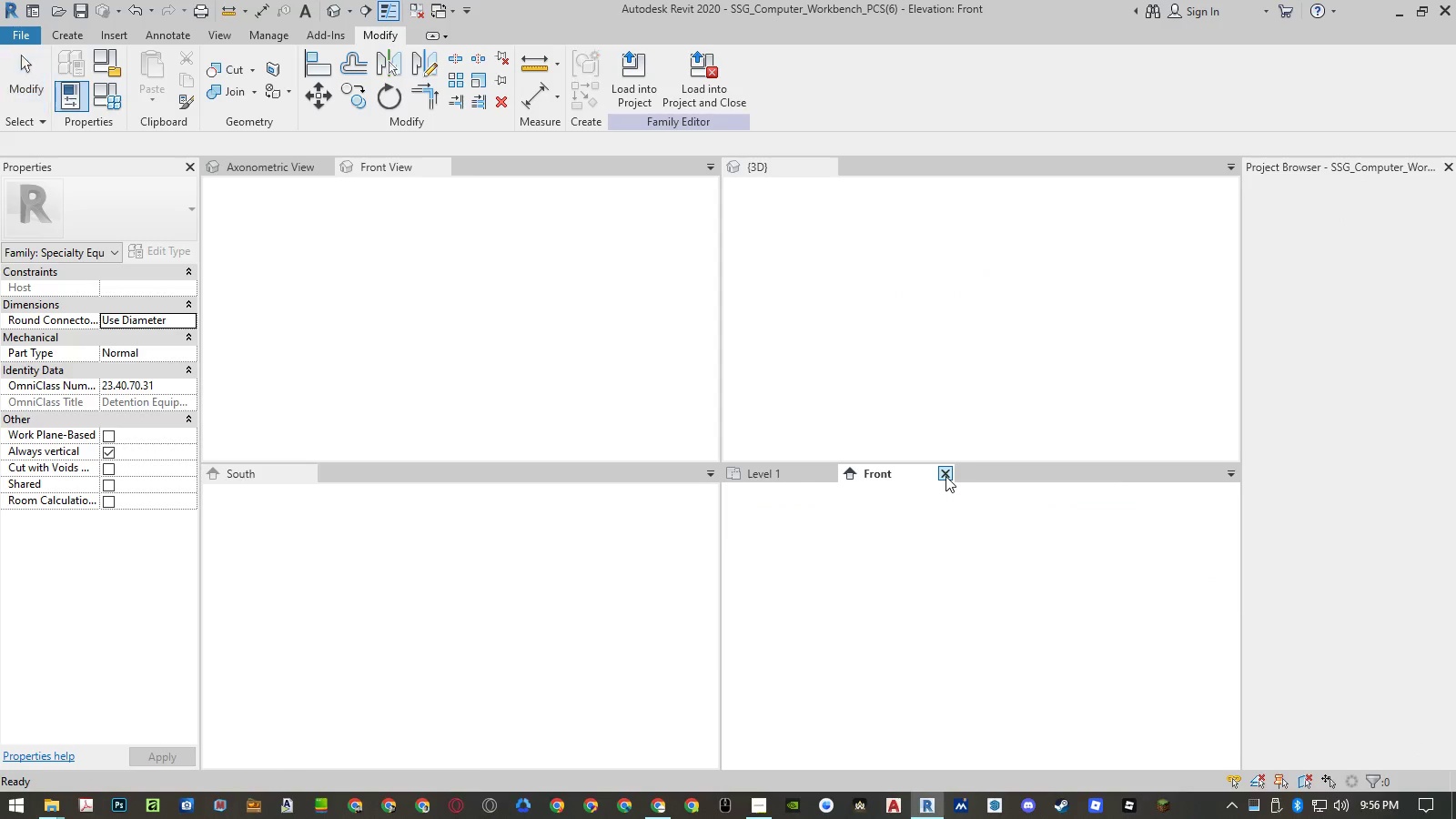 
left_click([945, 476])
 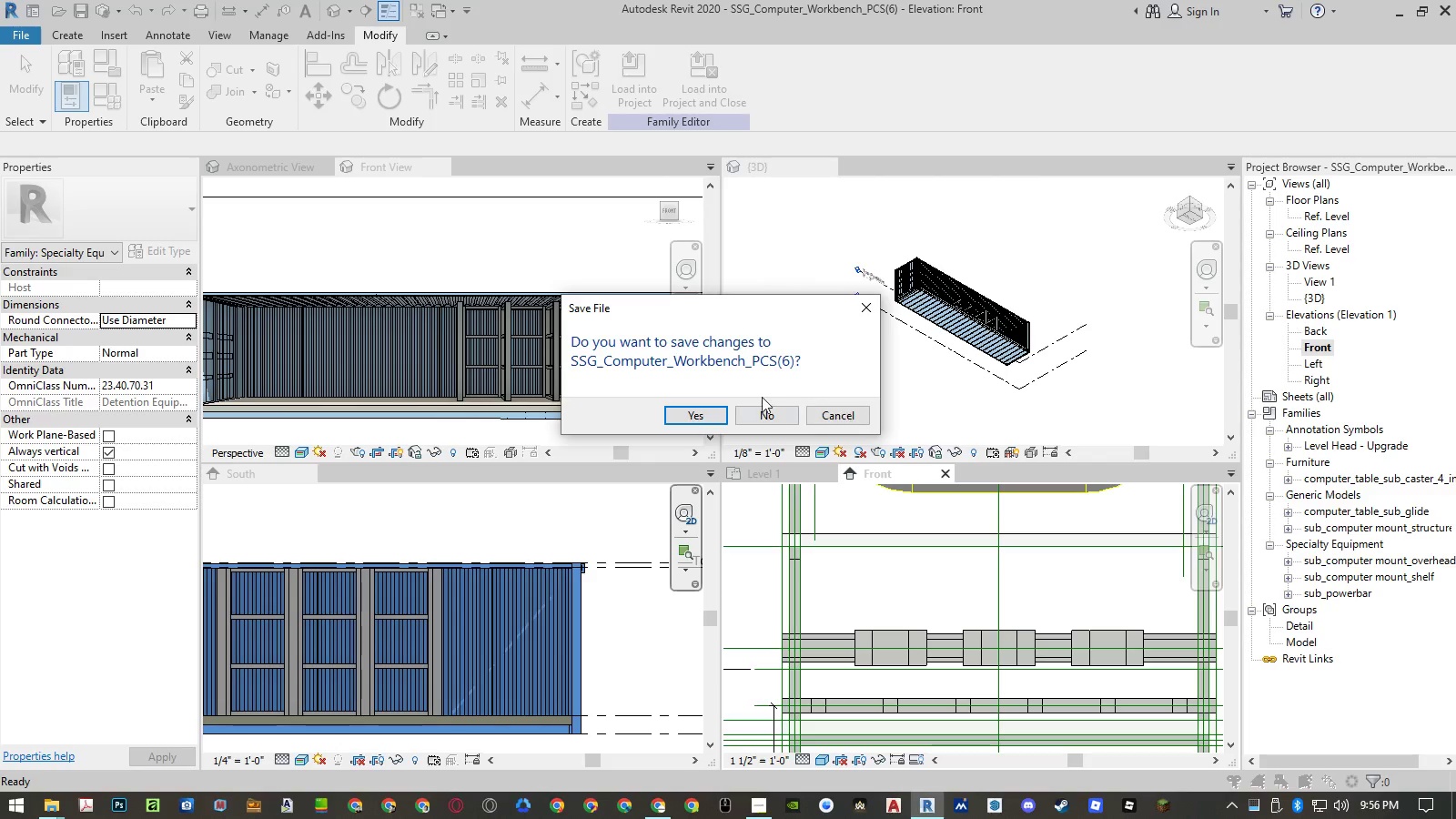 
left_click([762, 414])
 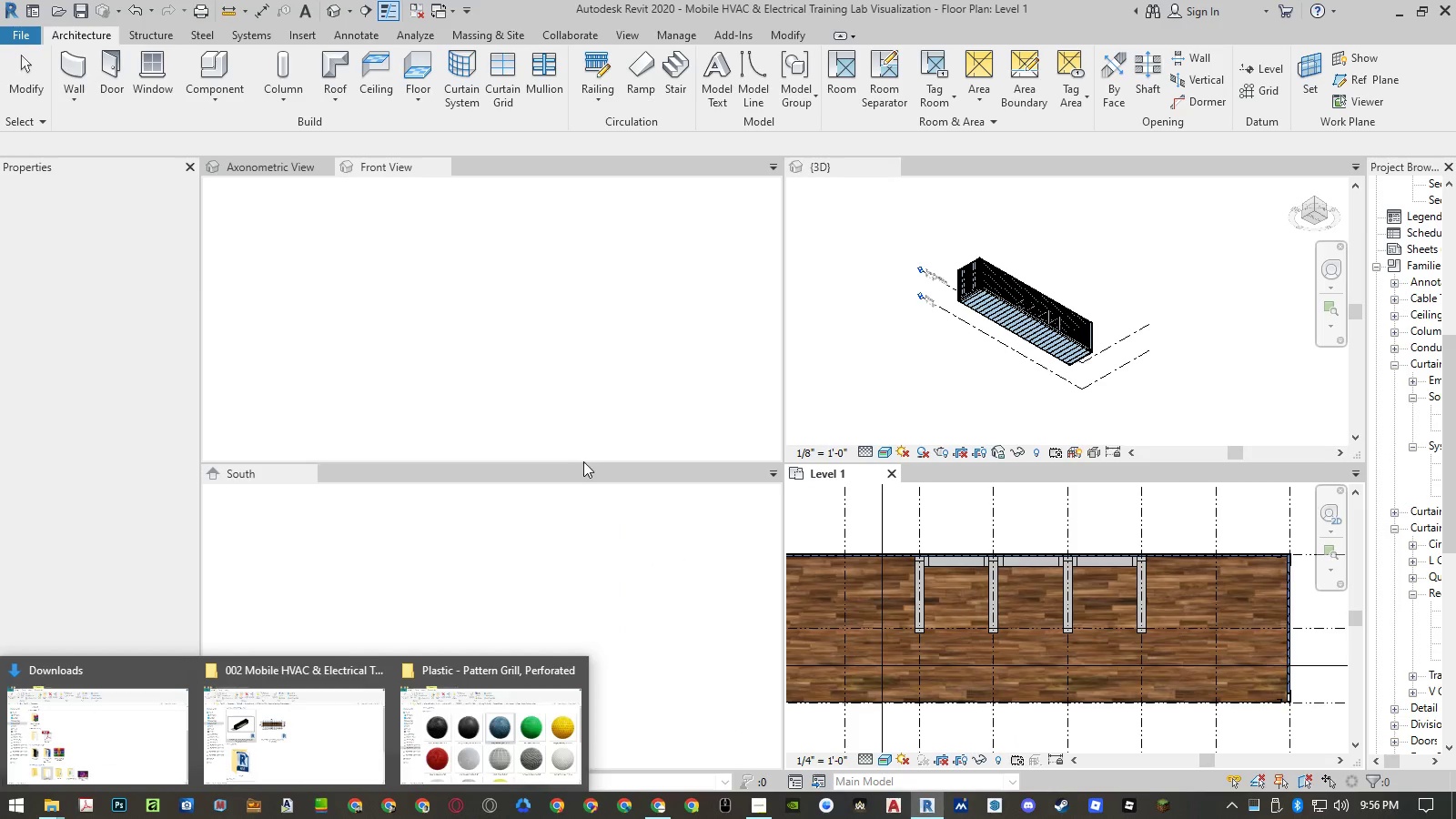 
left_click_drag(start_coordinate=[874, 370], to_coordinate=[56, 812])
 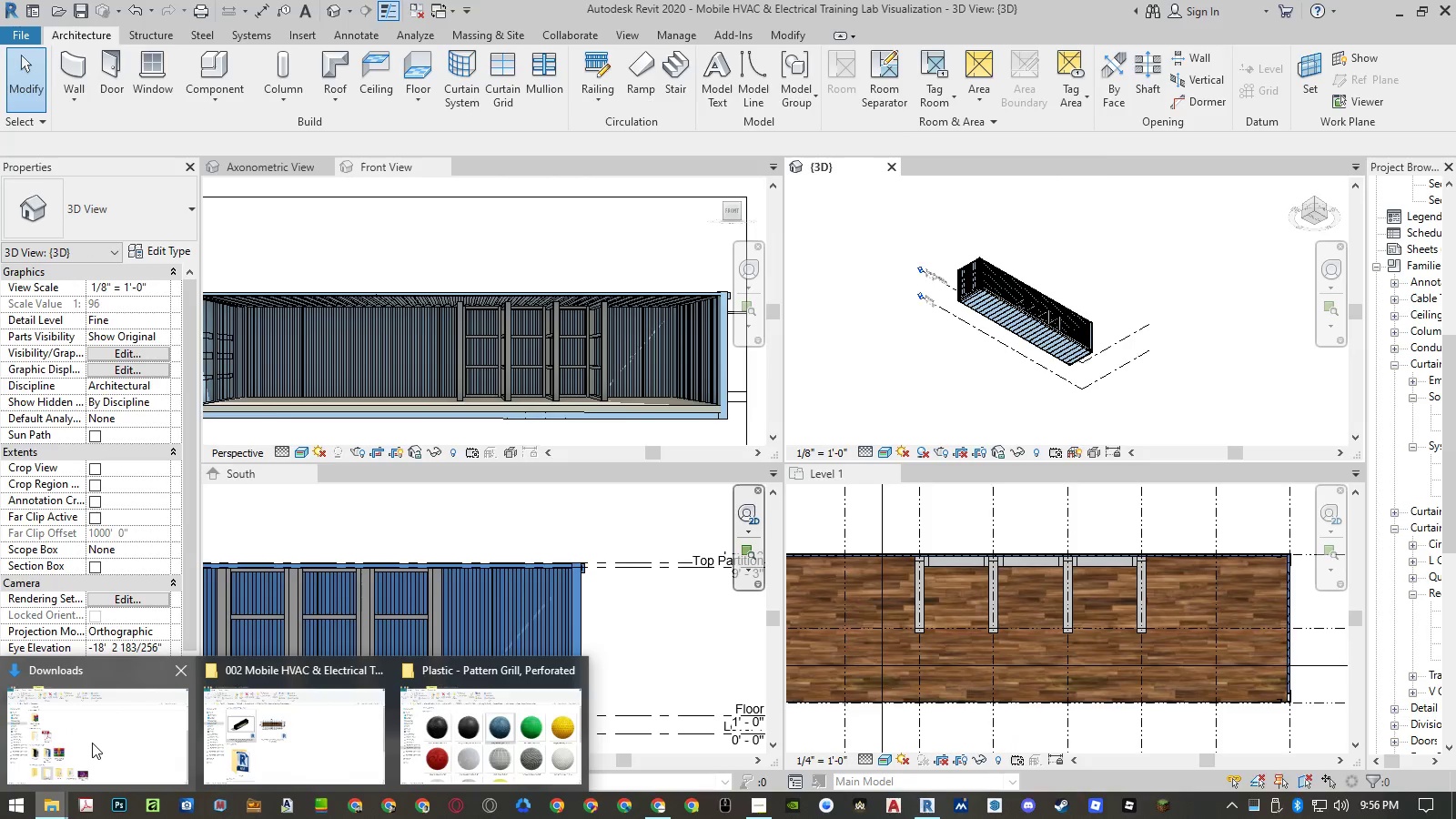 
left_click([56, 812])
 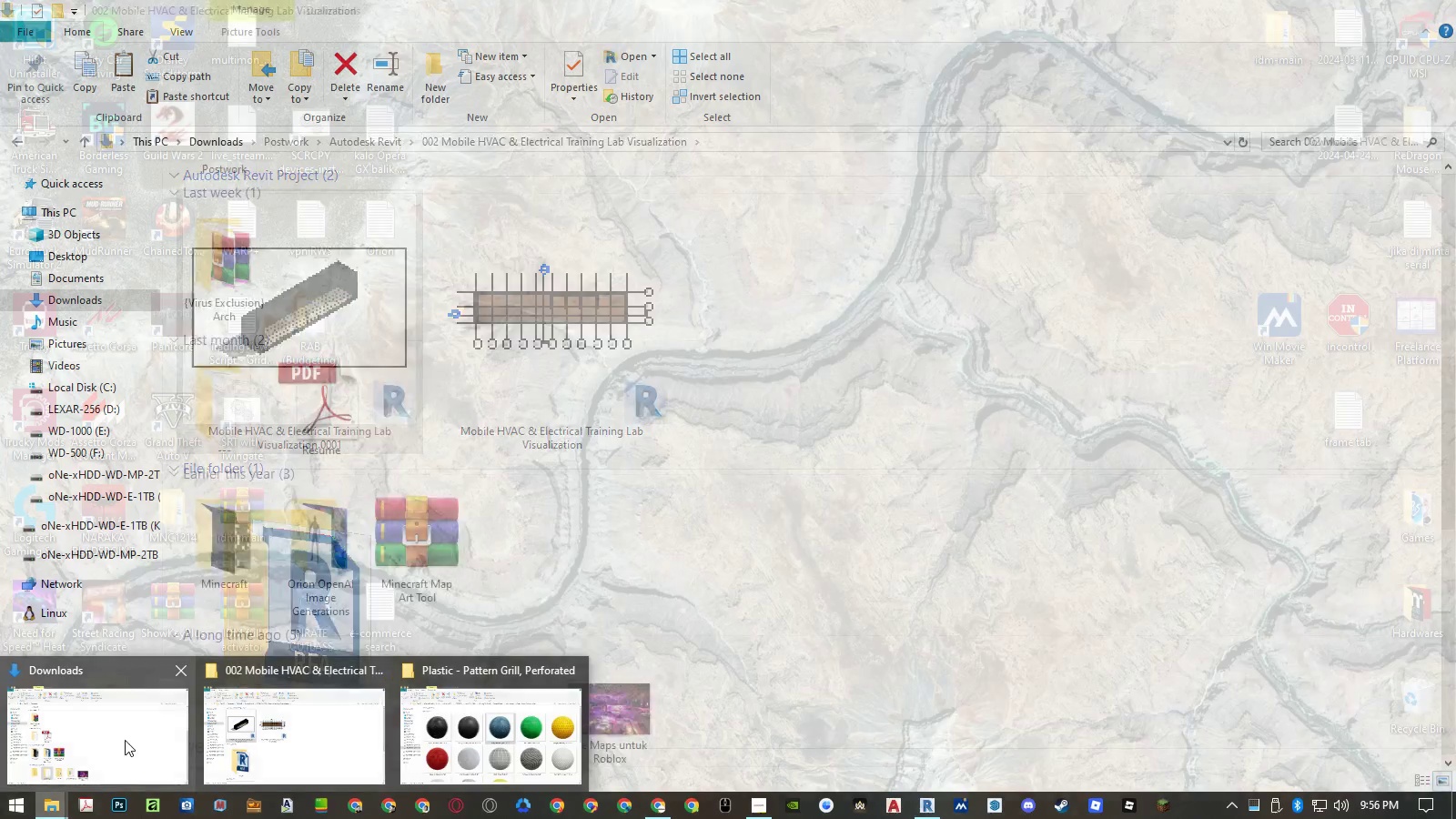 
left_click([95, 738])
 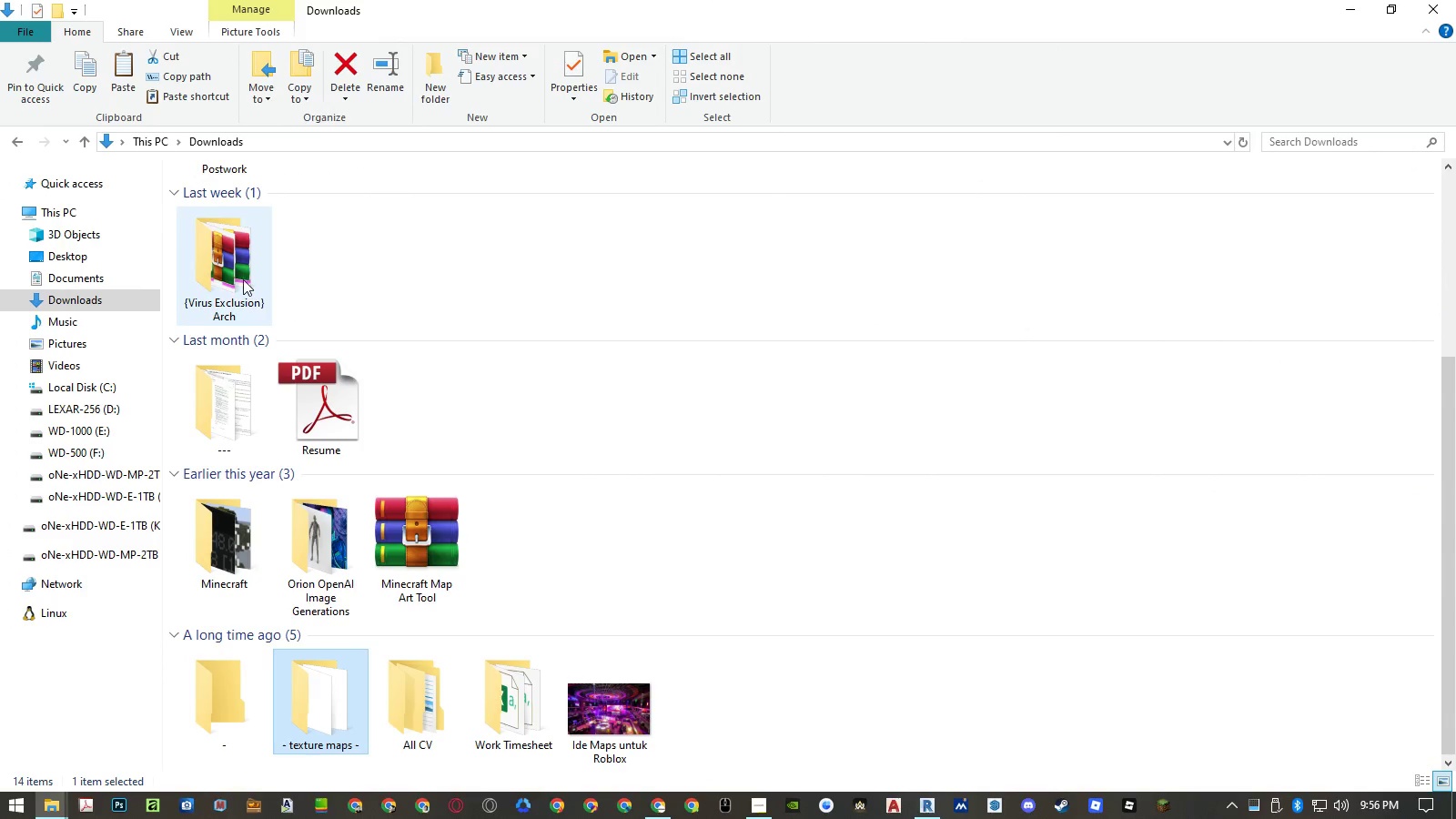 
double_click([243, 279])
 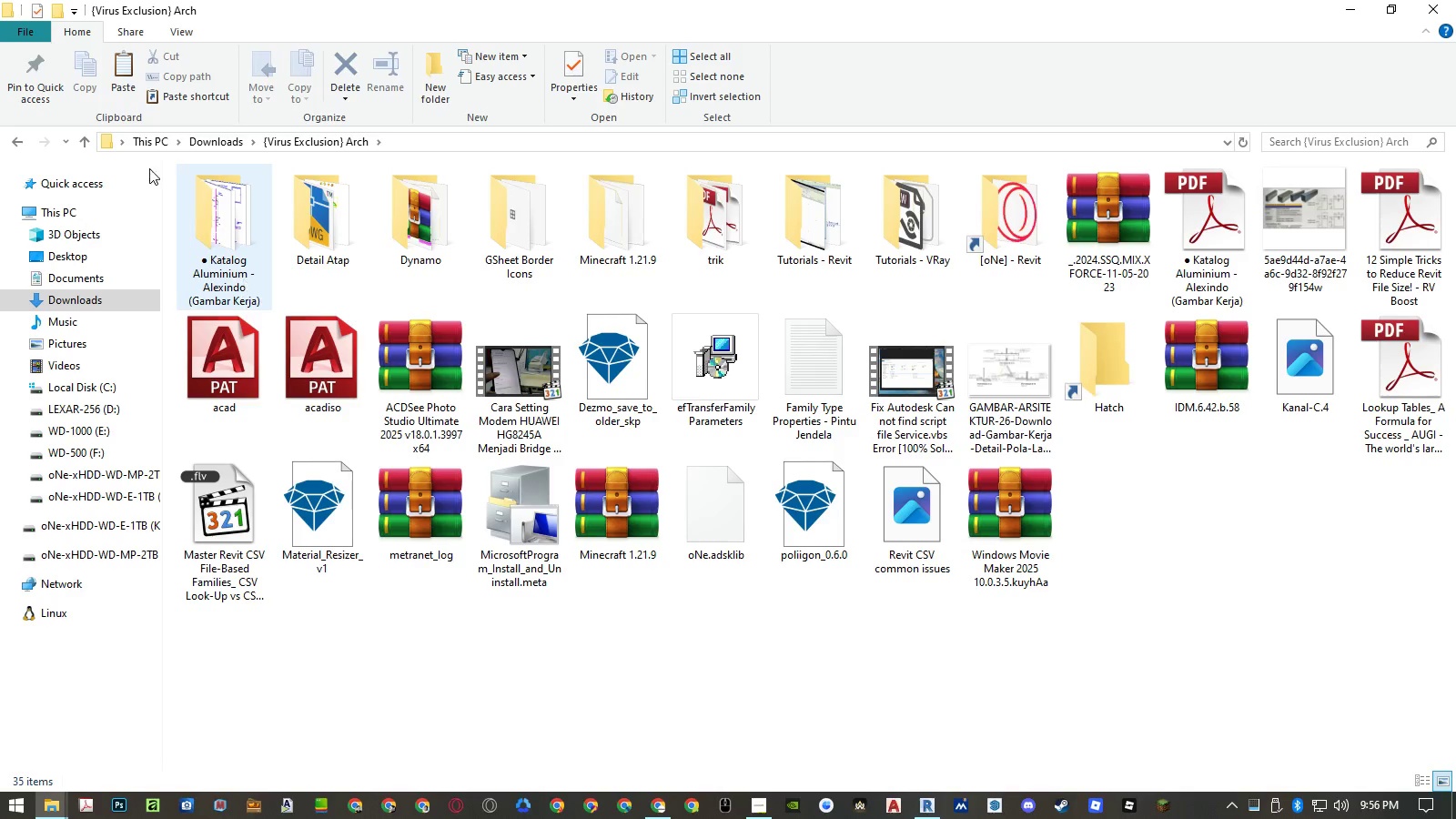 
left_click([23, 144])
 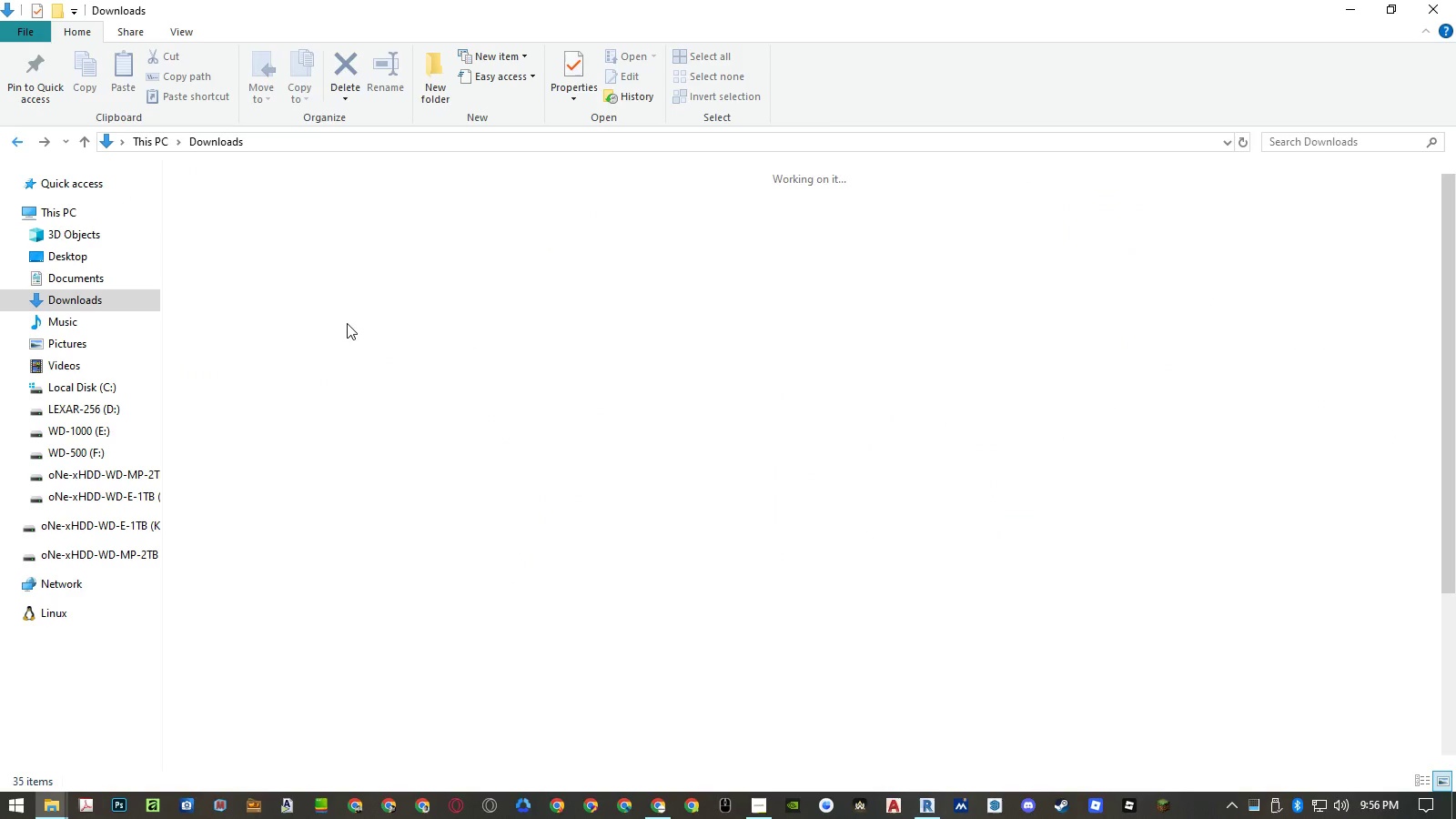 
scroll: coordinate [343, 318], scroll_direction: up, amount: 7.0
 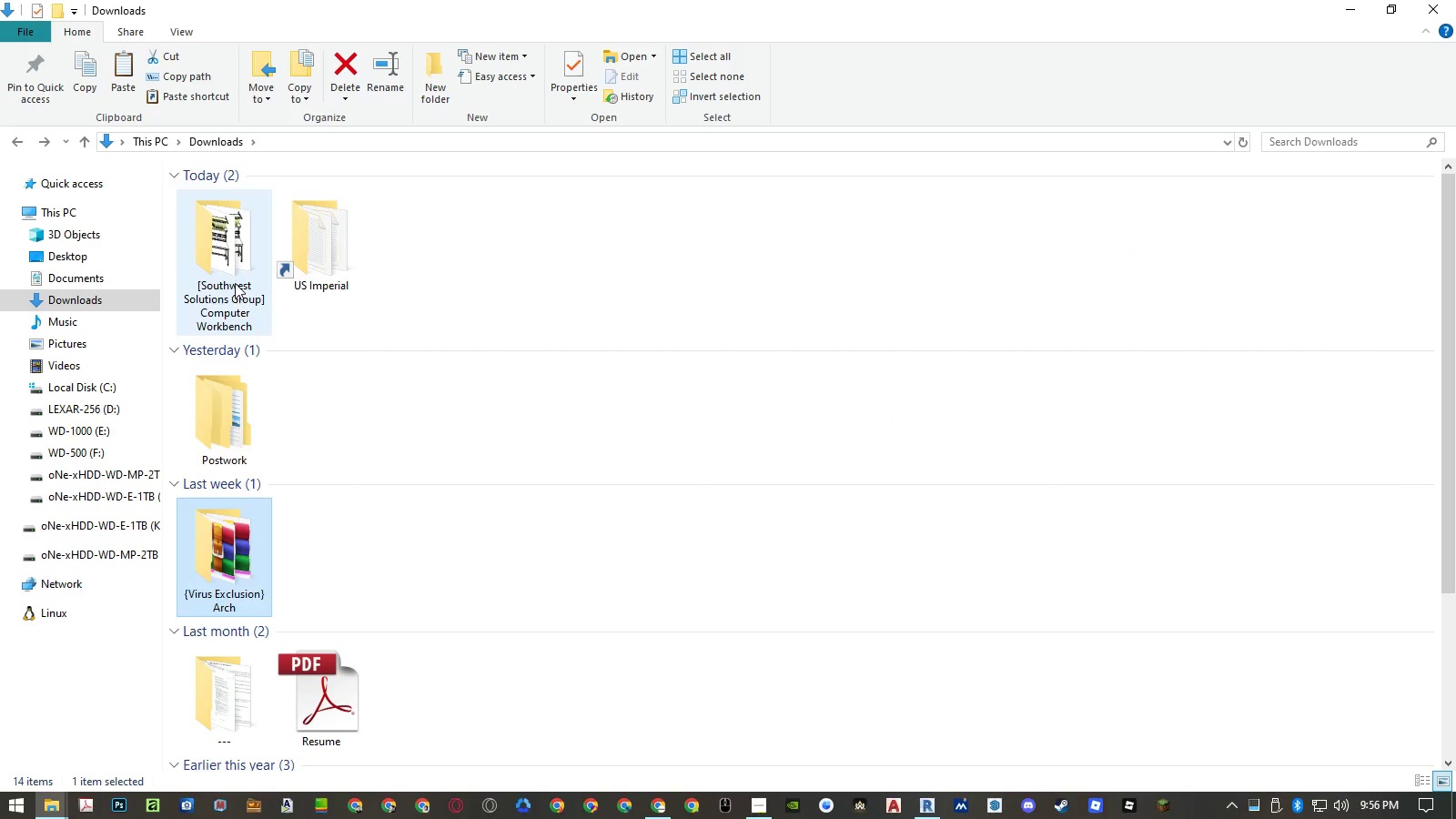 
double_click([235, 283])
 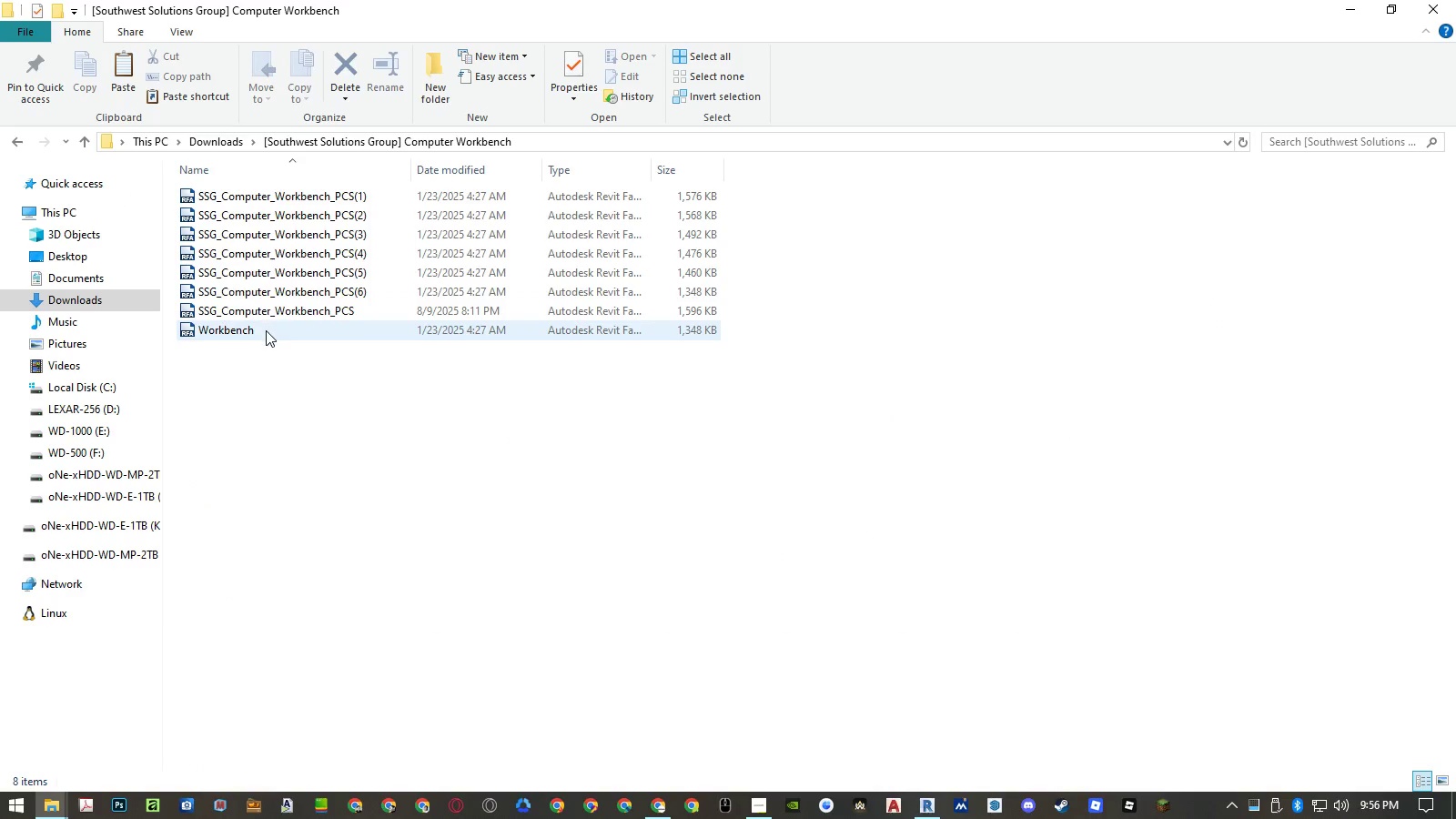 
double_click([266, 330])
 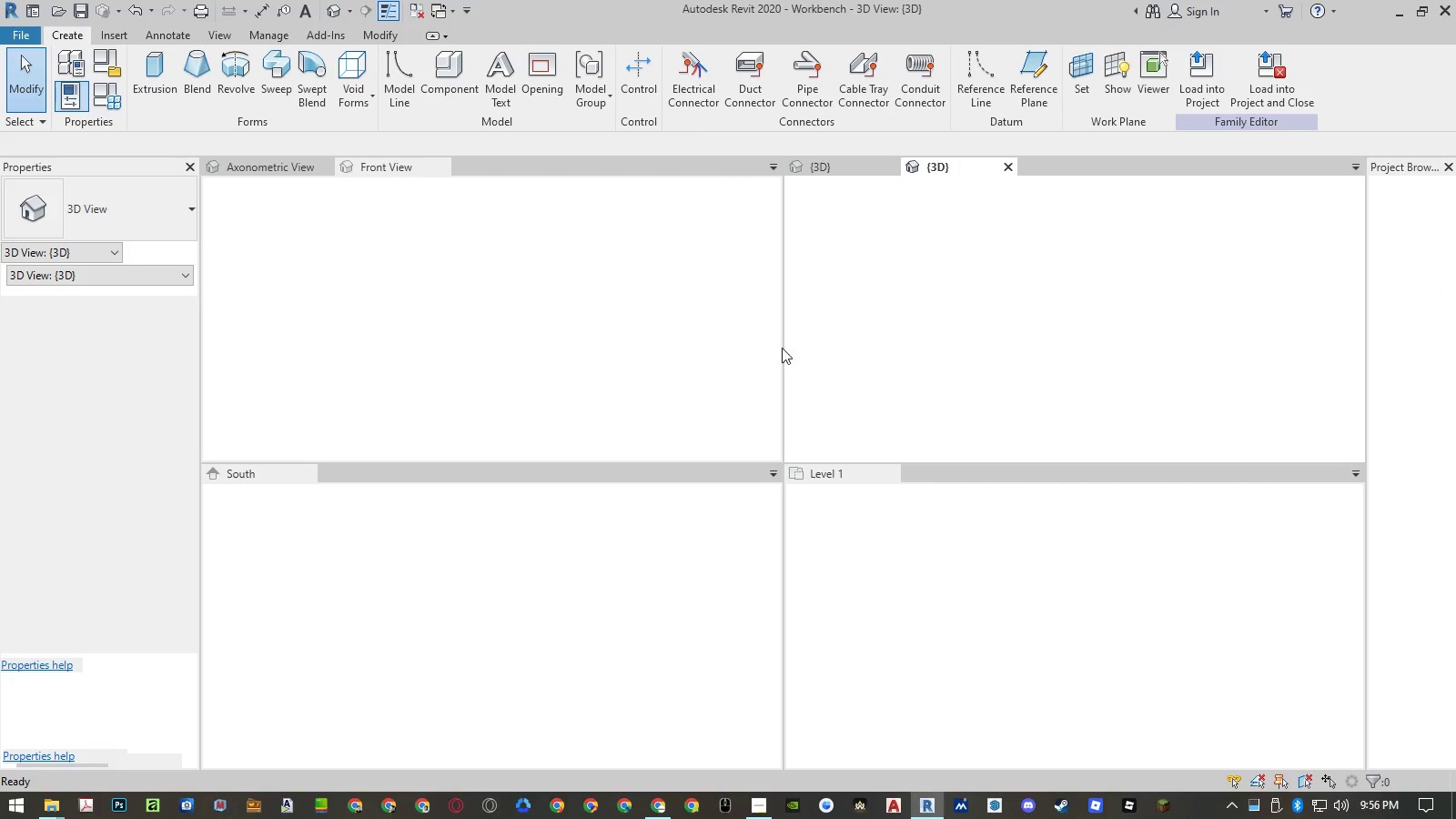 
wait(7.19)
 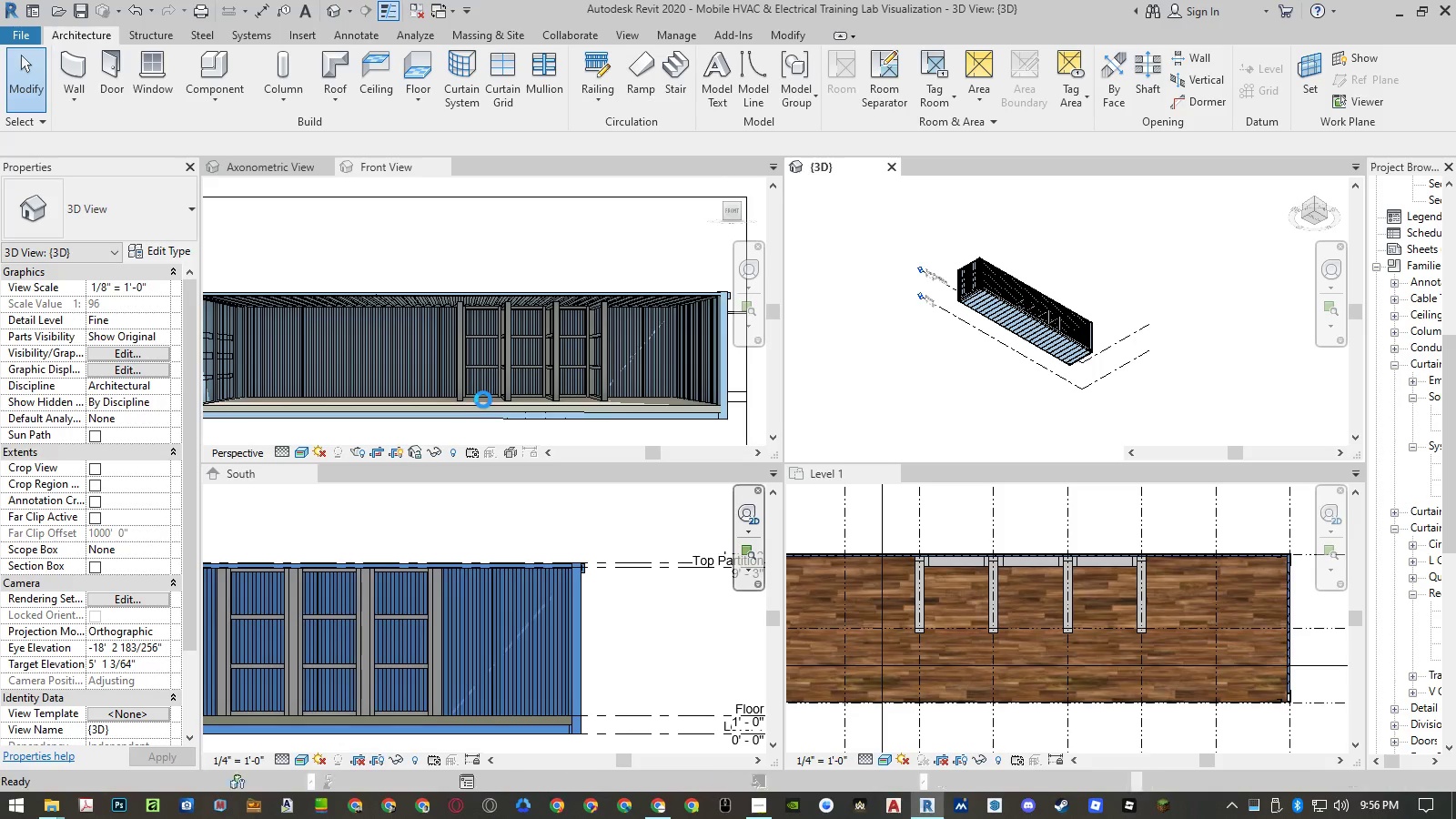 
left_click([930, 271])
 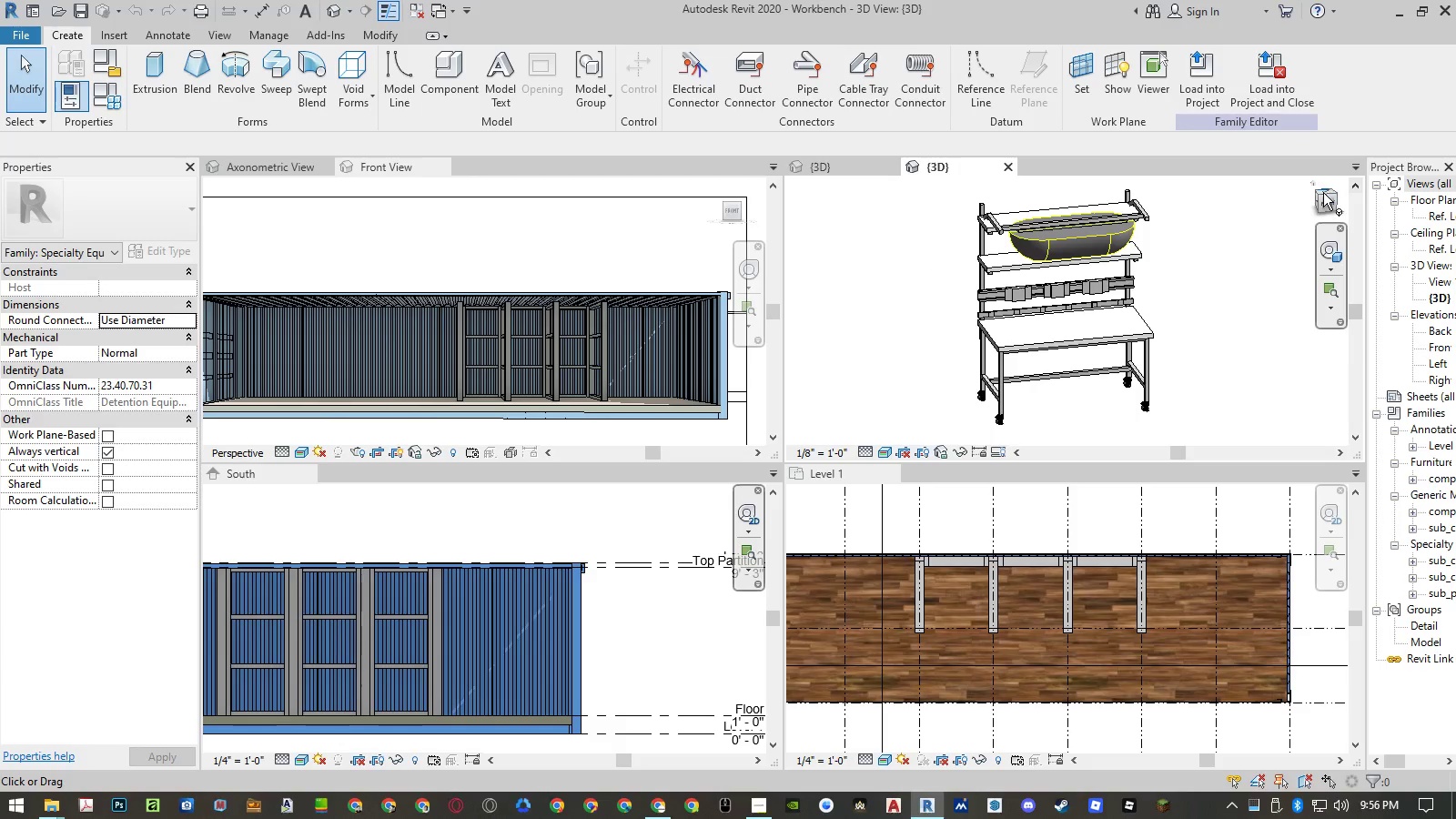 
left_click([1319, 195])
 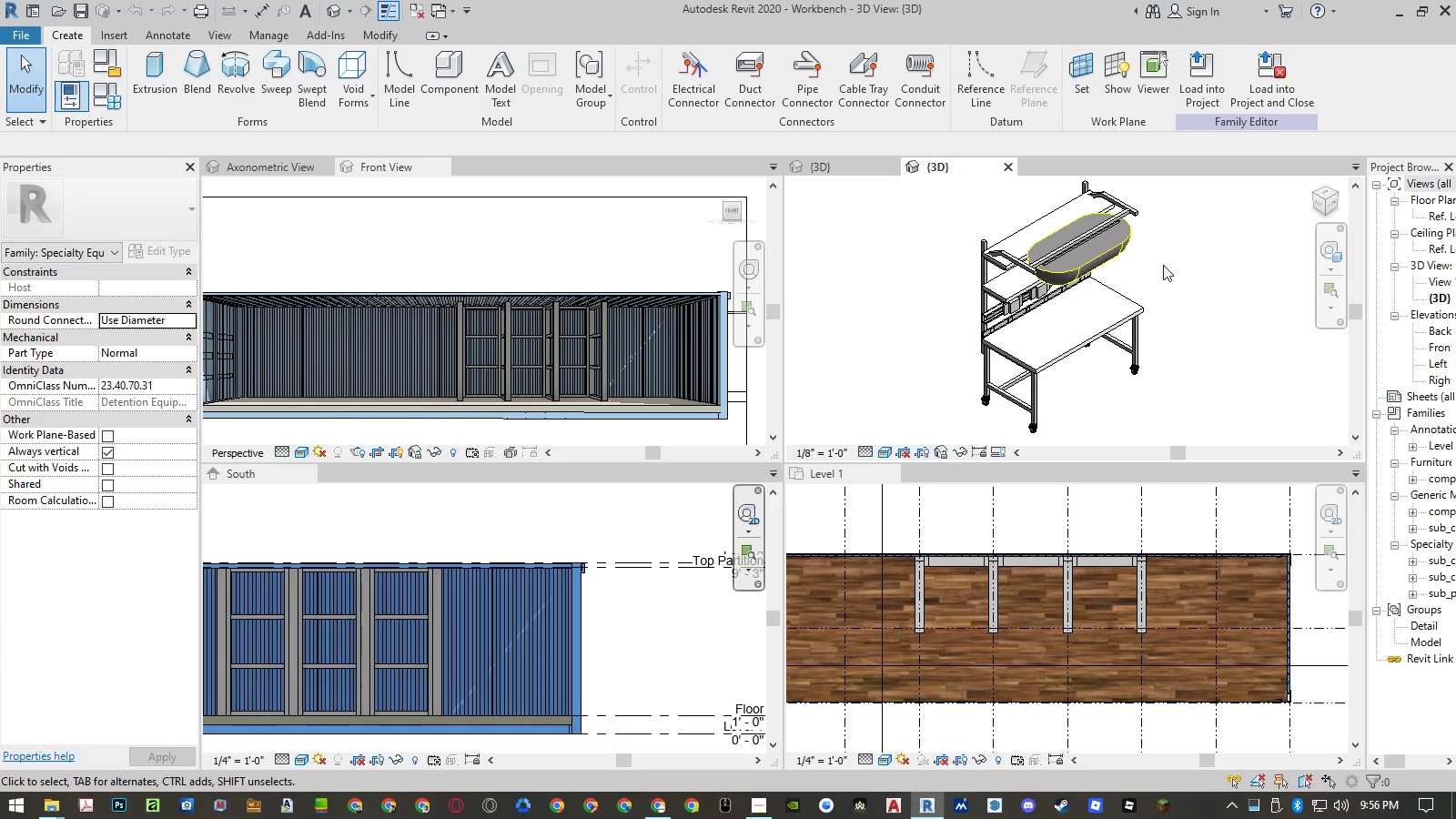 
left_click([1186, 281])
 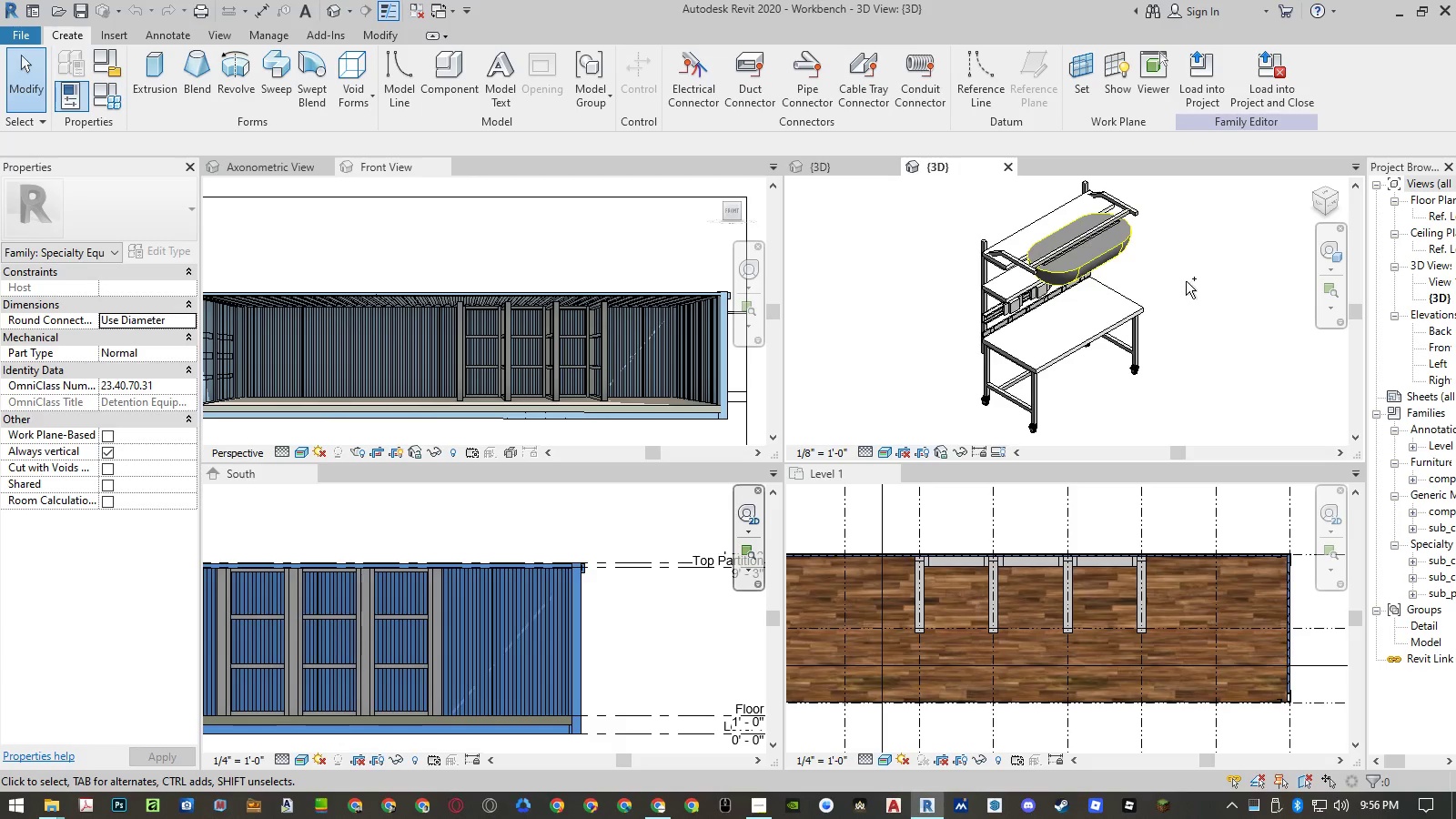 
hold_key(key=ControlLeft, duration=0.64)
 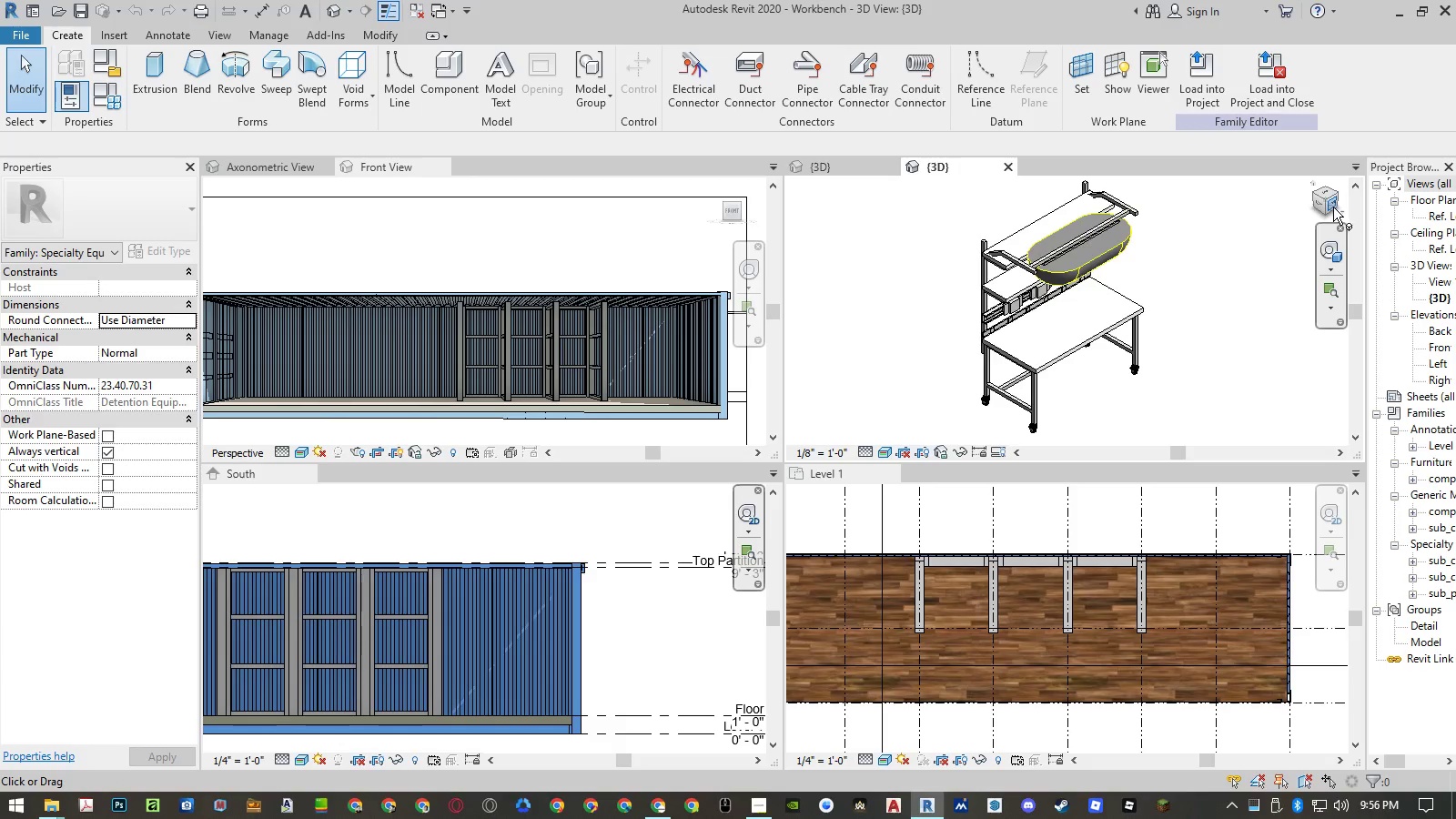 
left_click([1333, 207])
 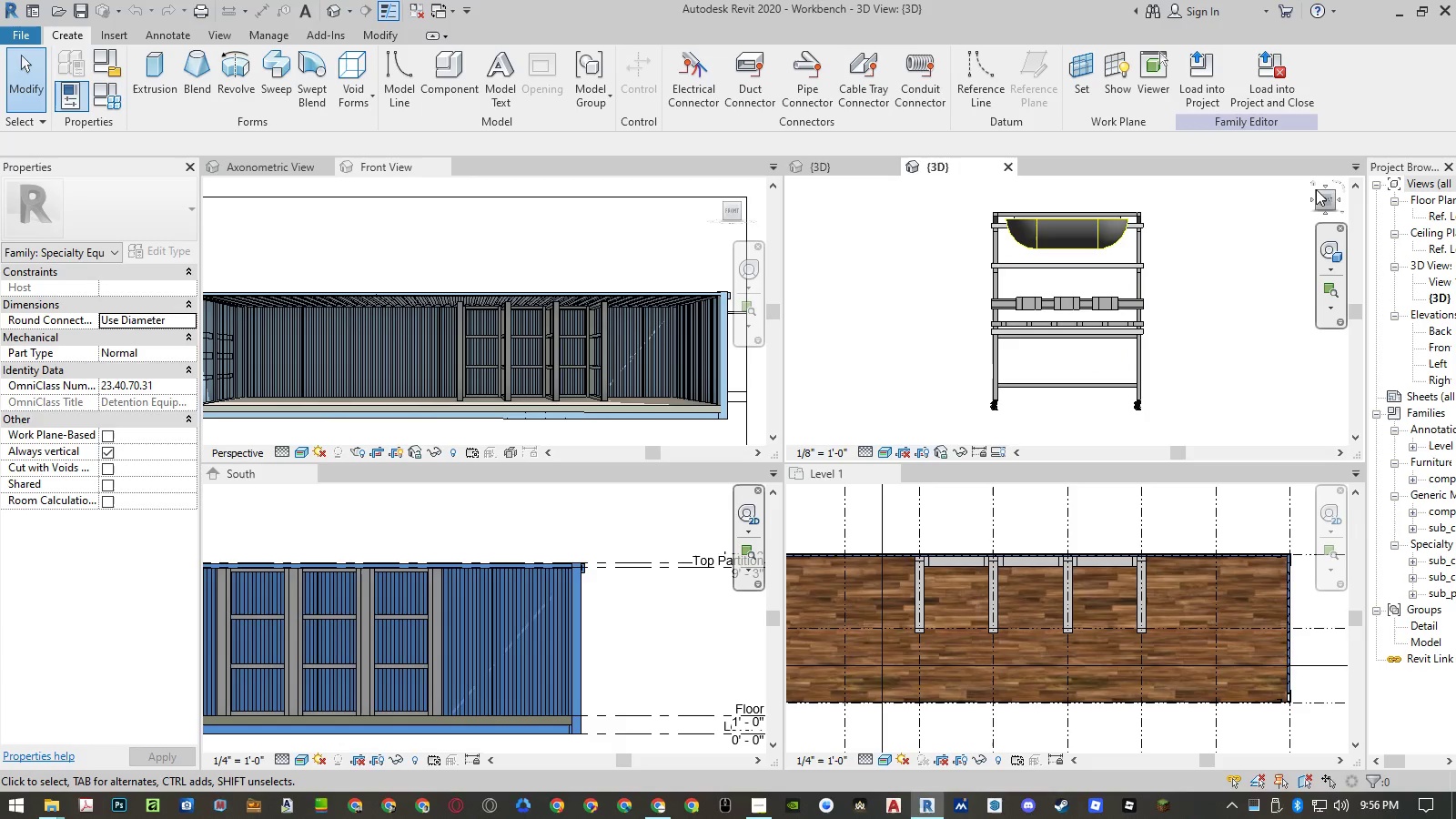 
left_click([1316, 191])
 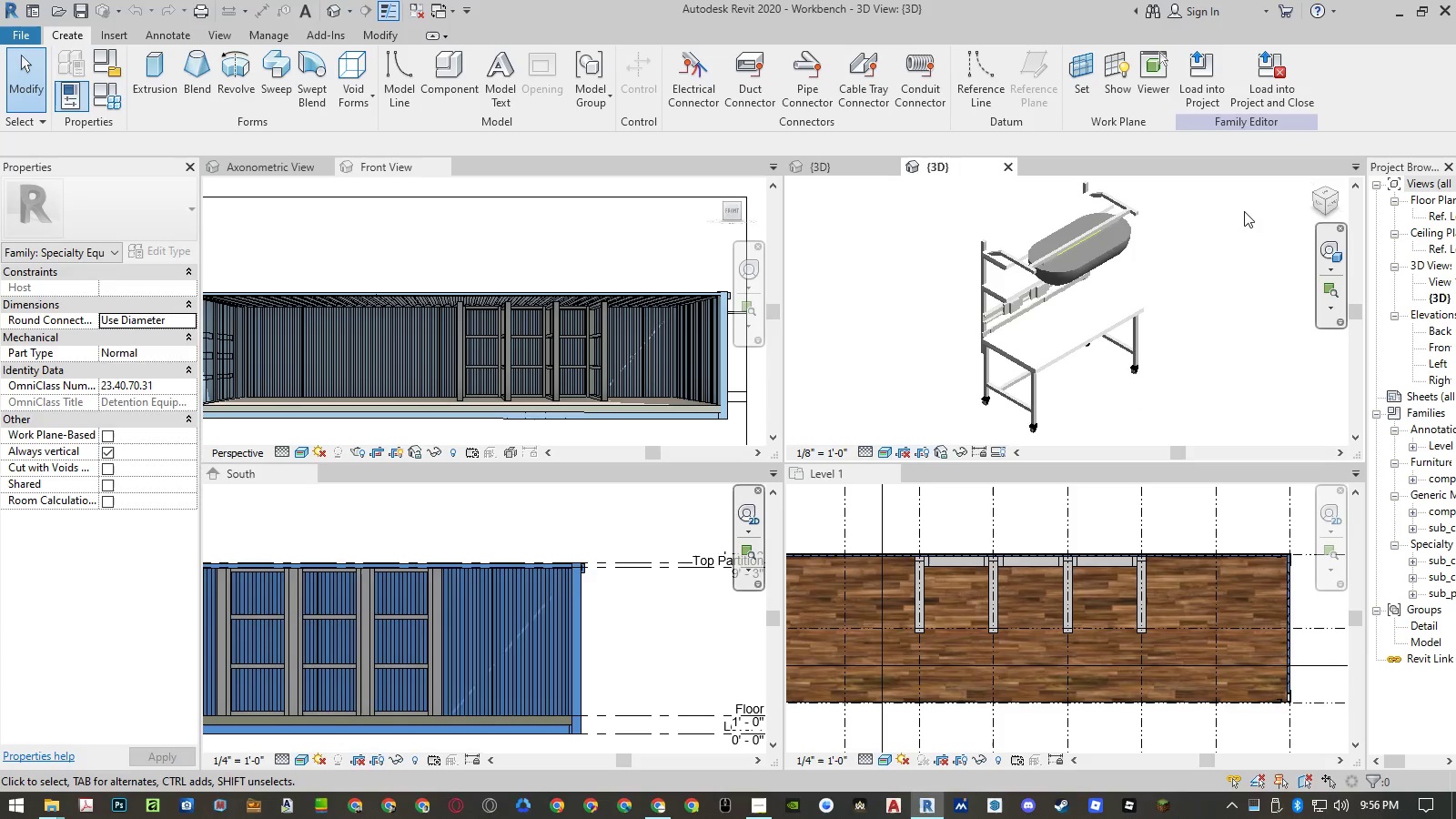 
key(Control+S)
 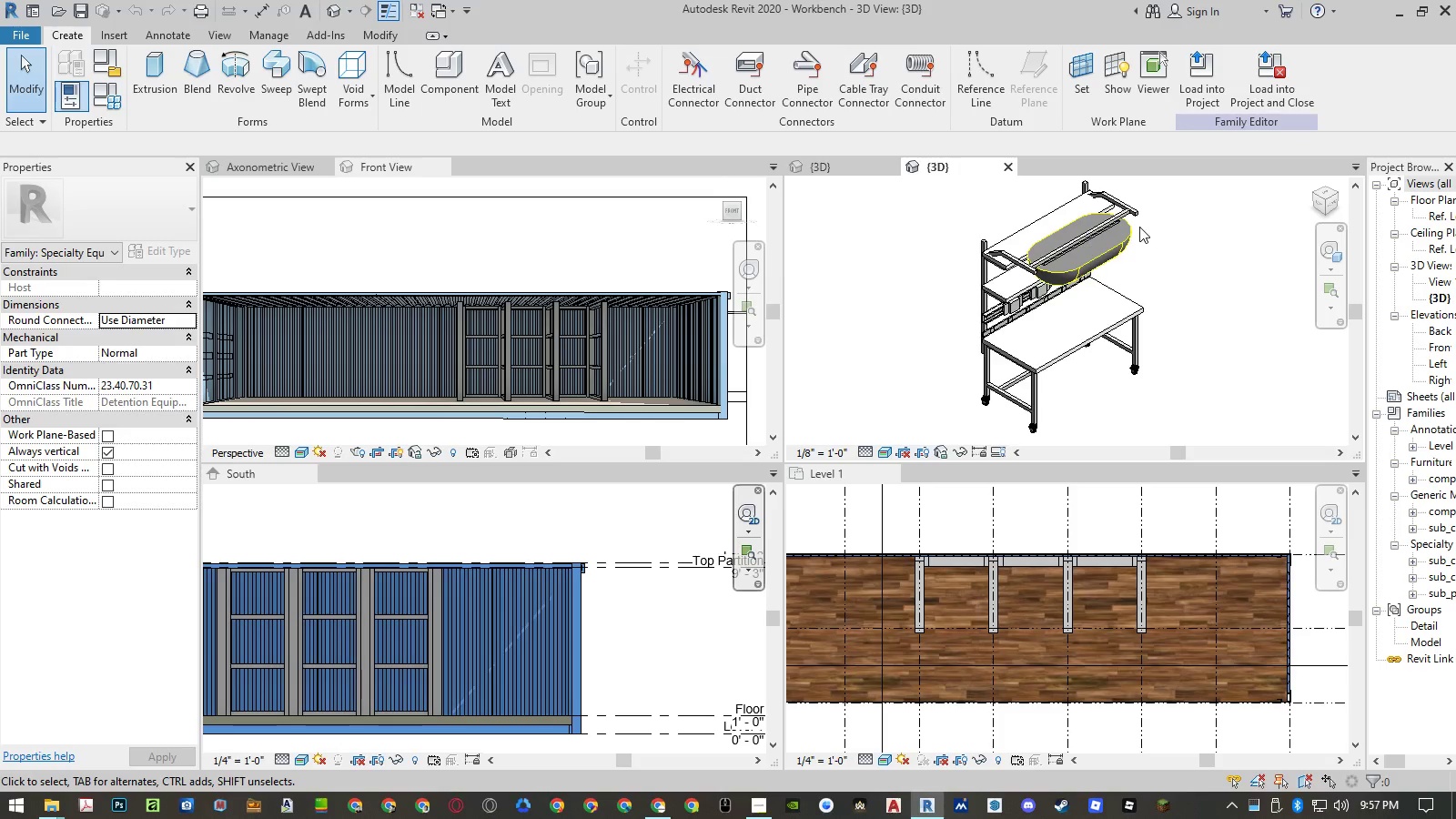 
scroll: coordinate [975, 253], scroll_direction: up, amount: 10.0
 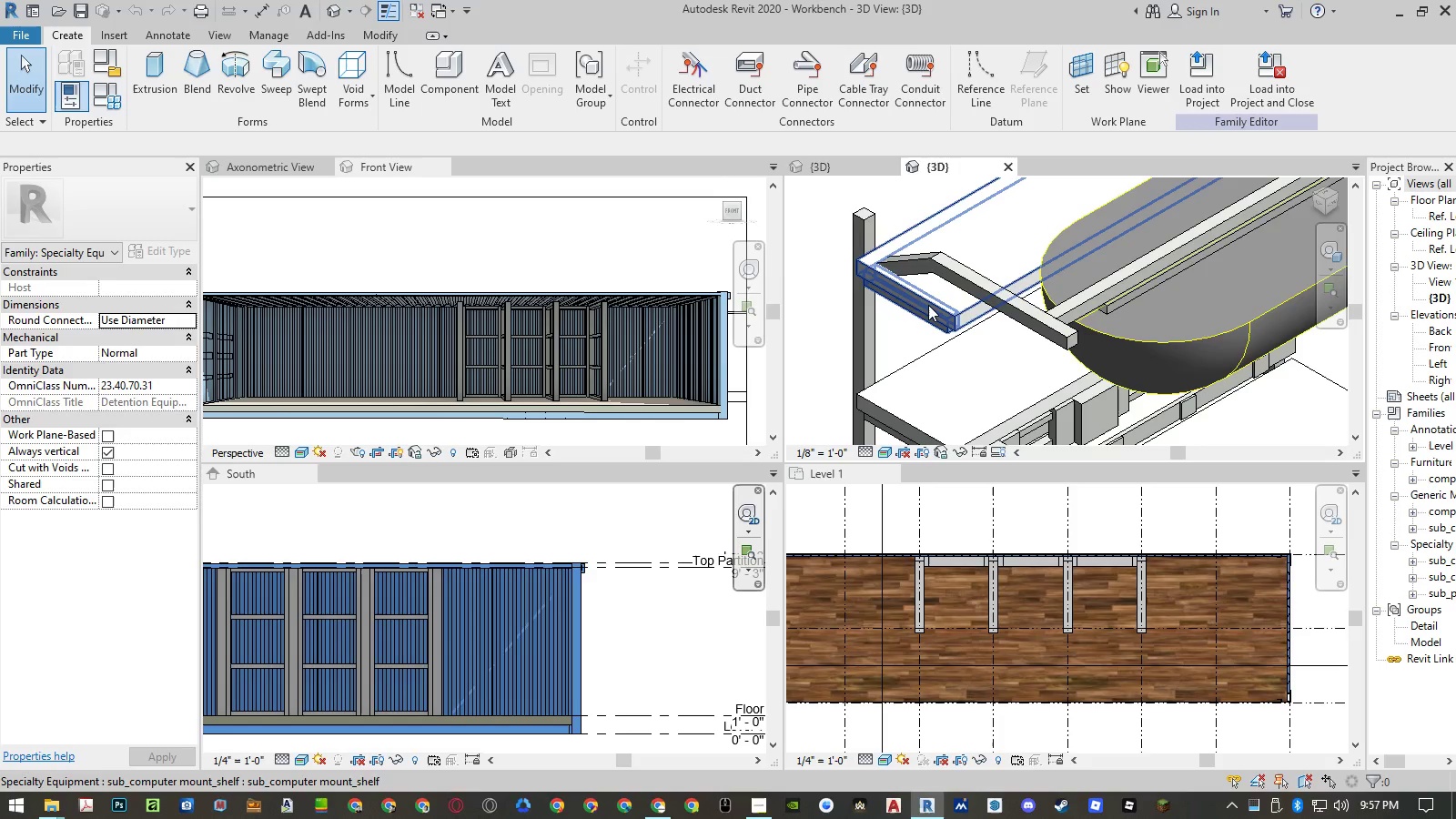 
left_click([928, 305])
 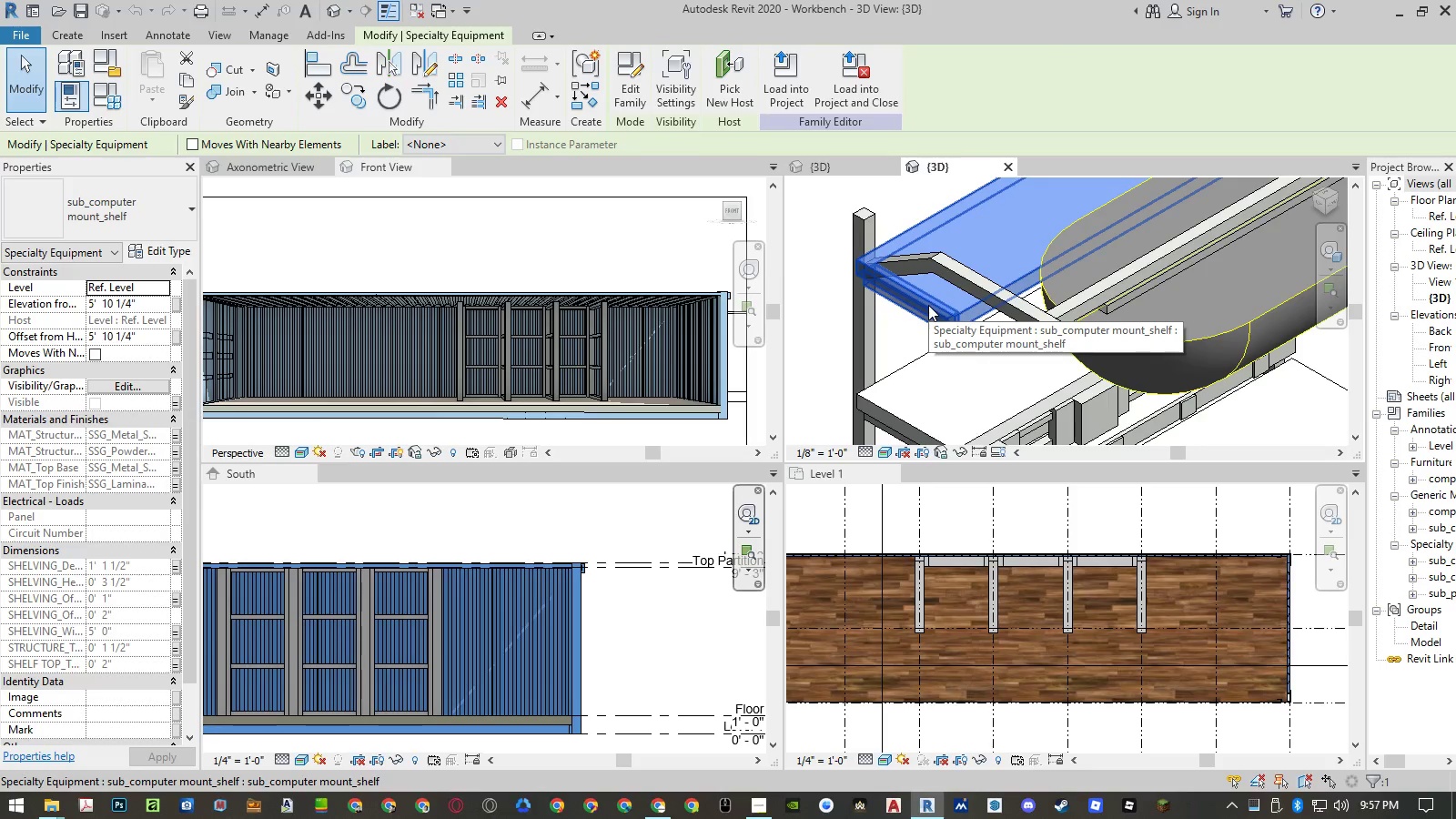 
key(Delete)
 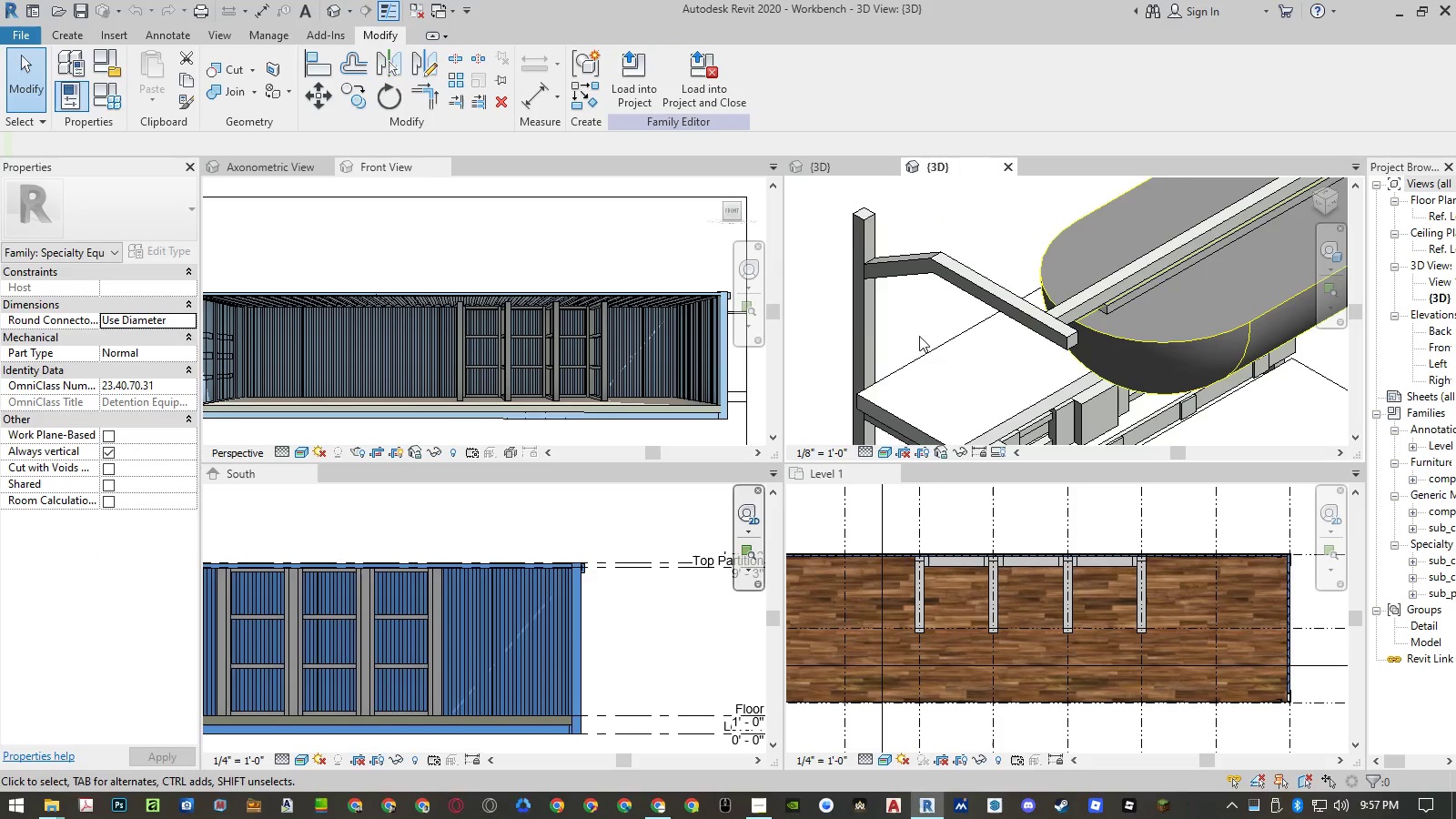 
scroll: coordinate [839, 318], scroll_direction: down, amount: 5.0
 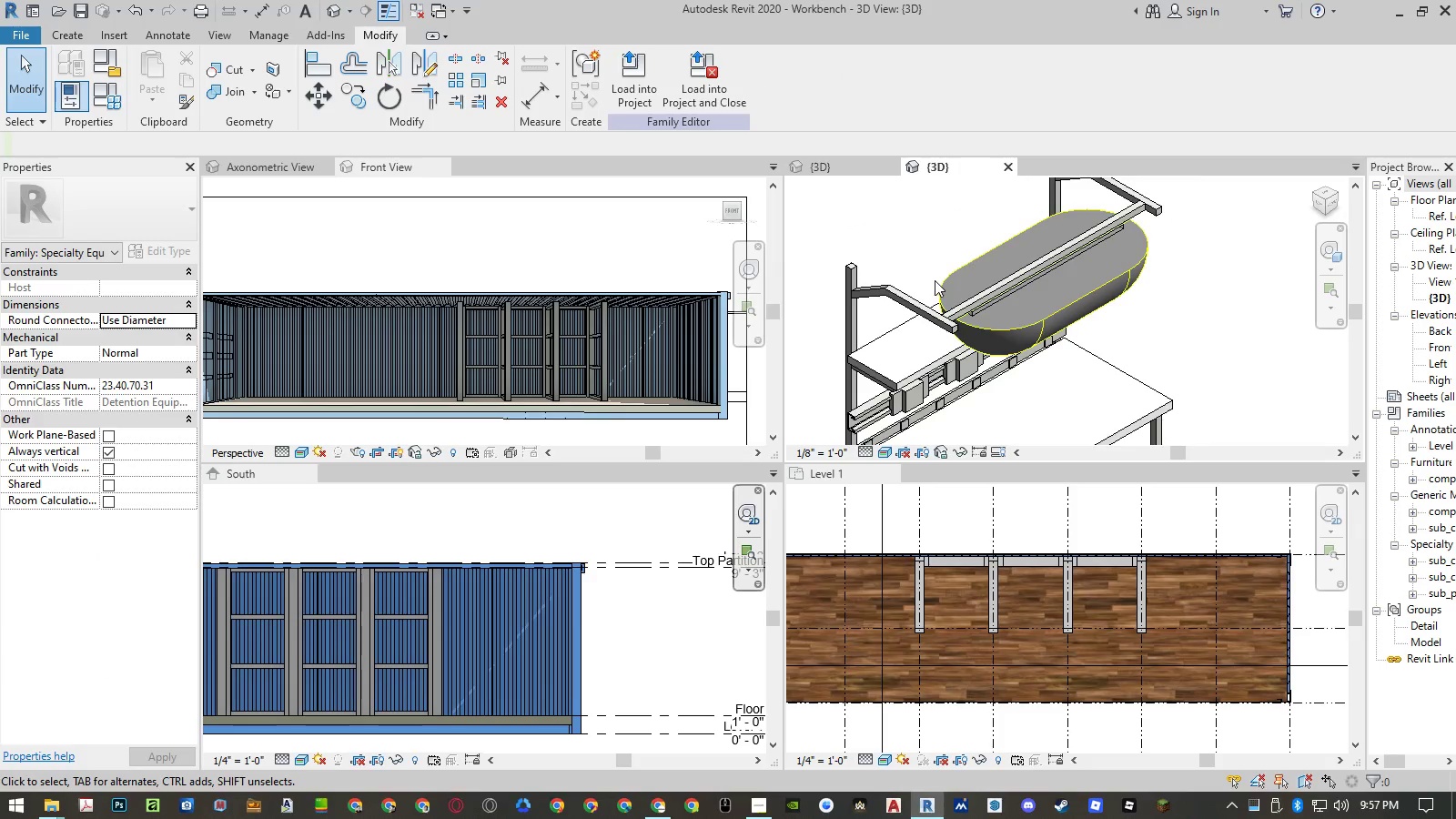 
key(Control+ControlLeft)
 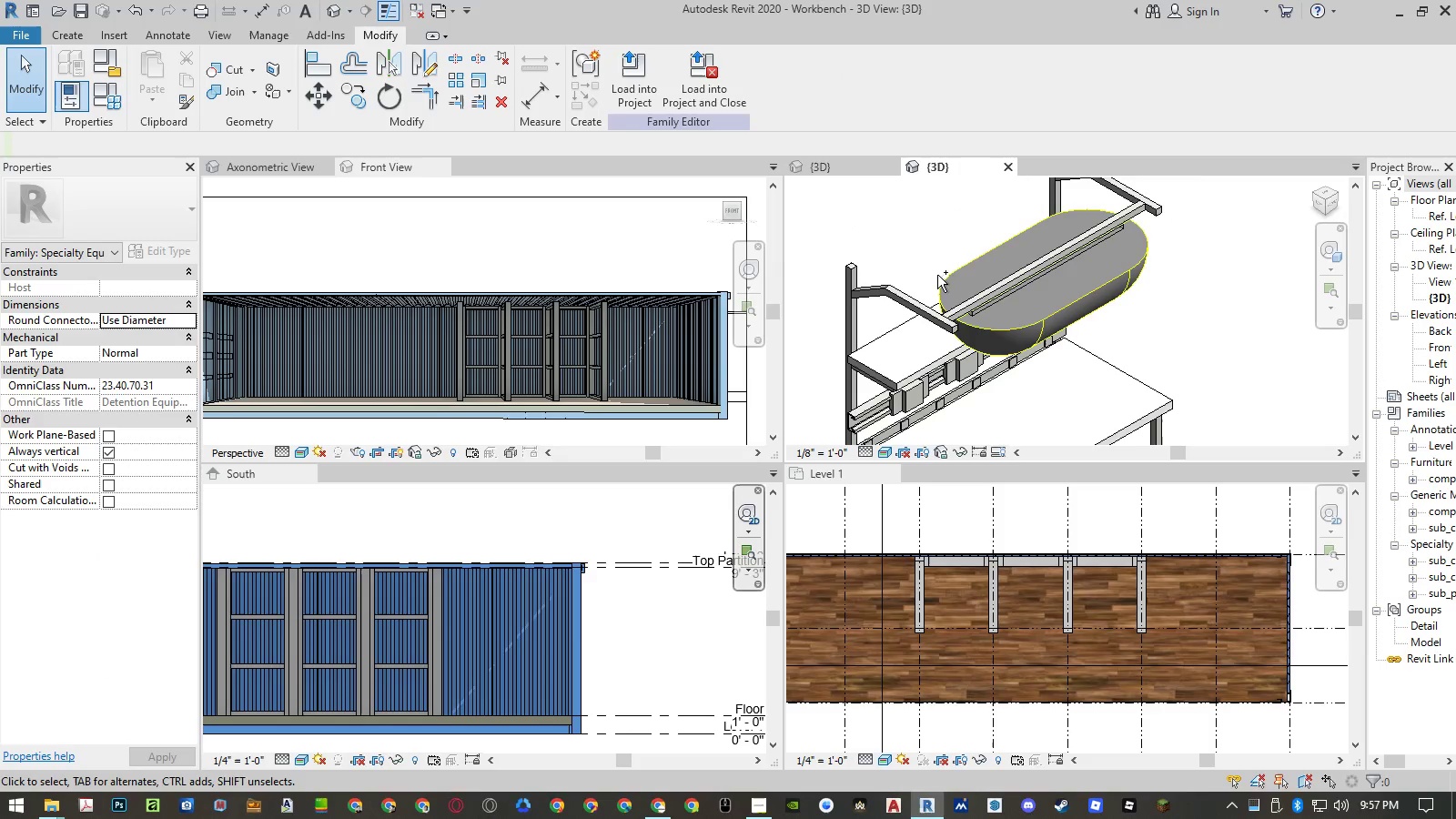 
key(Control+Z)
 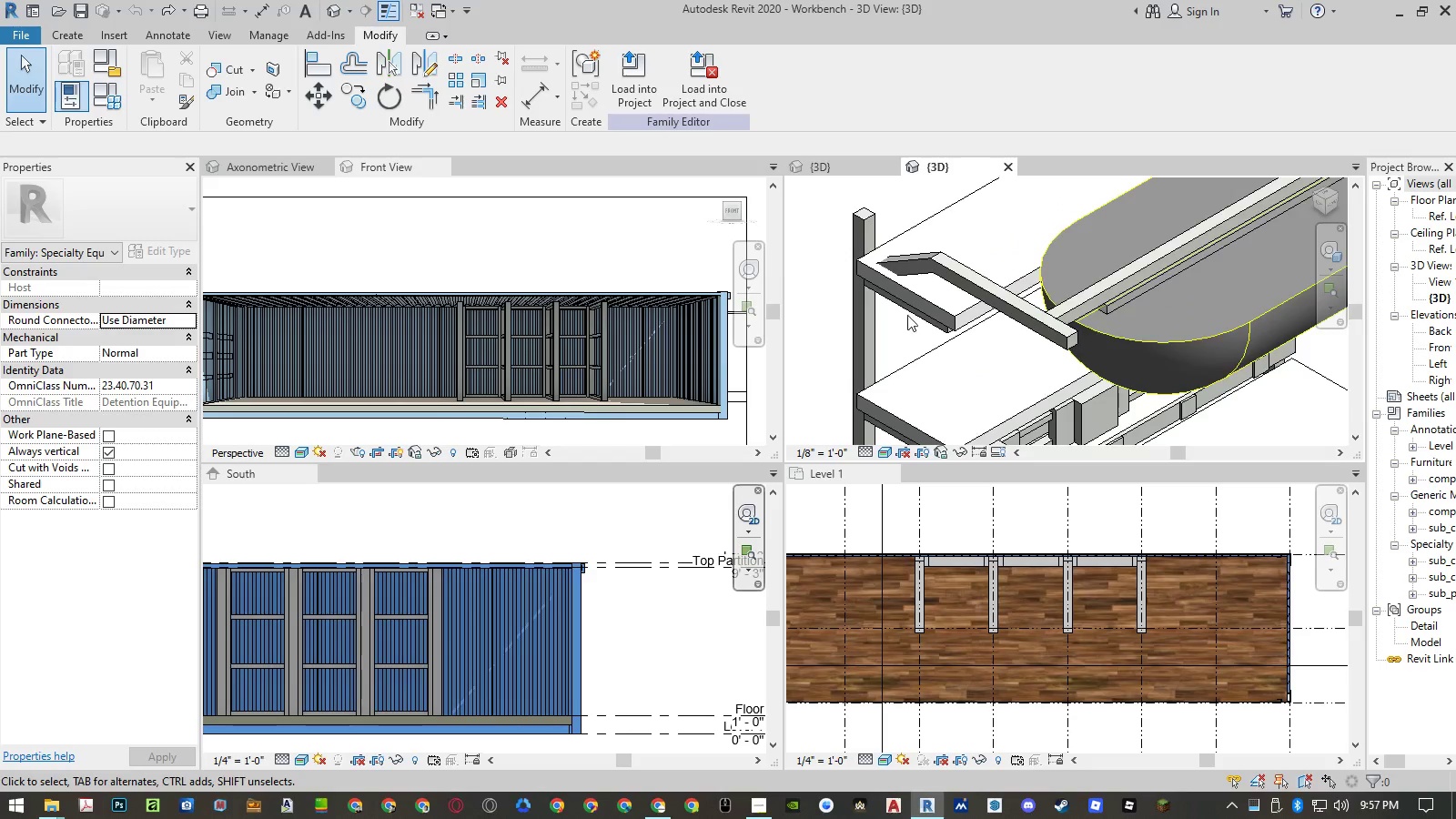 
scroll: coordinate [935, 201], scroll_direction: down, amount: 9.0
 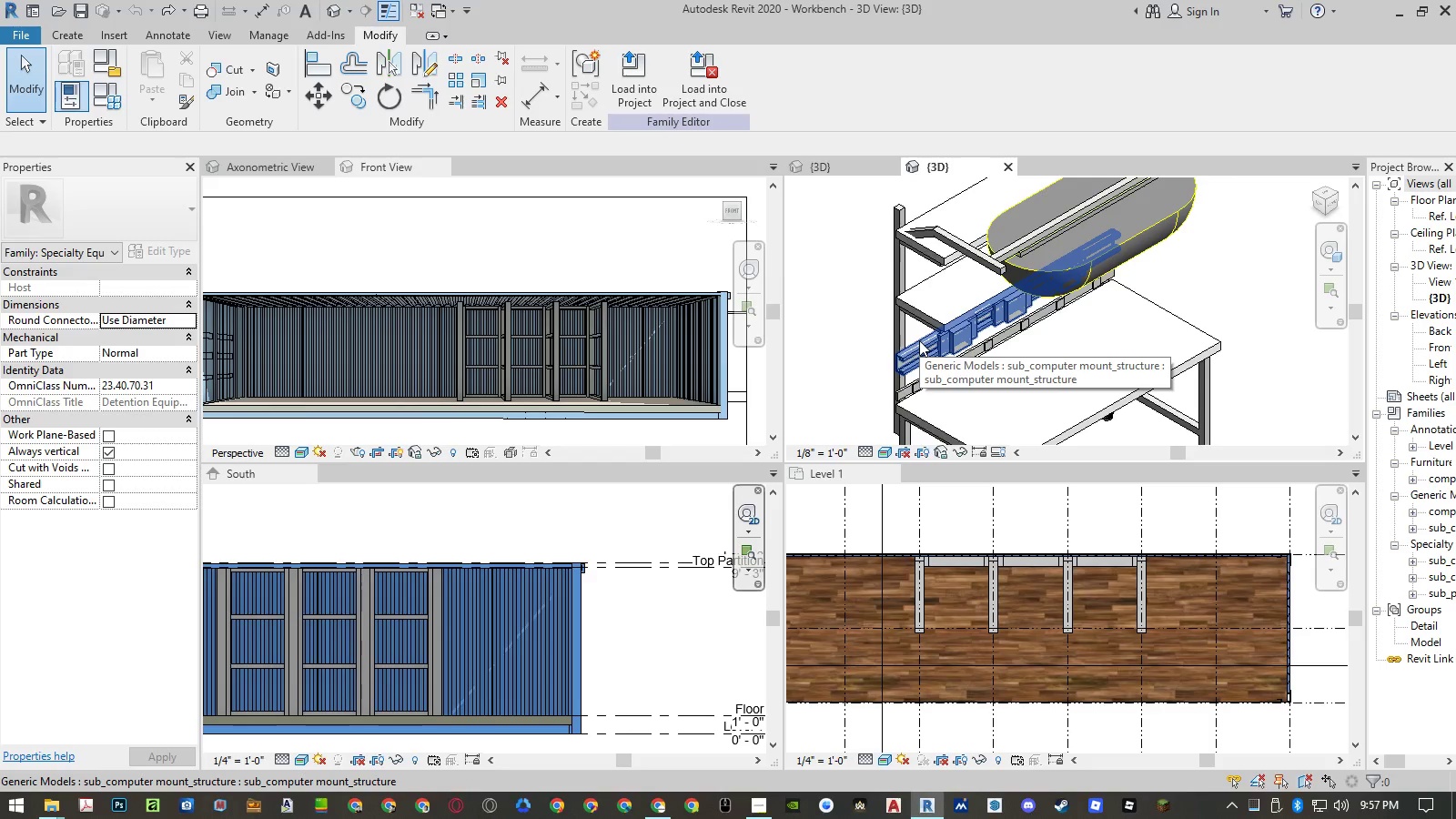 
left_click([915, 383])
 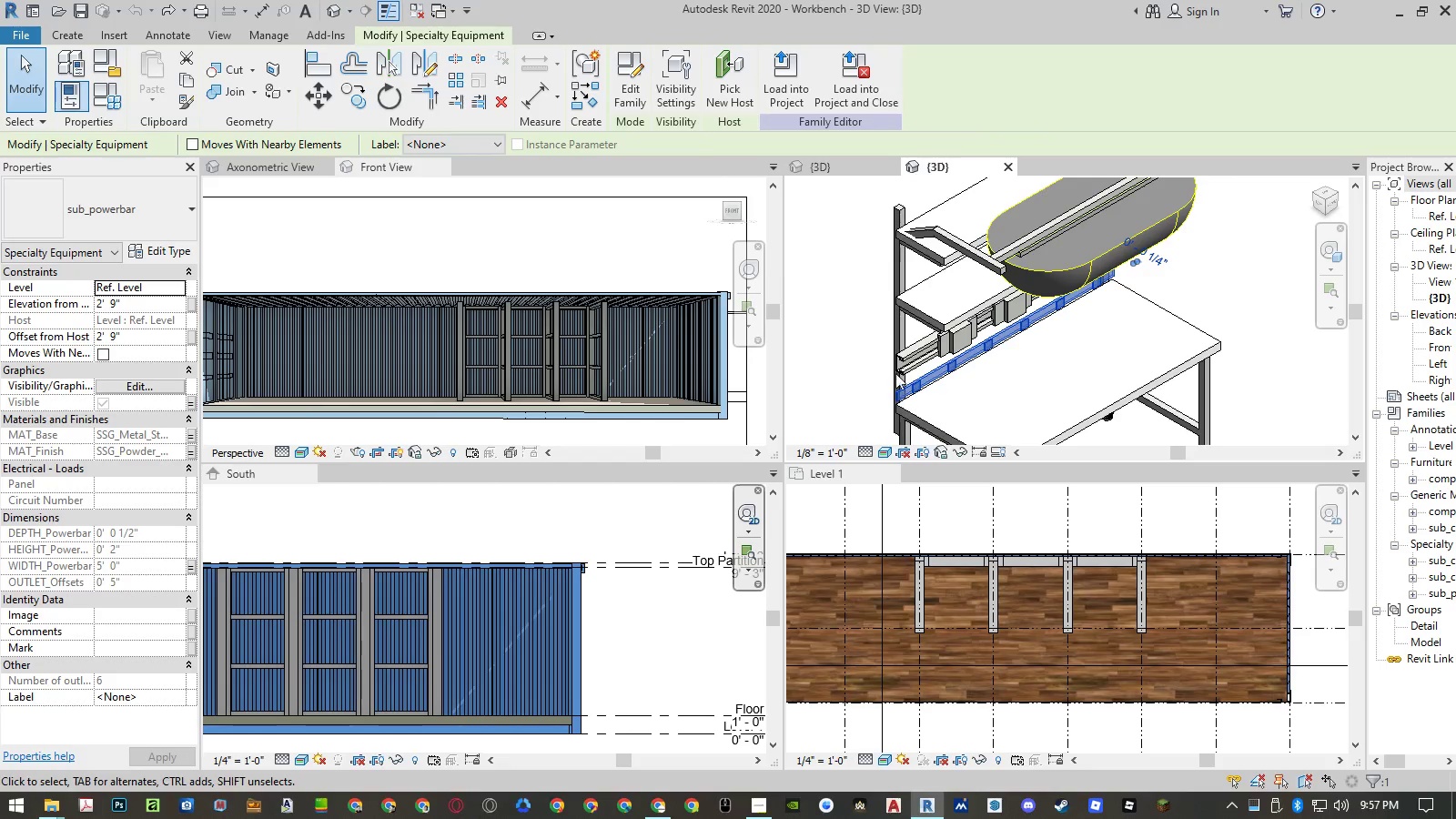 
left_click([919, 350])
 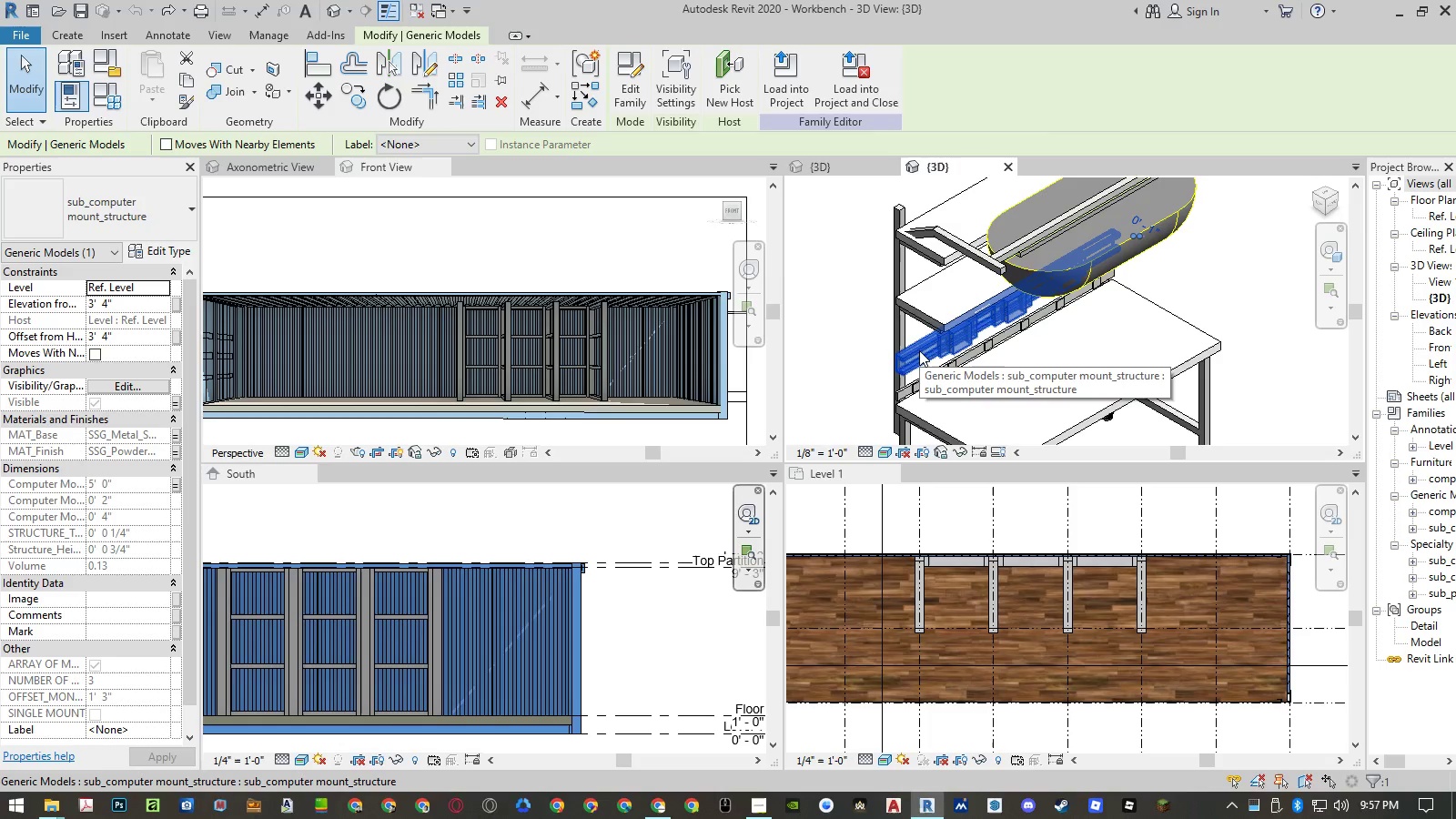 
left_click([919, 387])
 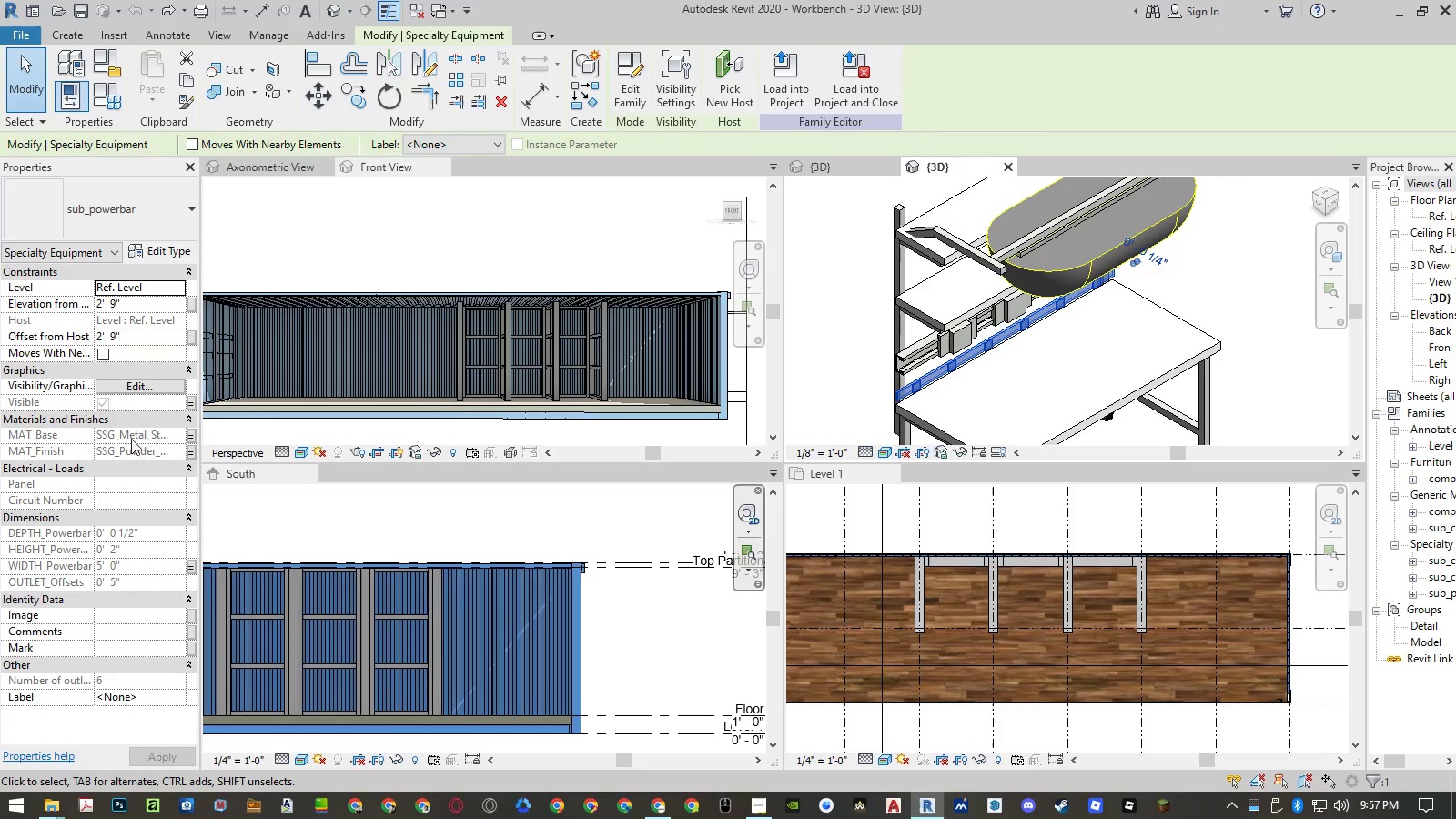 
wait(6.52)
 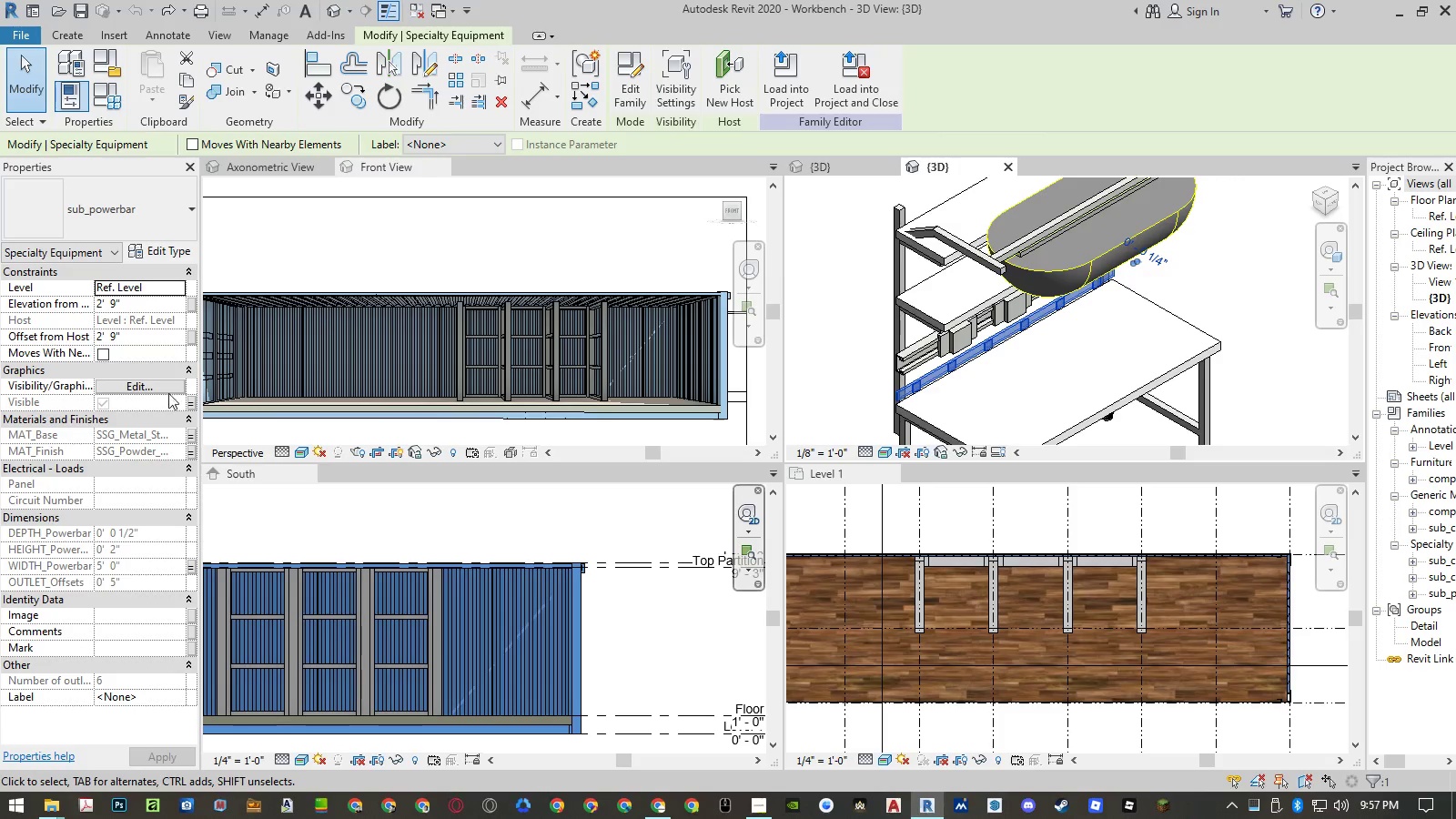 
double_click([191, 403])
 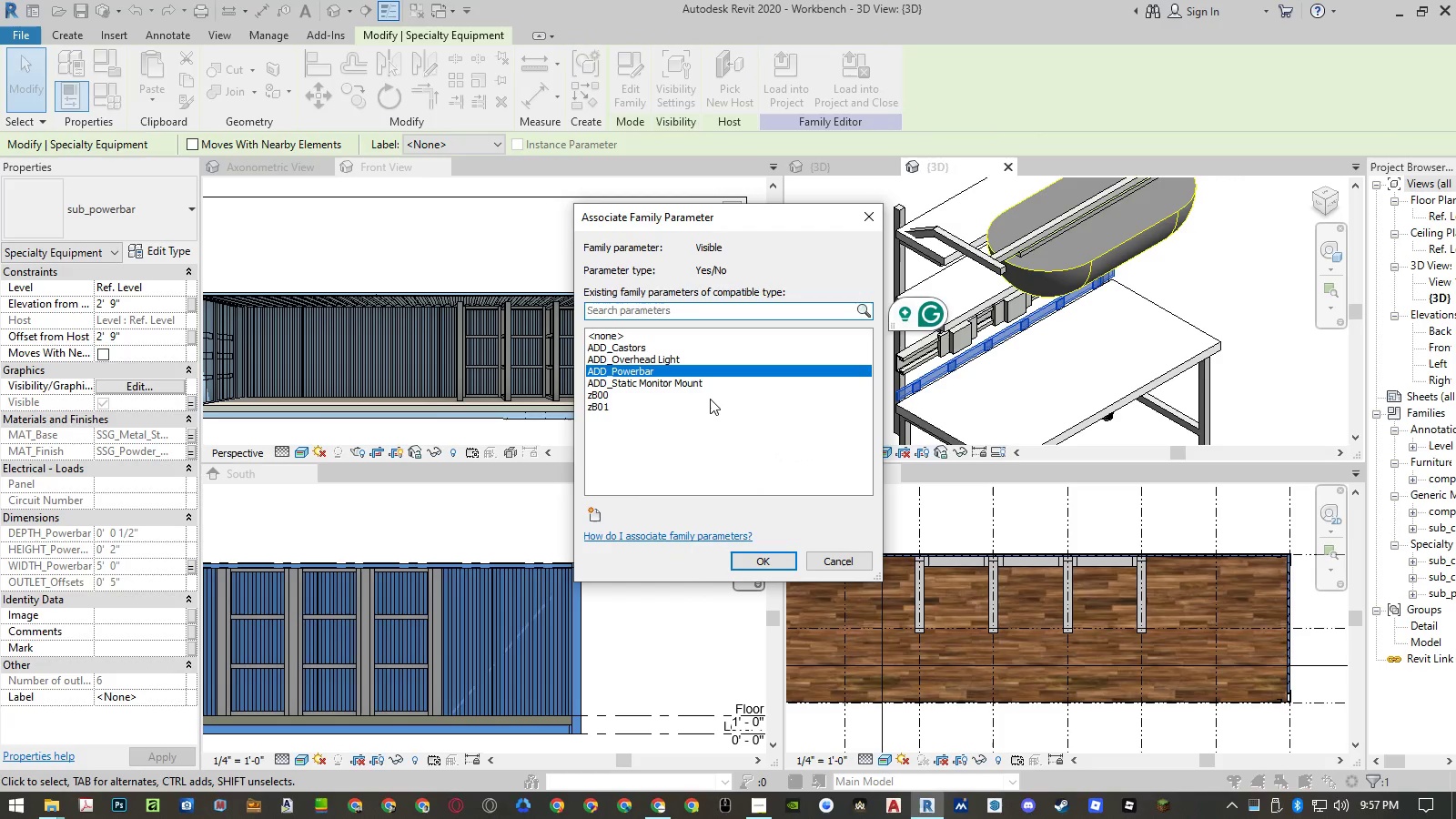 
left_click([836, 558])
 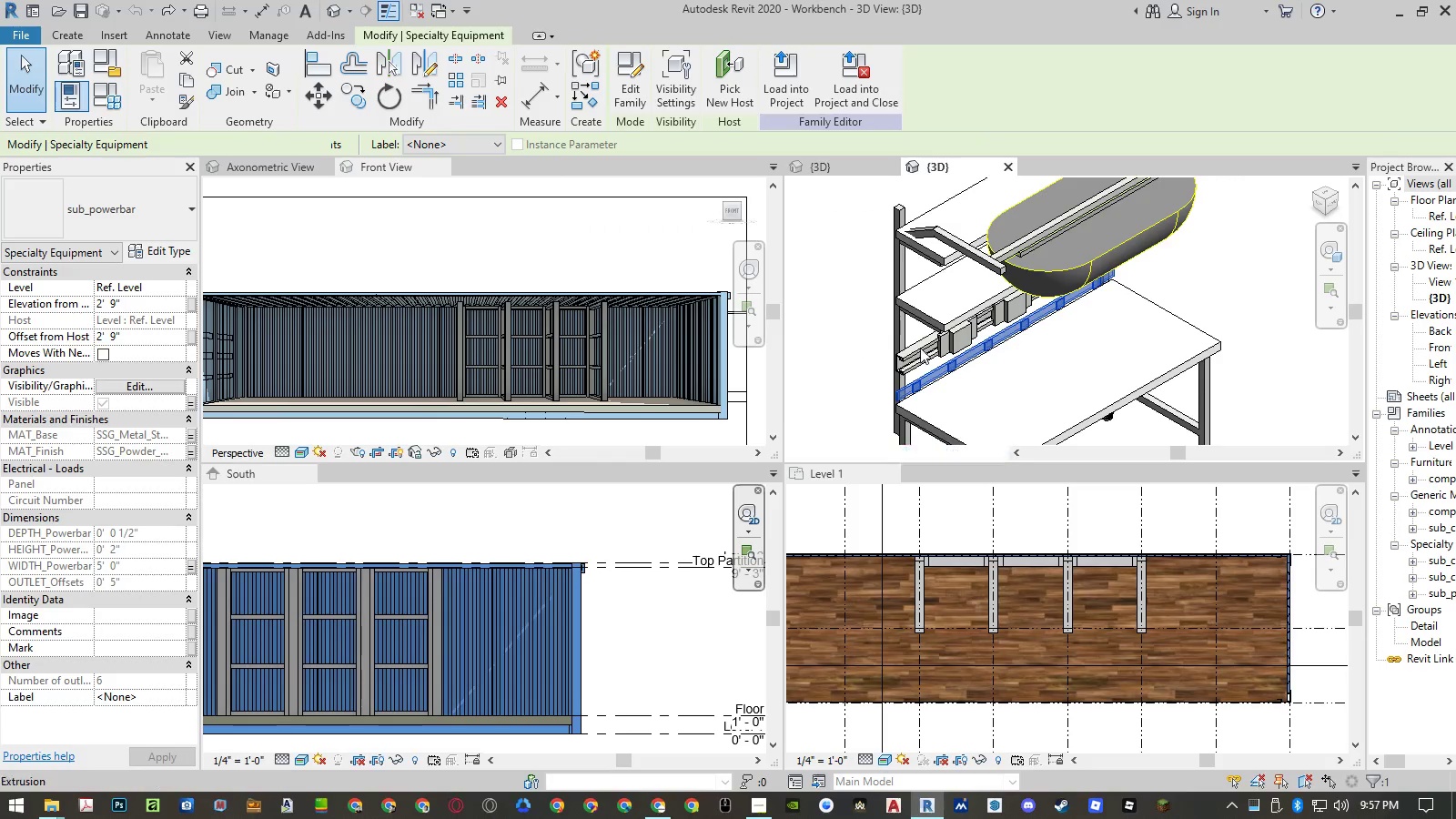 
left_click([920, 348])
 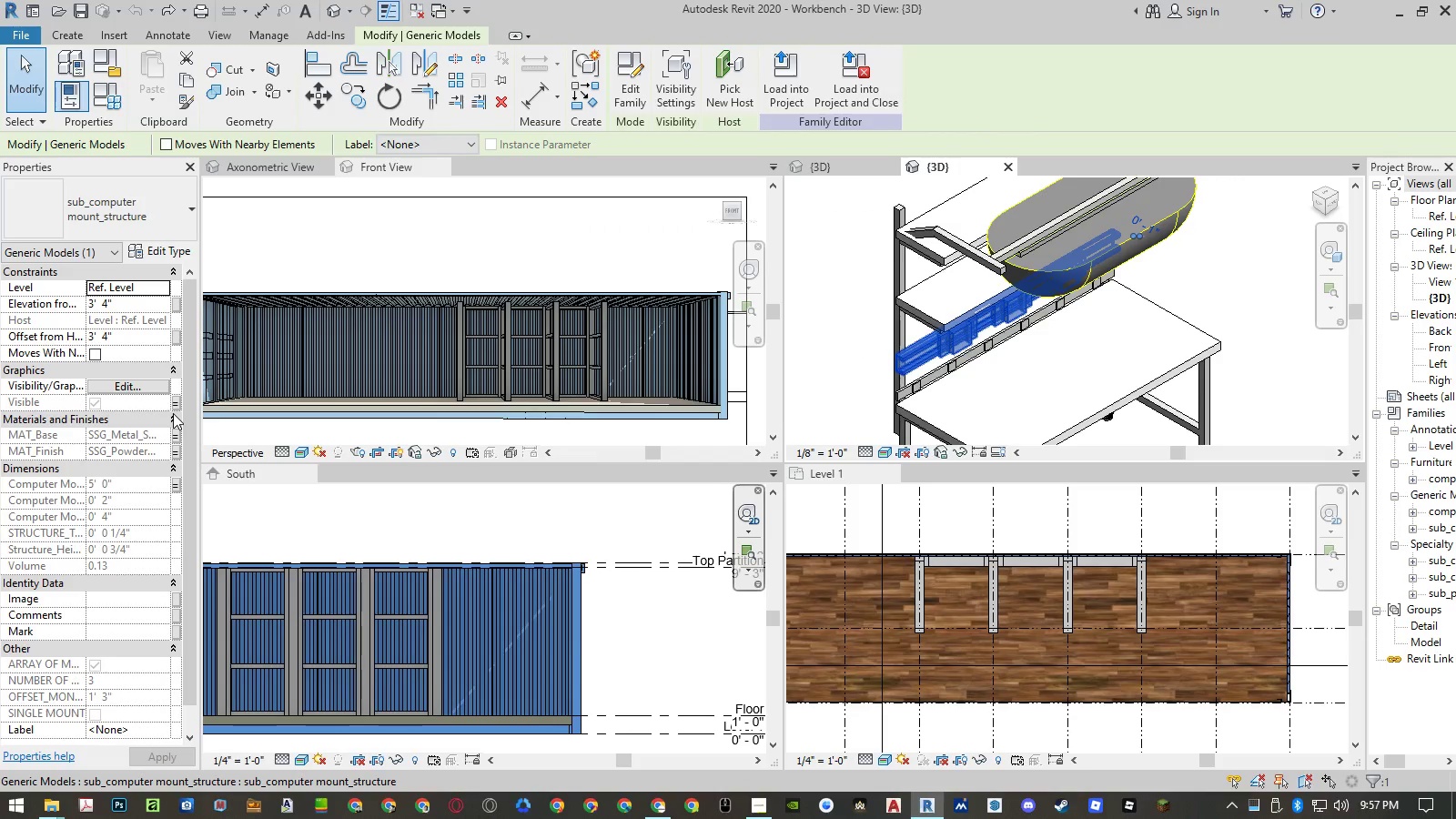 
left_click([174, 406])
 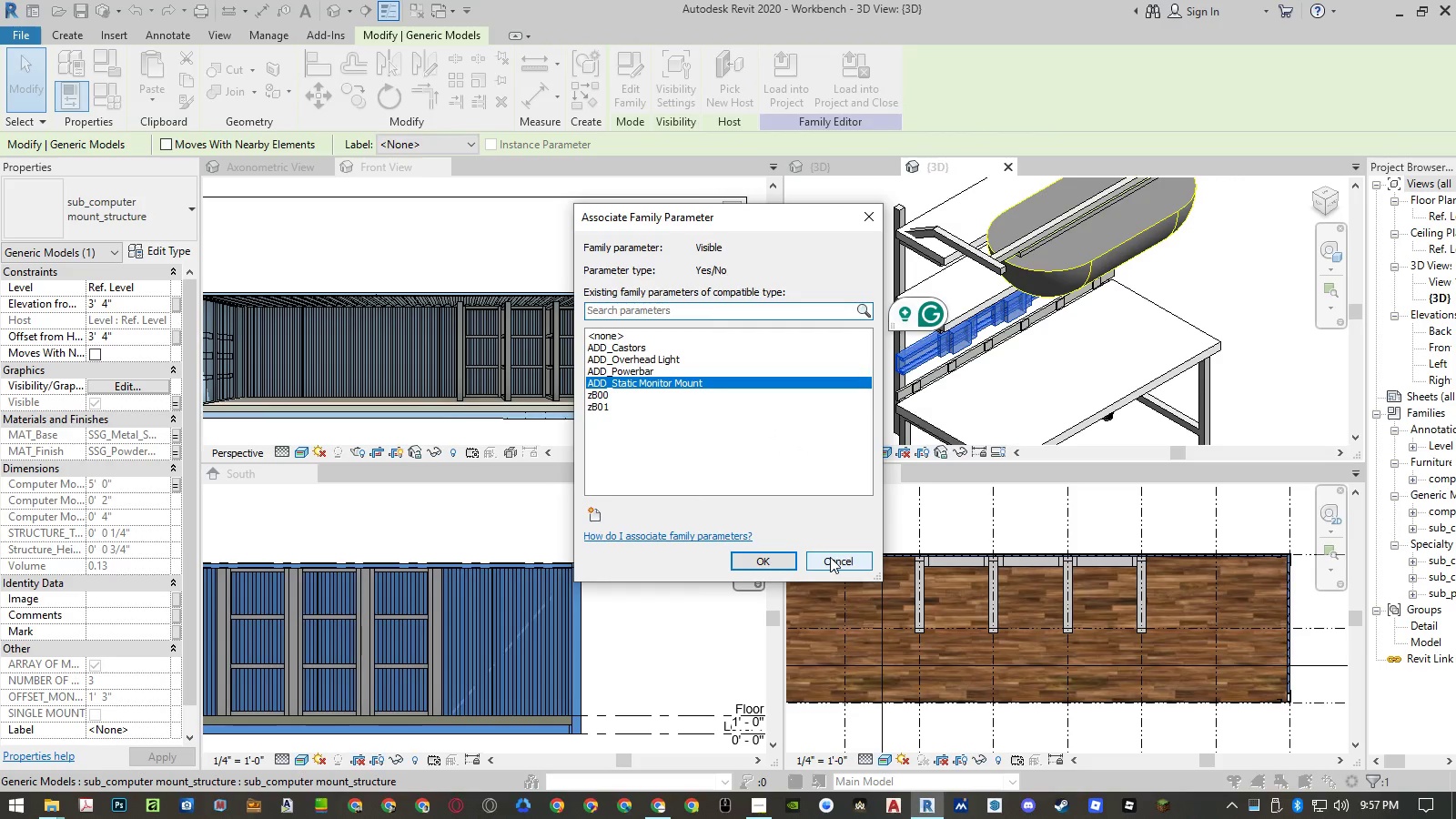 
left_click([830, 557])
 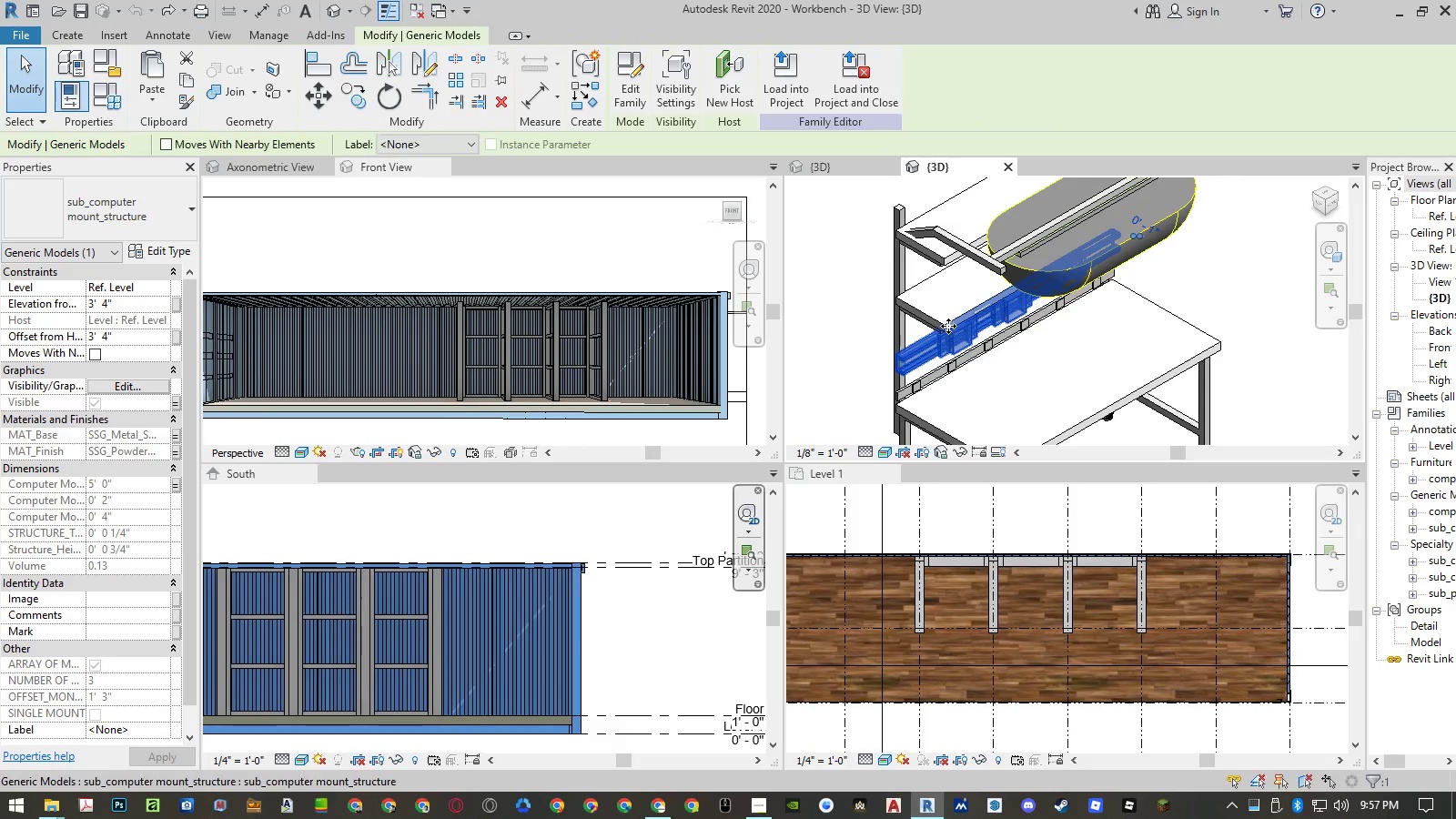 
left_click([928, 318])
 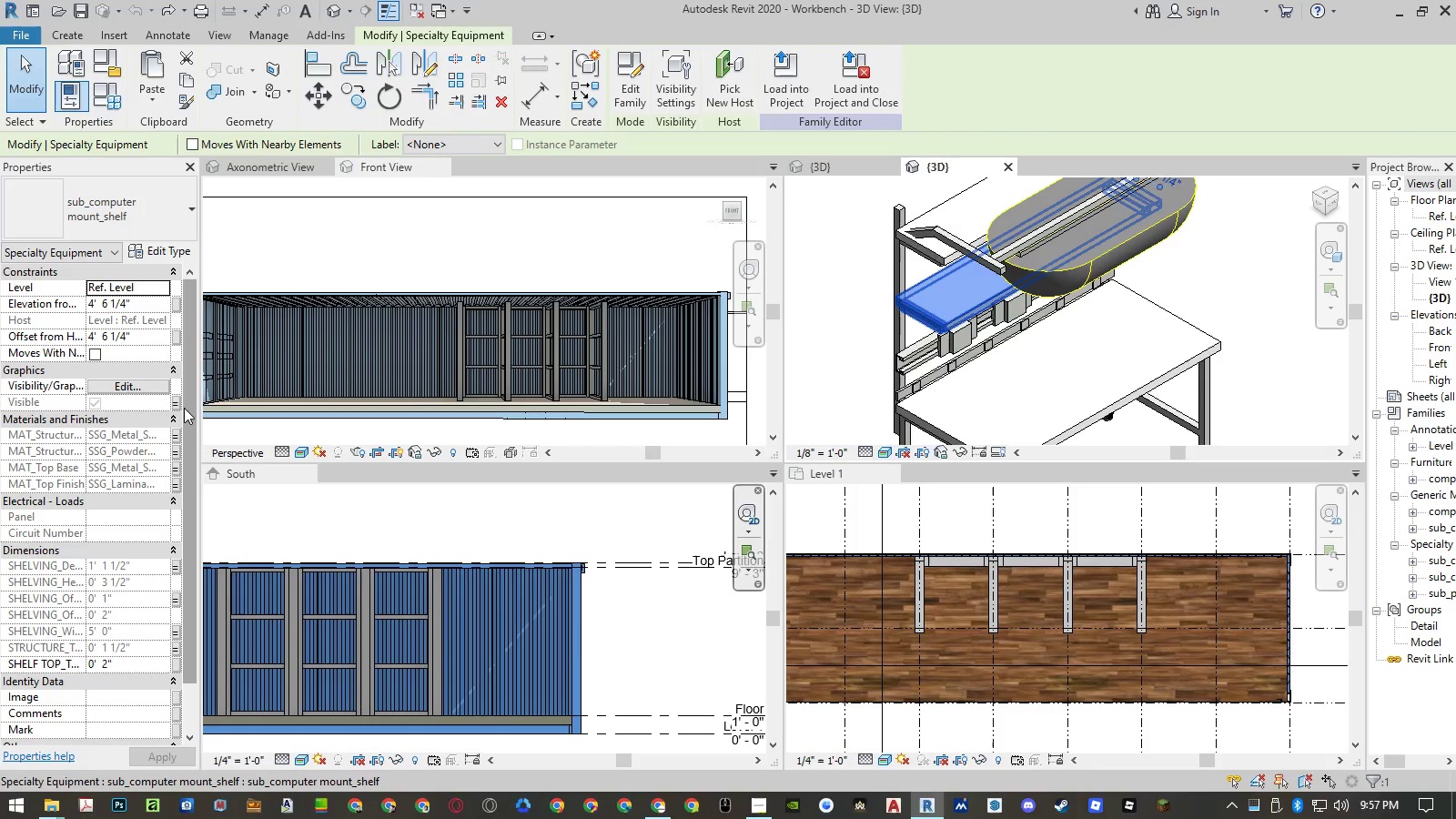 
left_click([175, 403])
 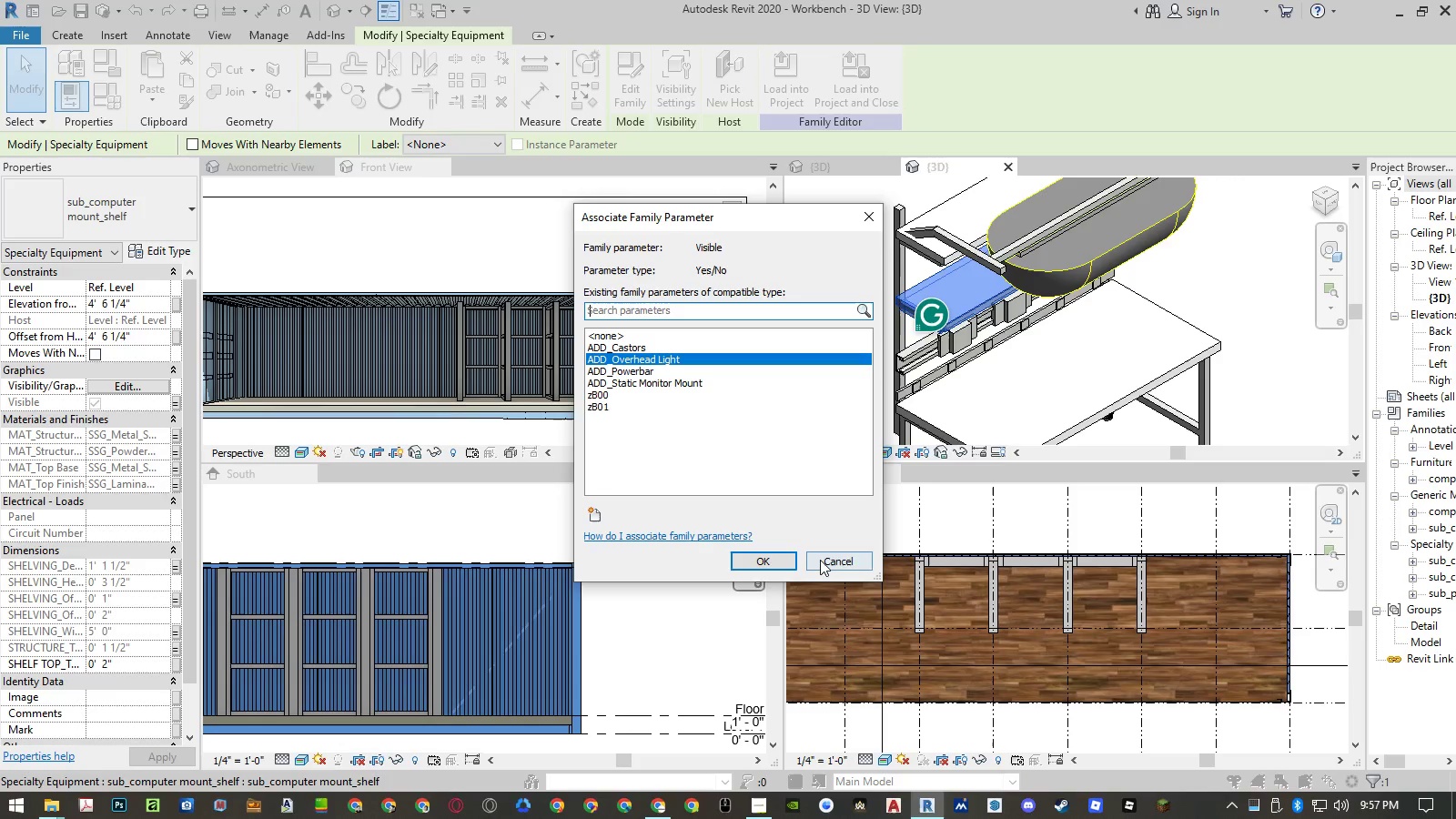 
left_click([821, 560])
 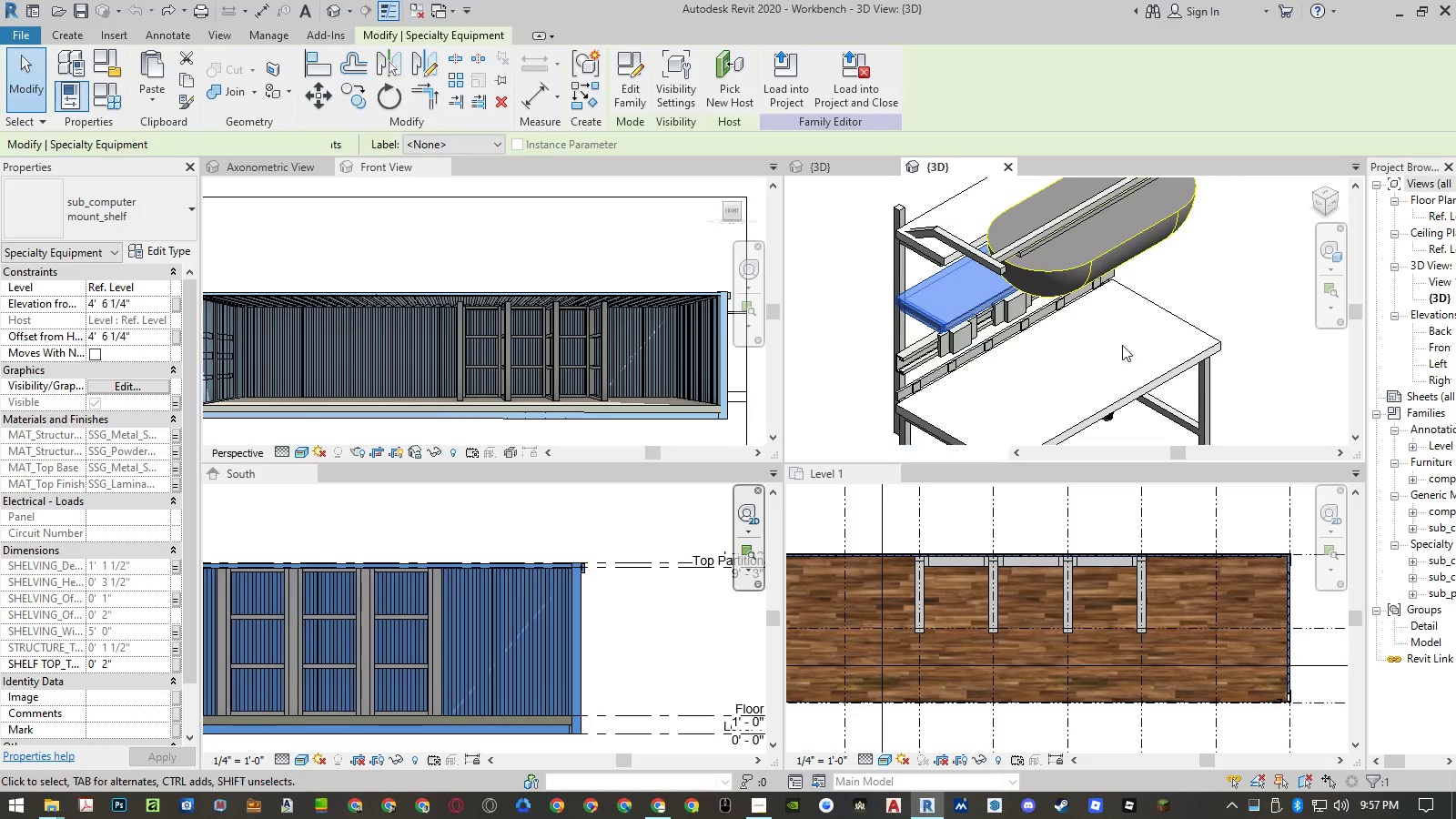 
left_click([1222, 272])
 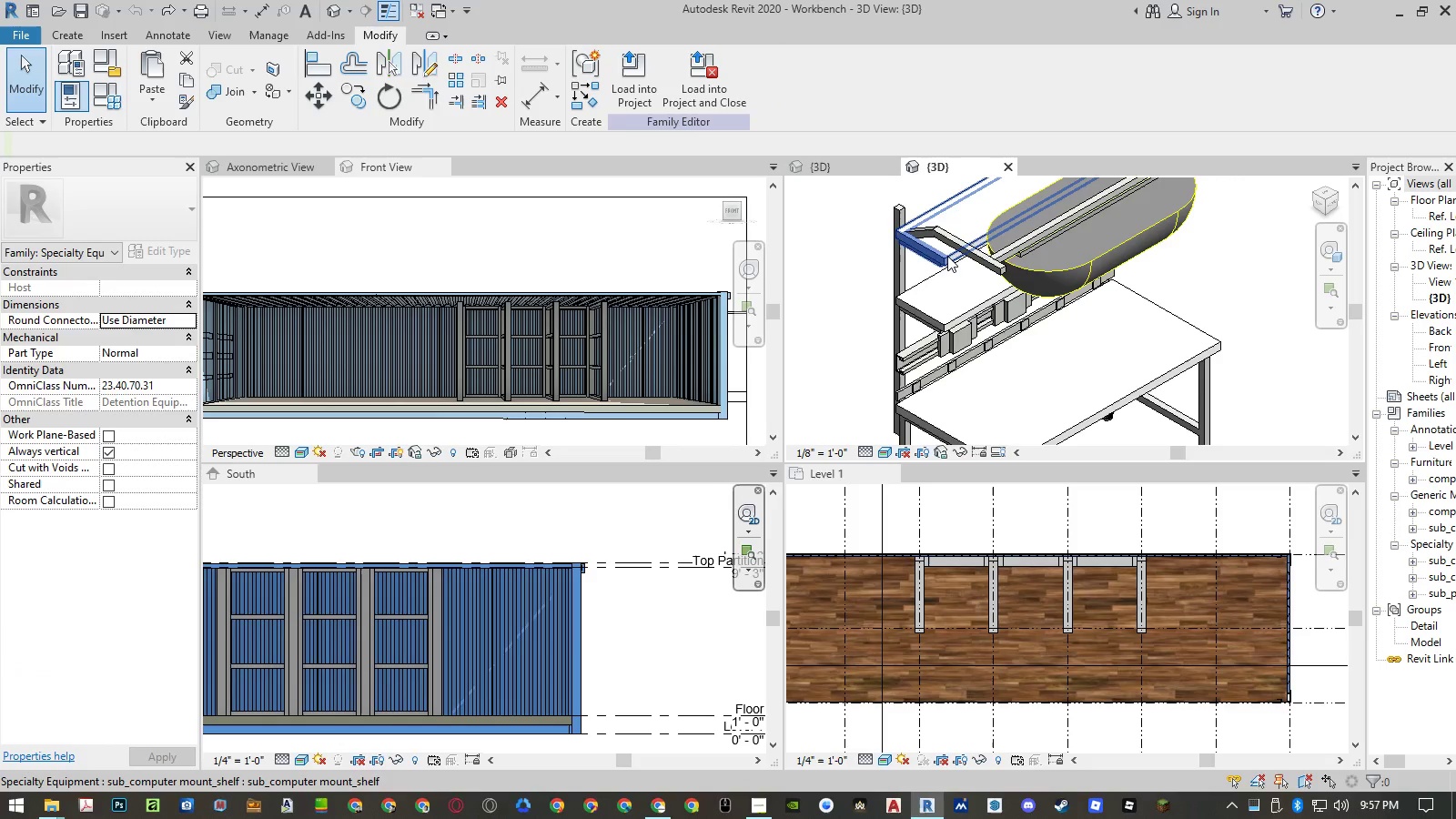 
left_click([947, 256])
 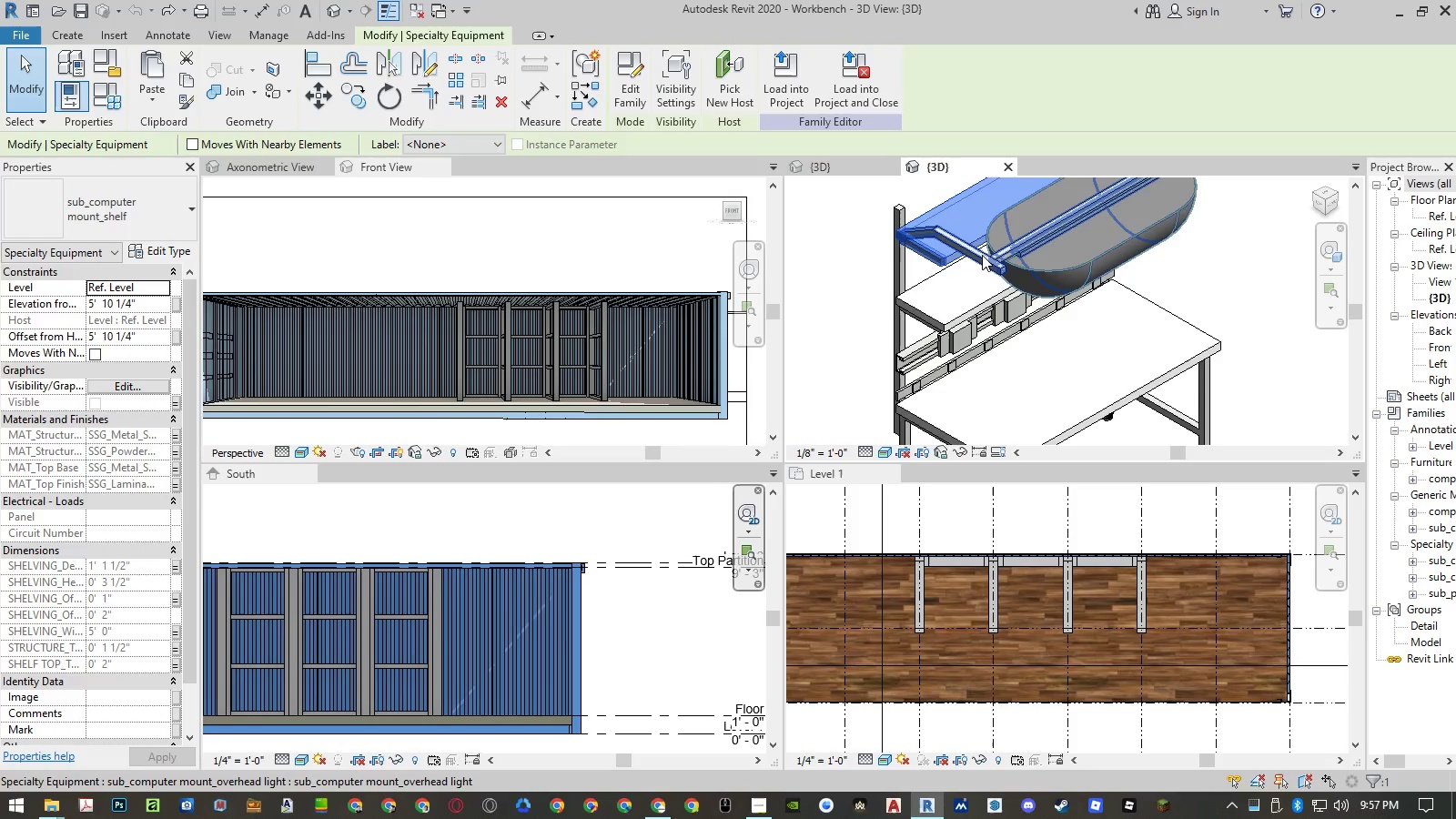 
left_click([984, 255])
 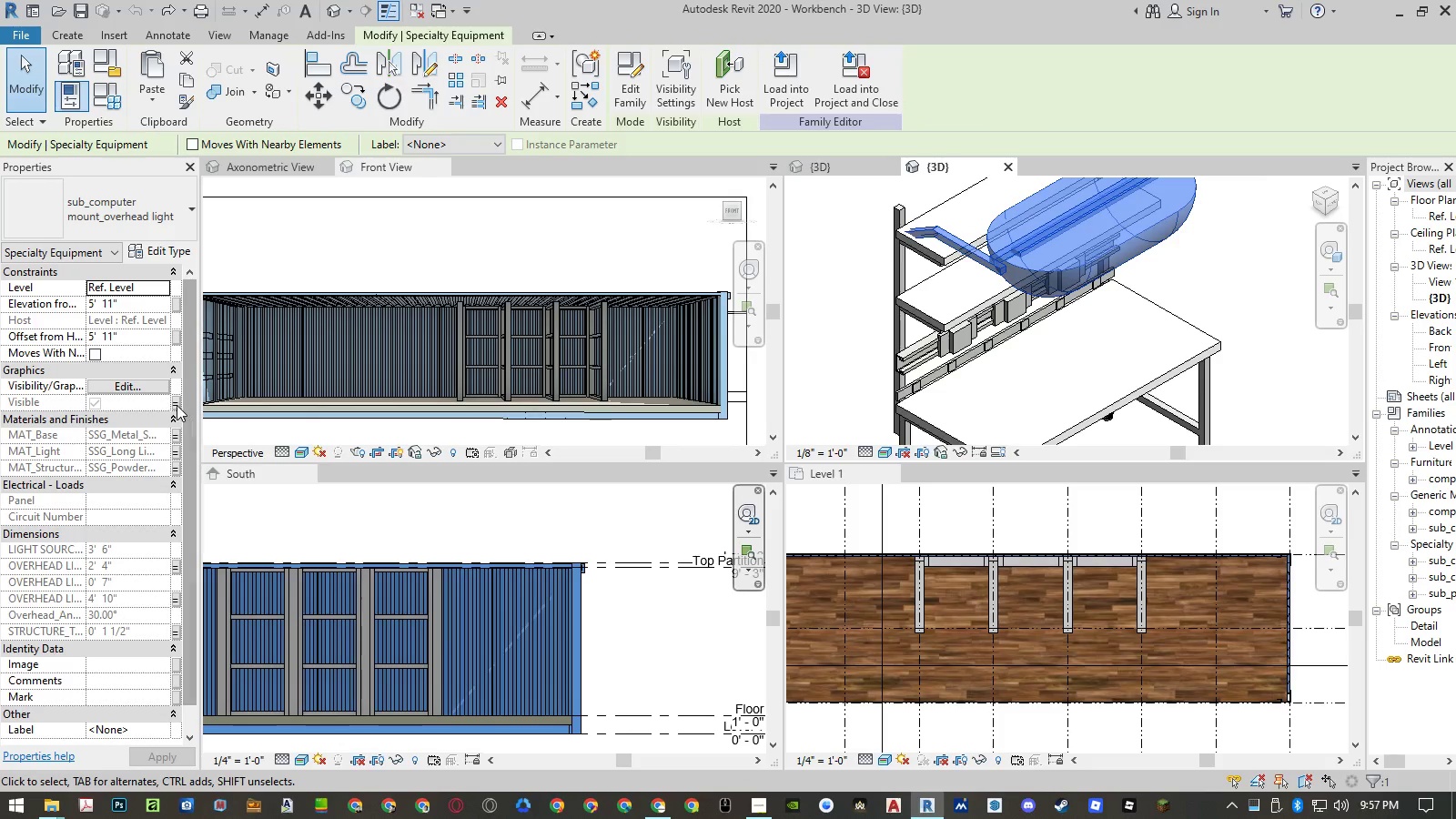 
left_click([173, 404])
 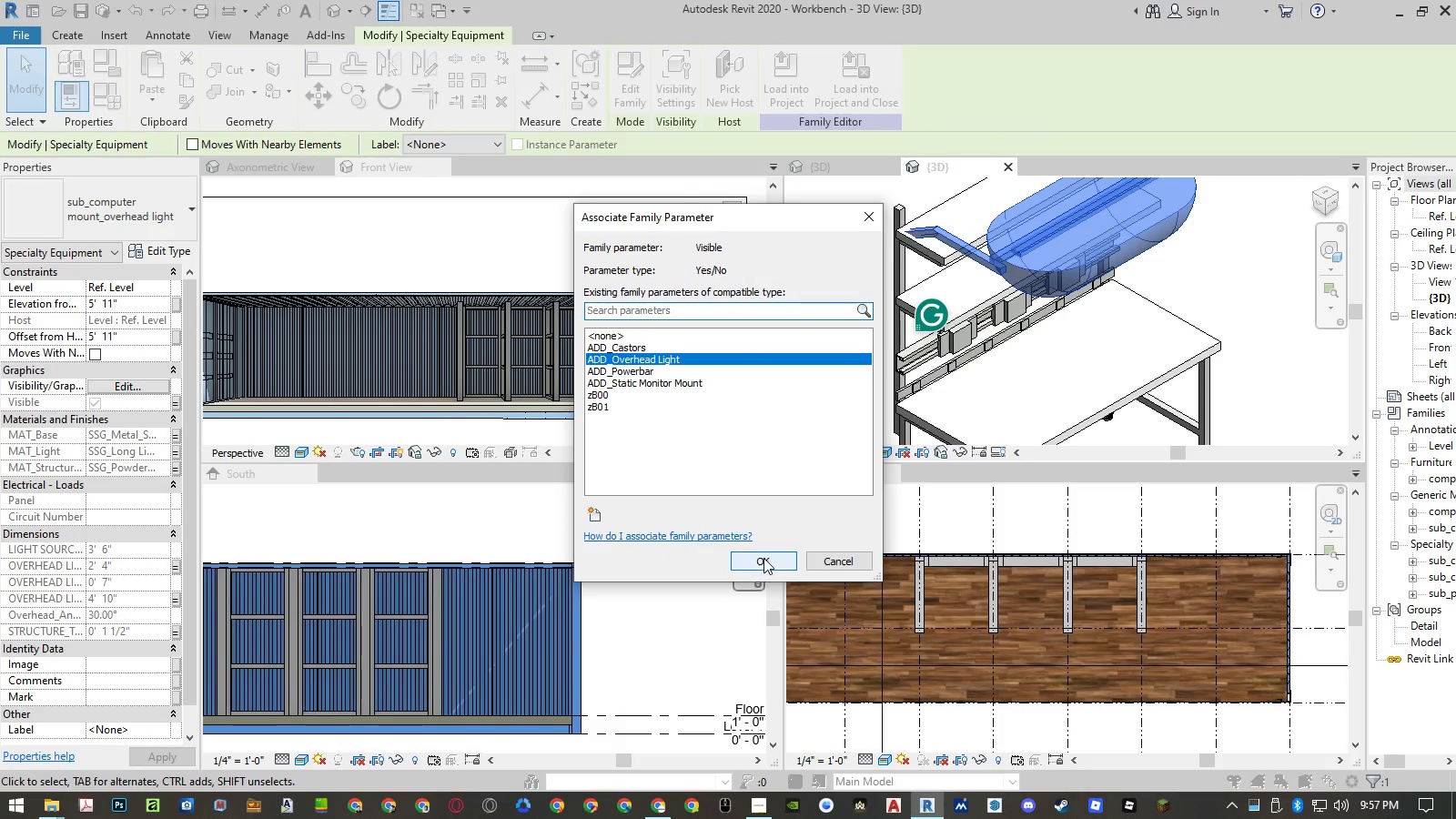 
key(Escape)
 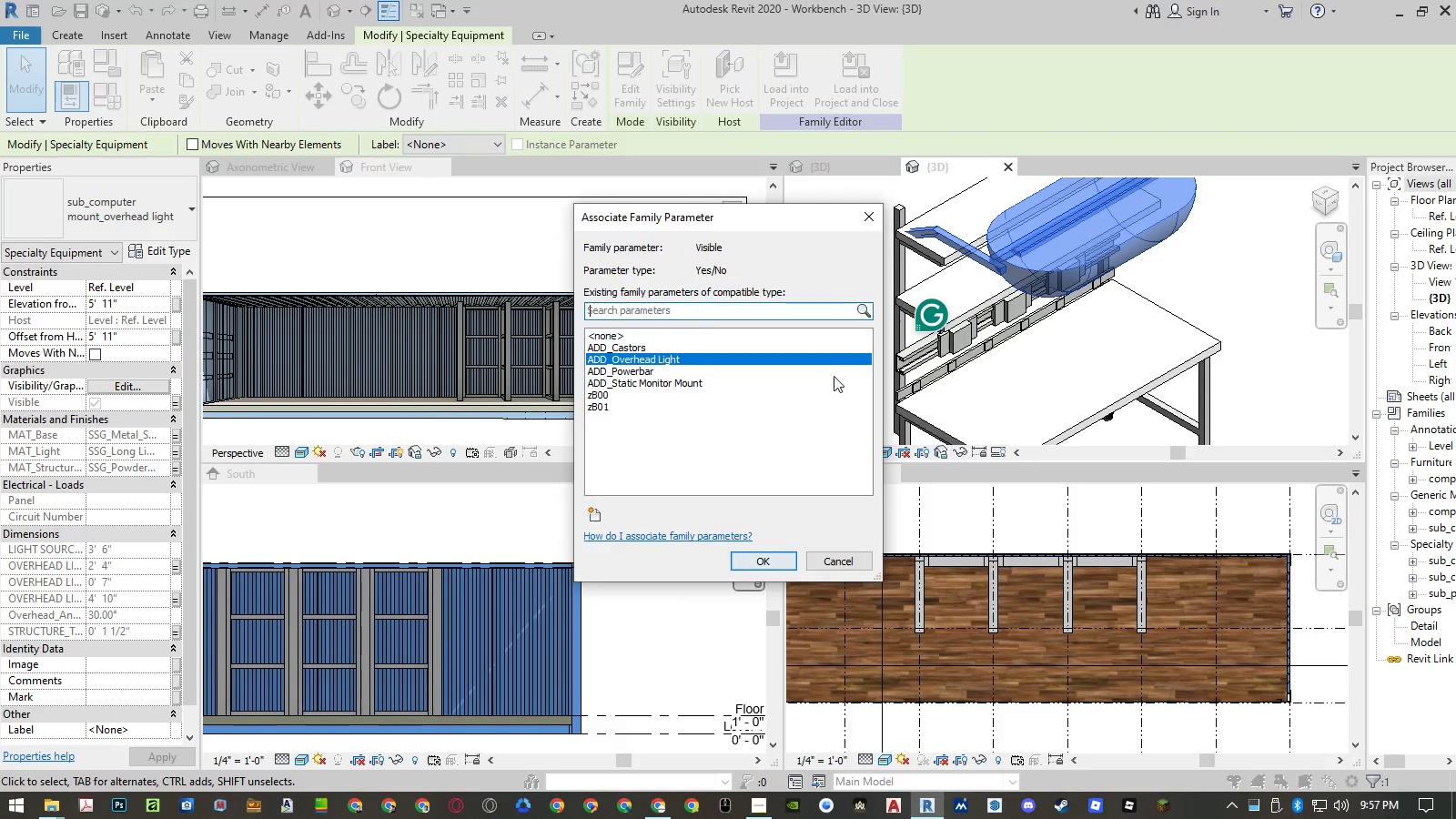 
key(Escape)
 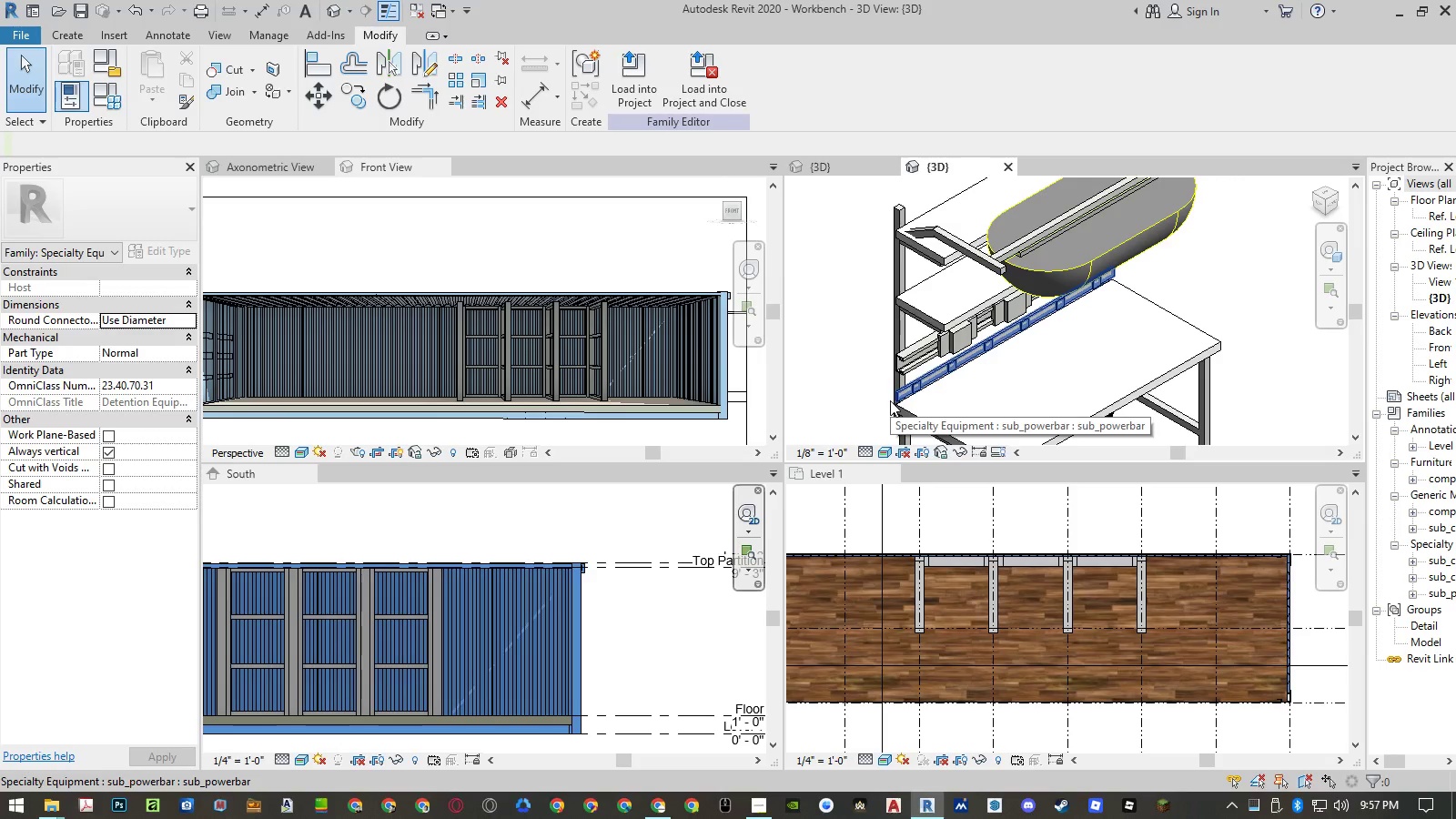 
scroll: coordinate [897, 395], scroll_direction: up, amount: 5.0
 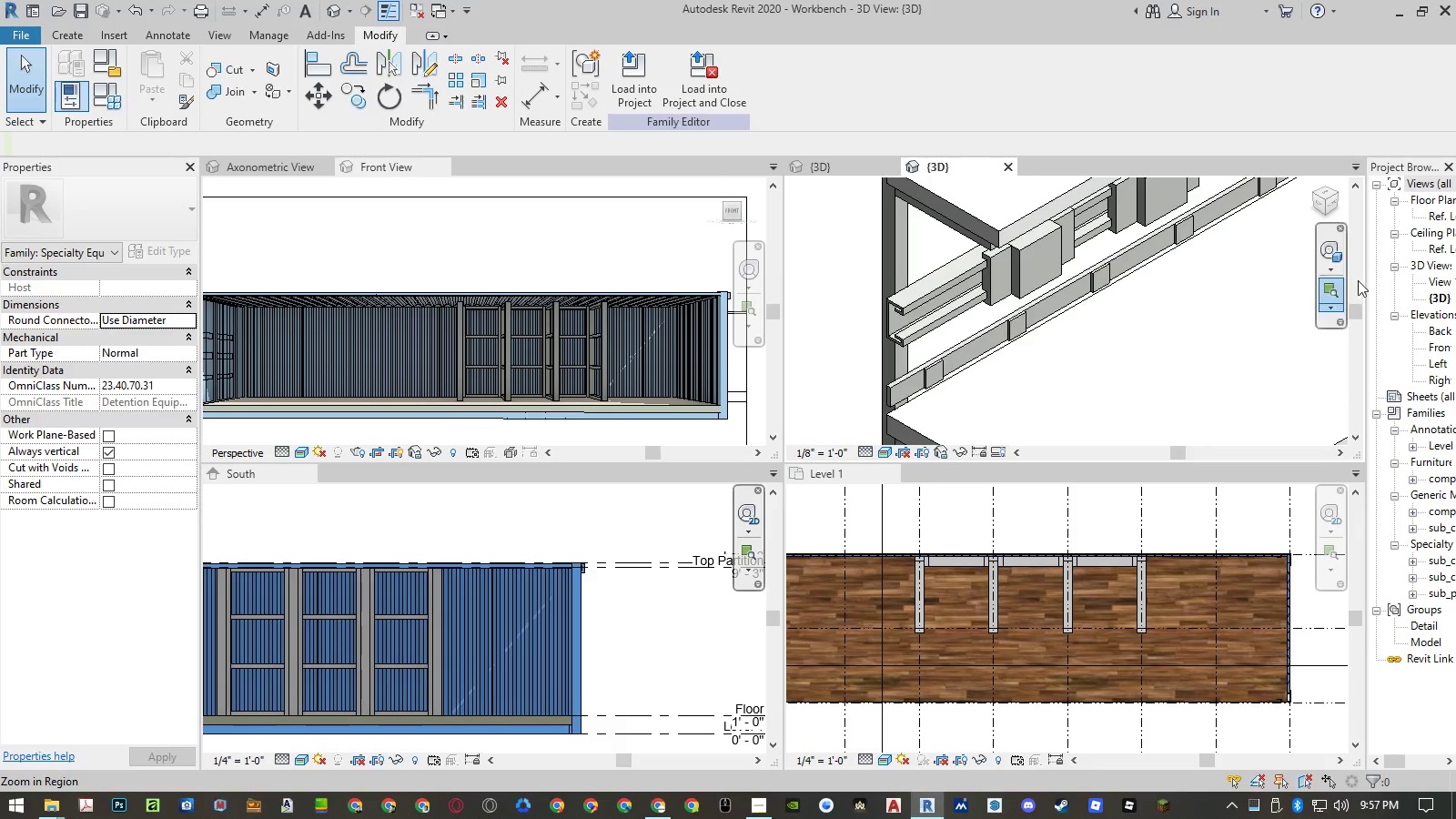 
scroll: coordinate [854, 355], scroll_direction: down, amount: 12.0
 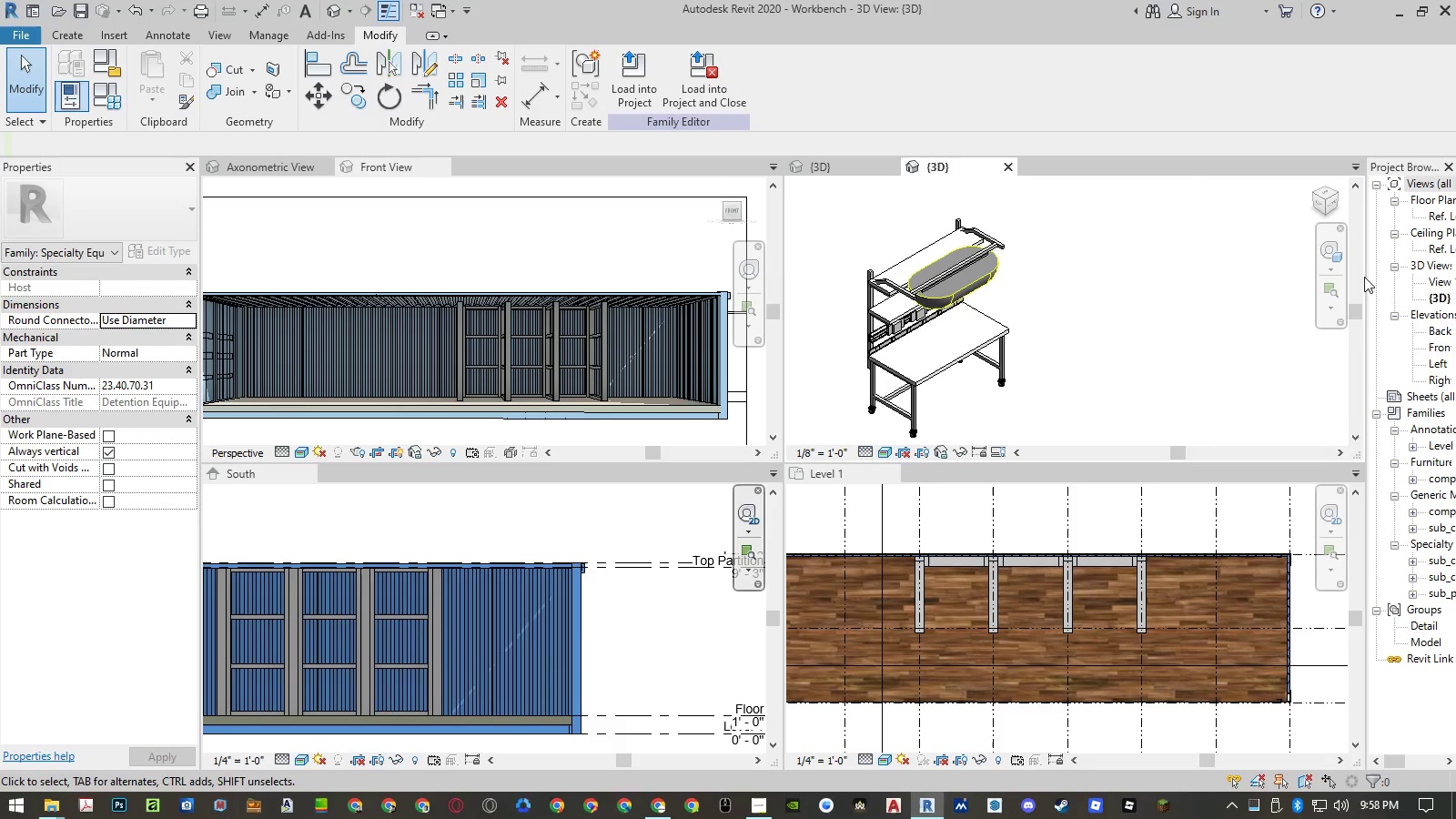 
left_click_drag(start_coordinate=[1366, 278], to_coordinate=[1270, 287])
 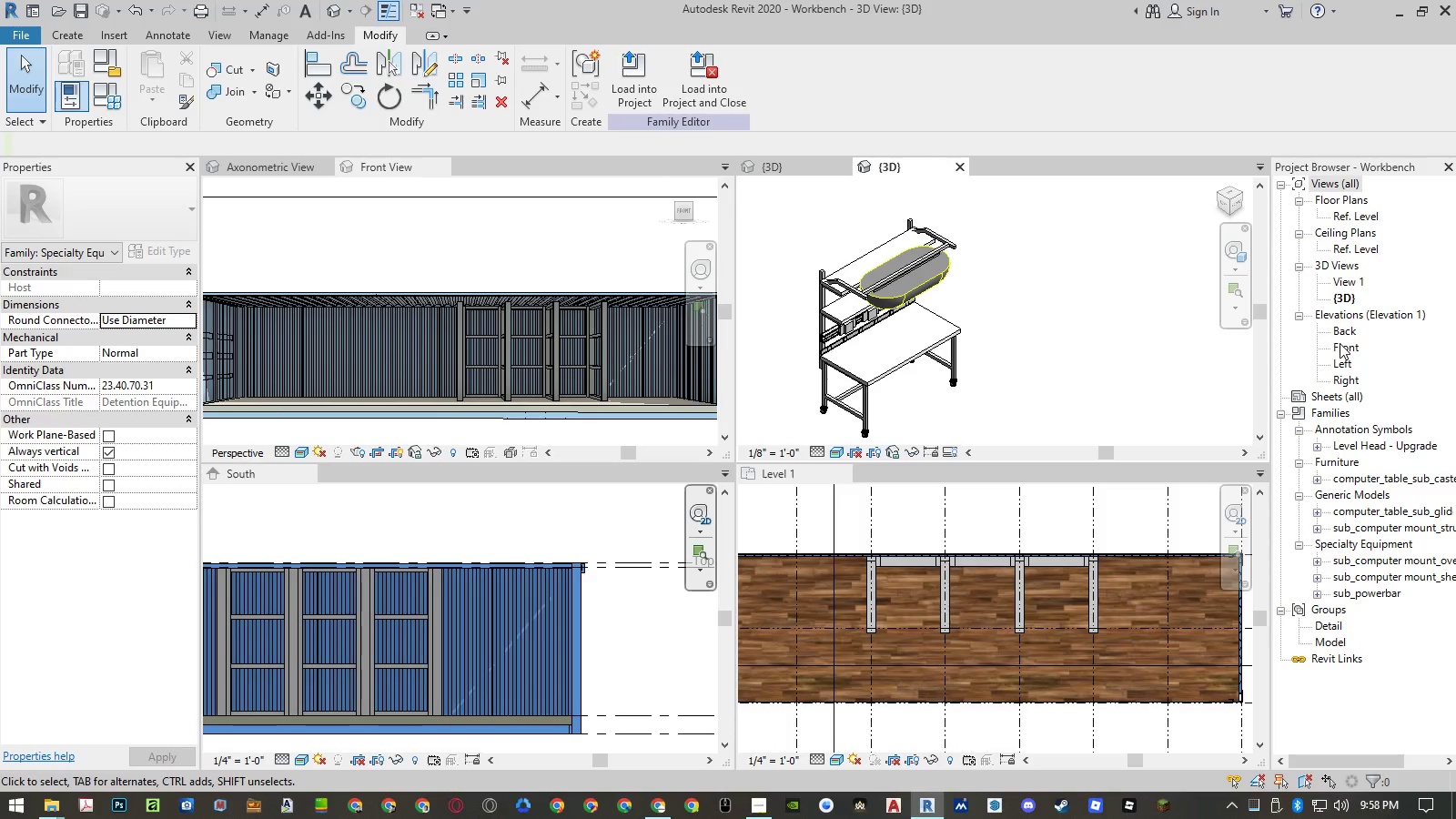 
wait(6.36)
 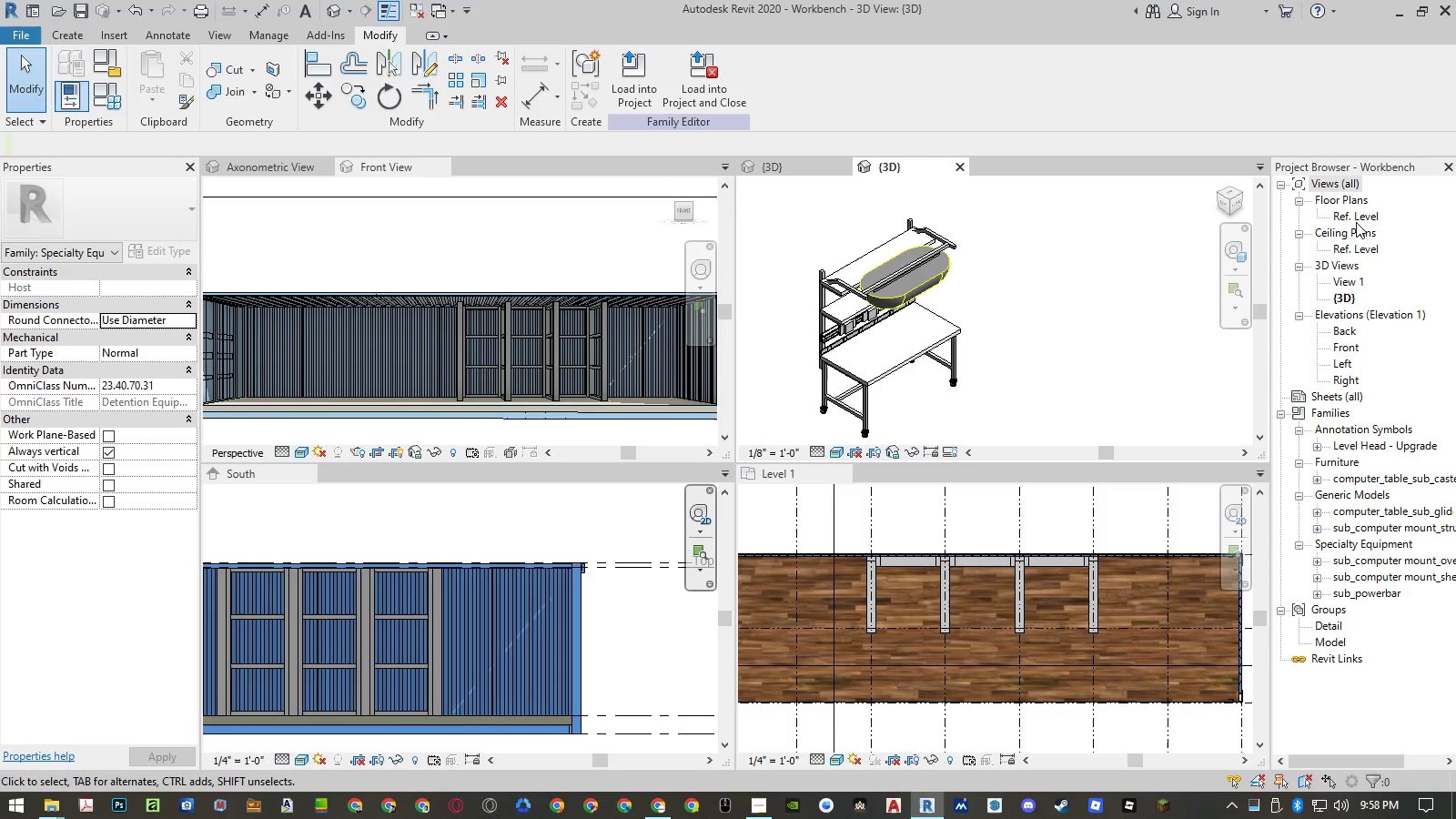 
double_click([1340, 343])
 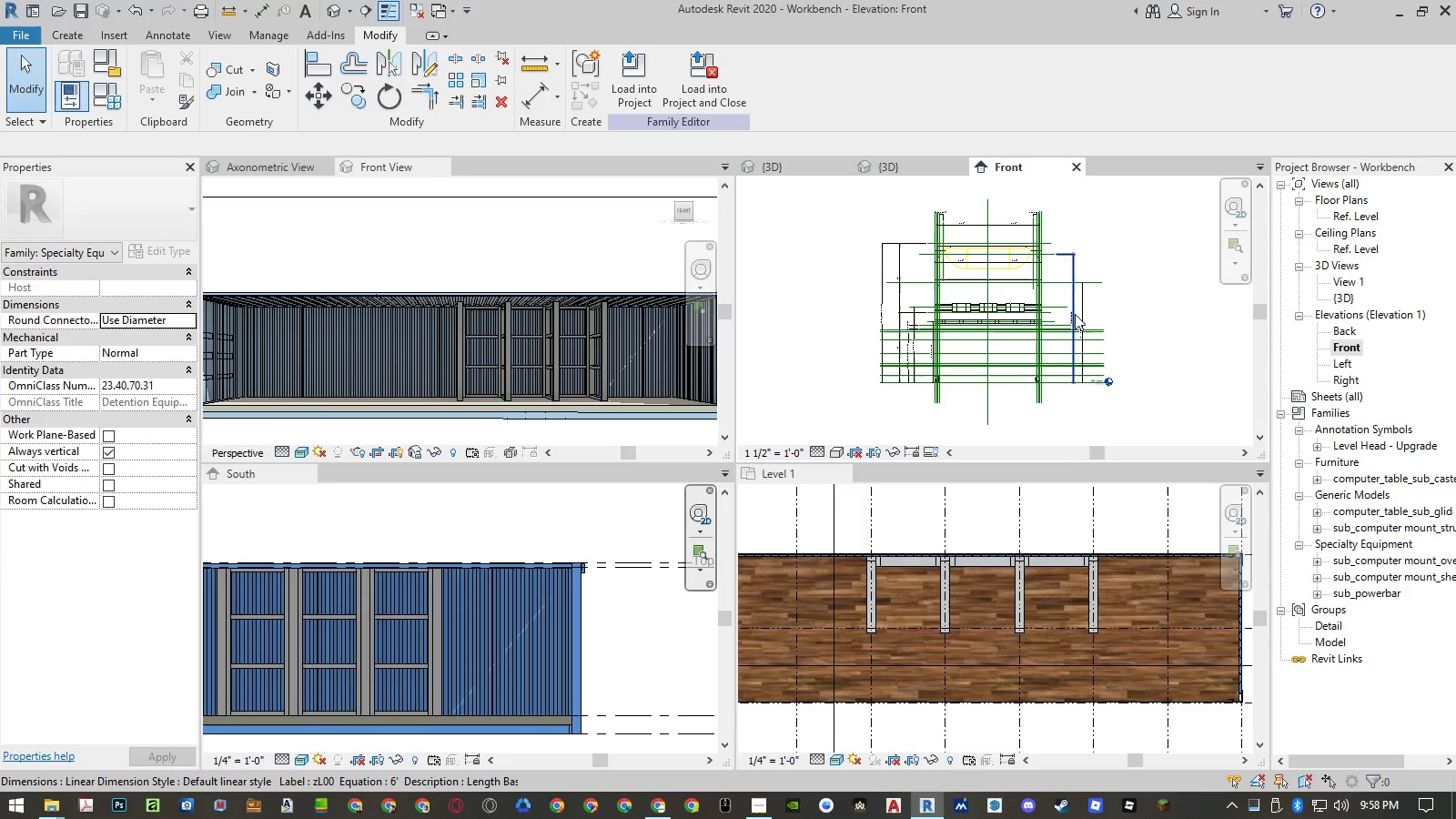 
left_click([820, 309])
 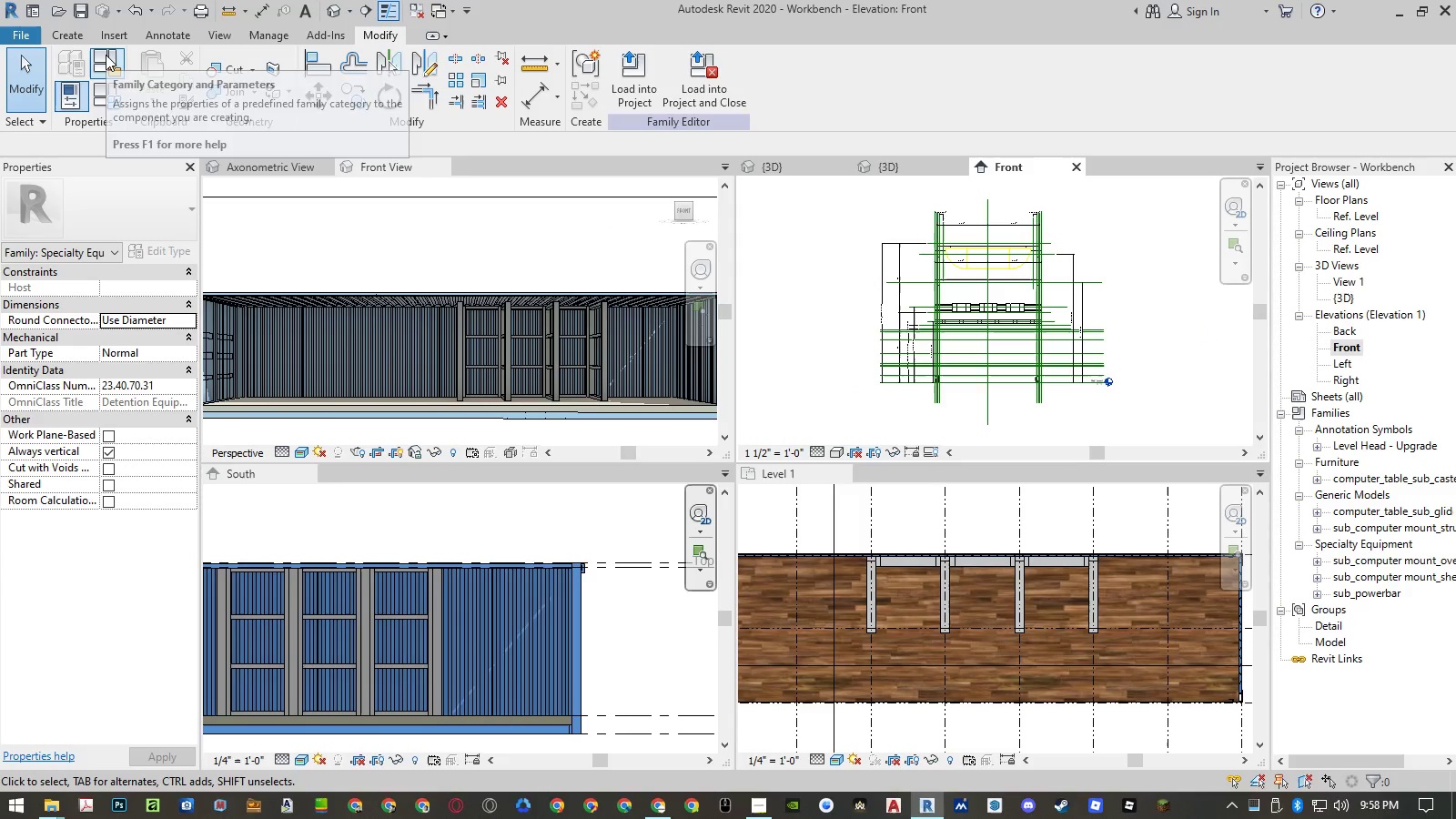 
left_click([212, 33])
 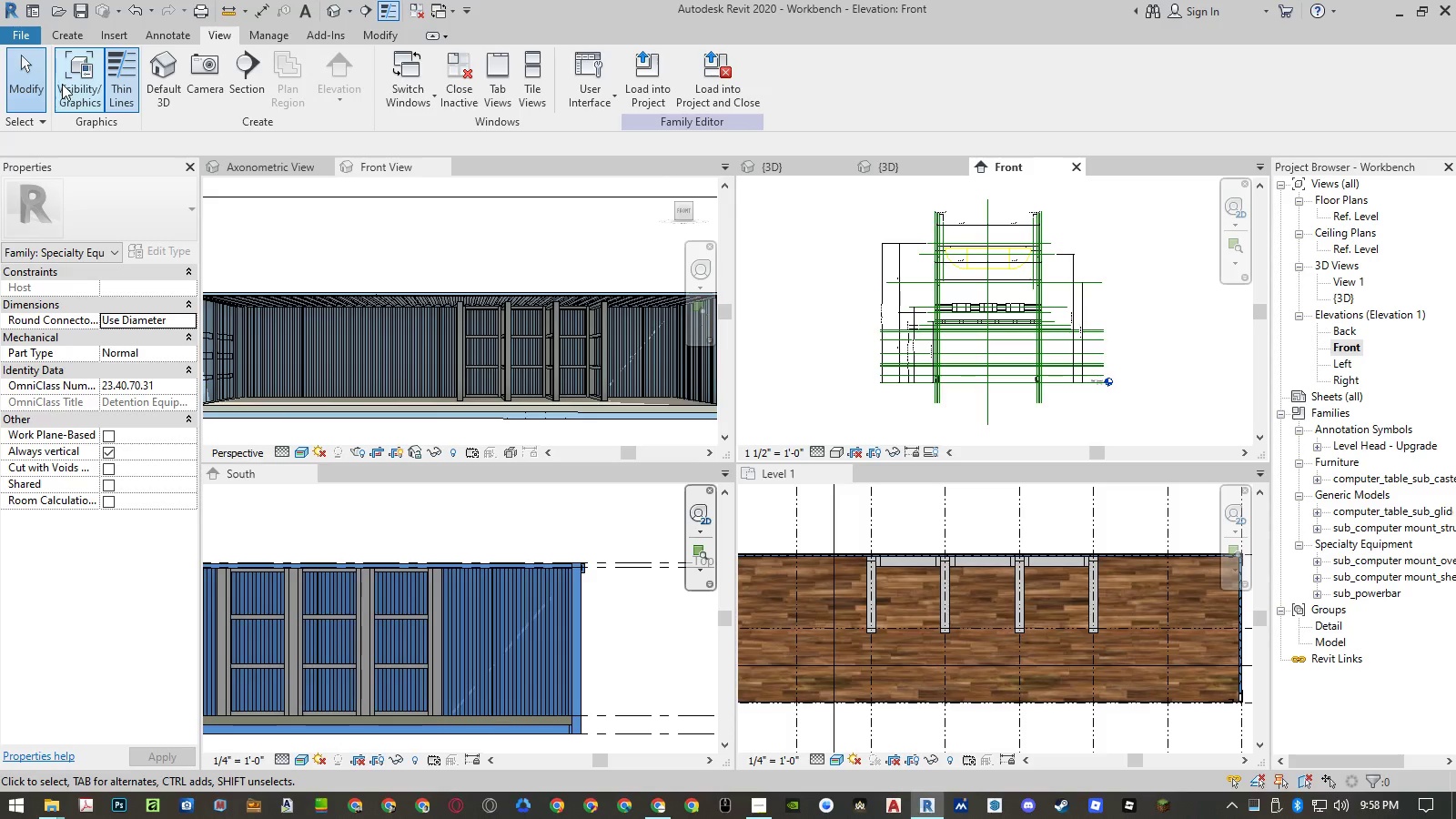 
left_click([64, 86])
 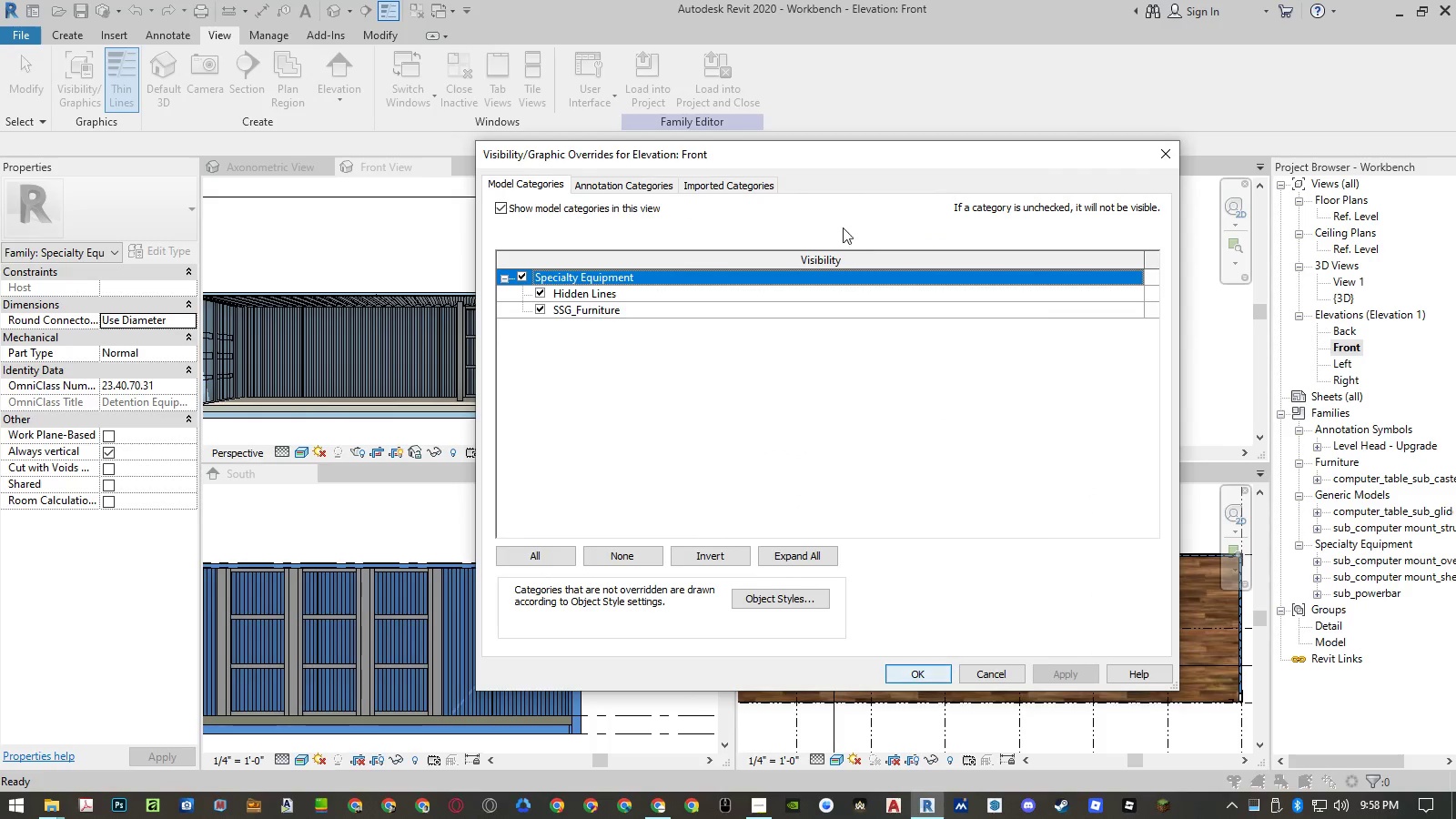 
left_click_drag(start_coordinate=[804, 156], to_coordinate=[502, 172])
 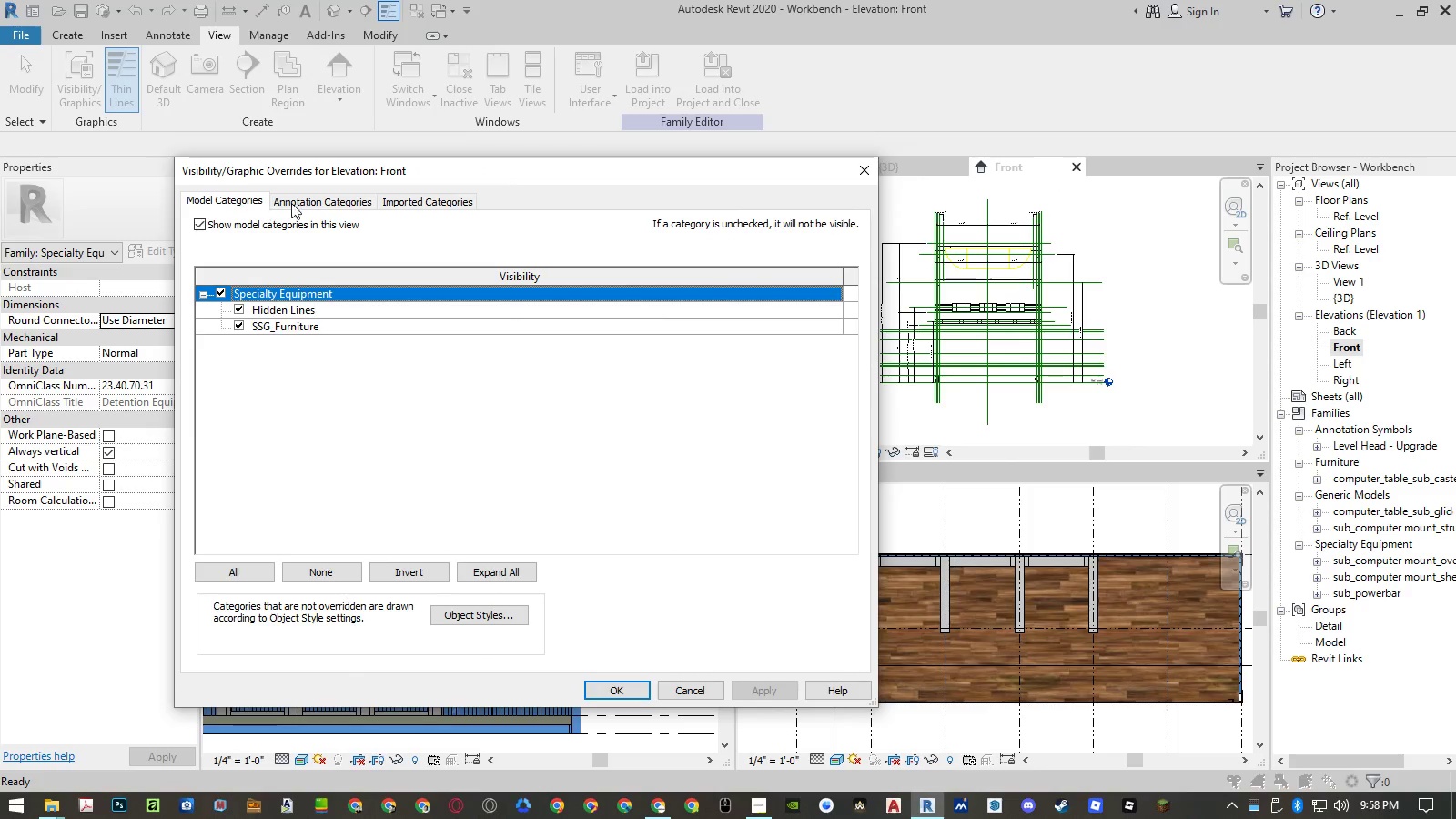 
left_click([315, 200])
 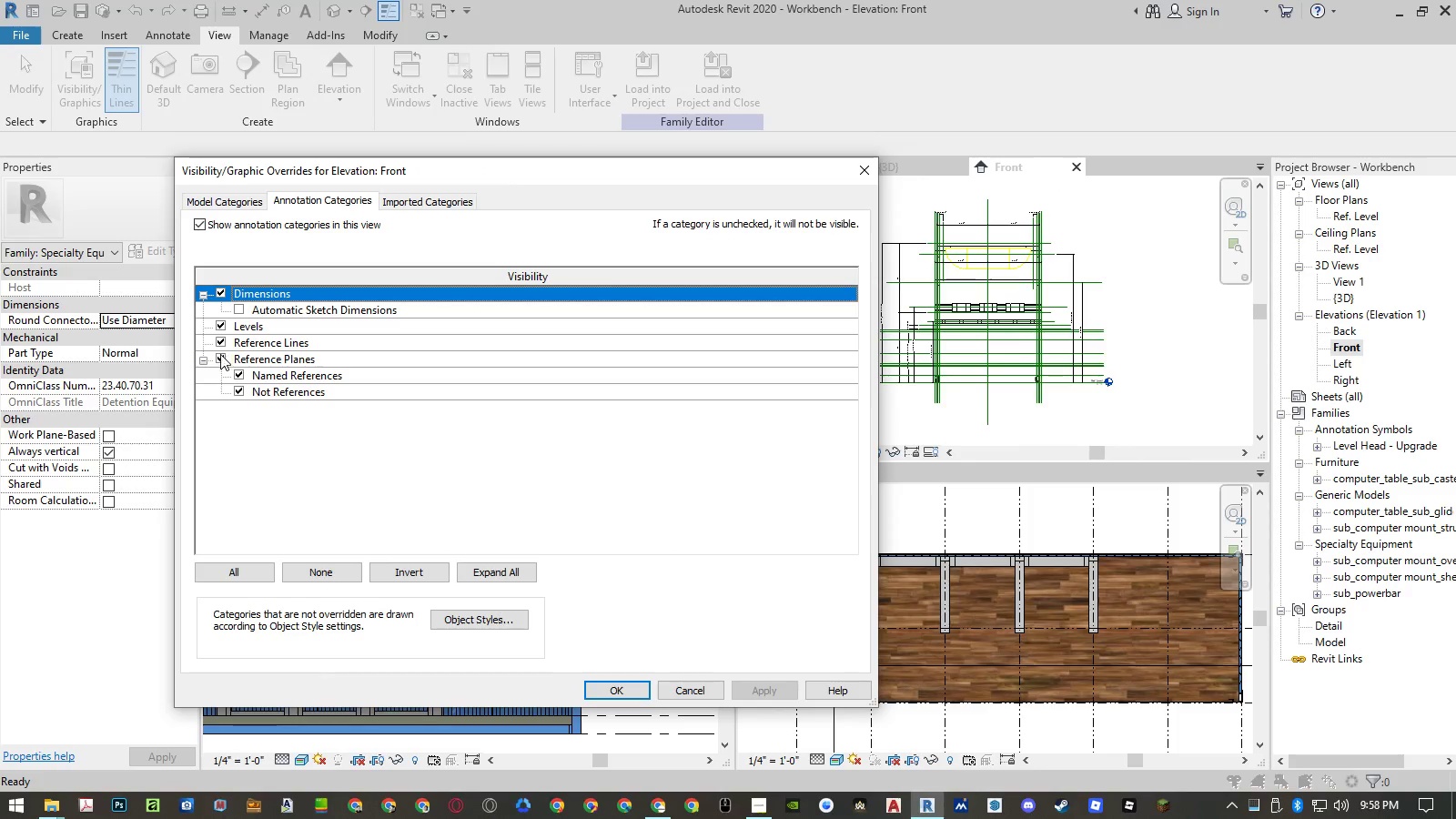 
left_click([220, 360])
 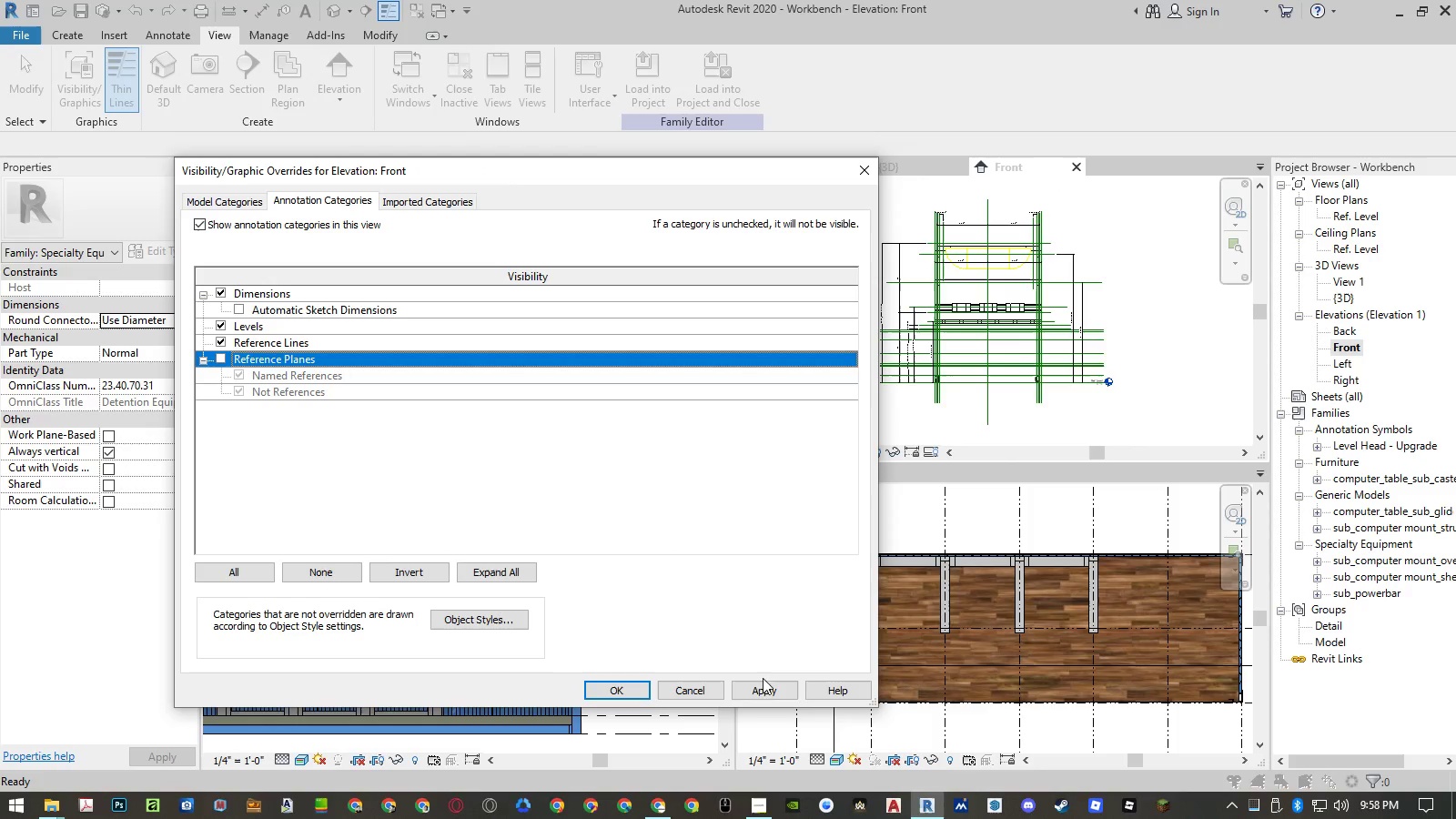 
left_click([759, 688])
 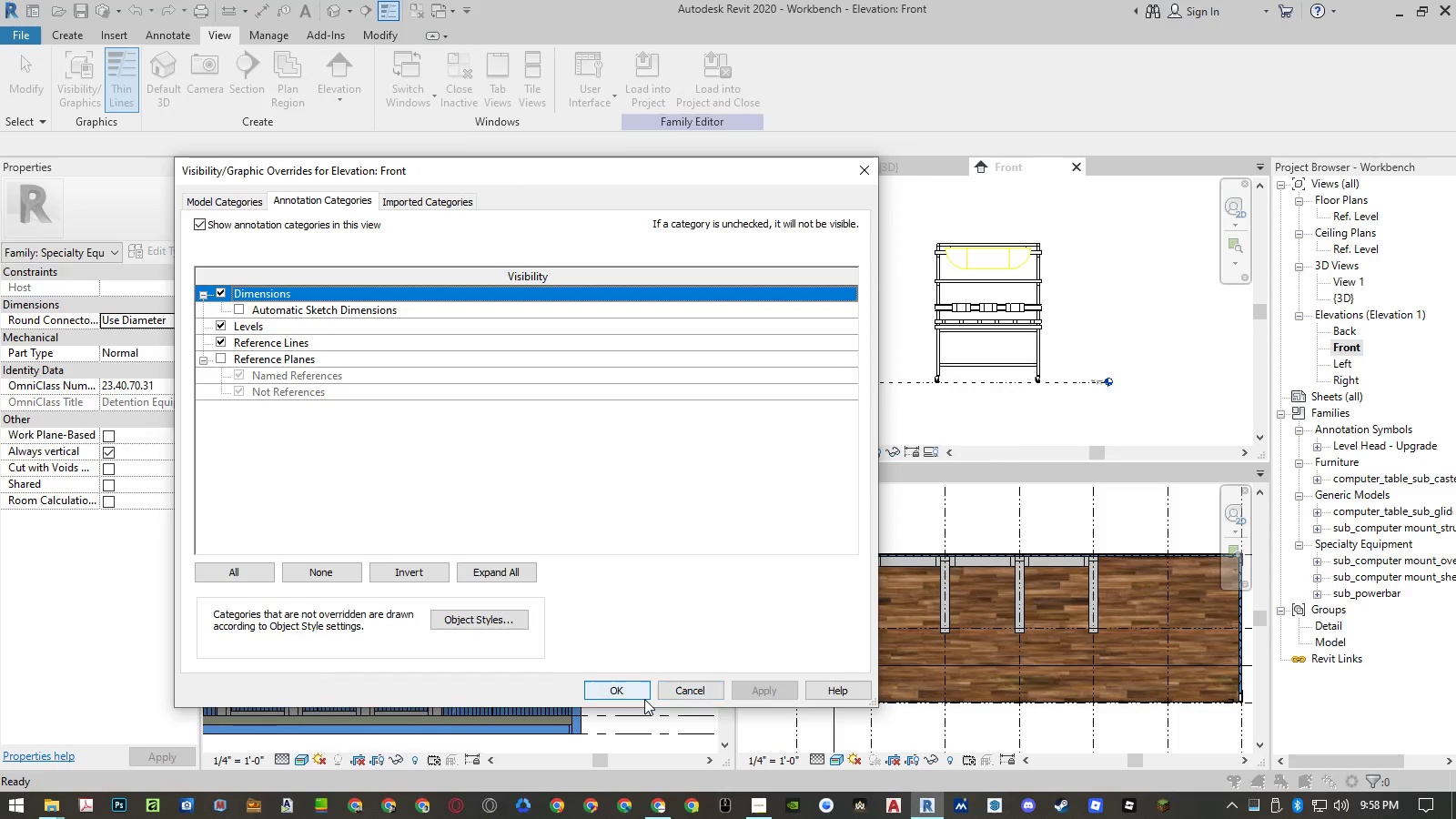 
left_click([632, 698])
 